 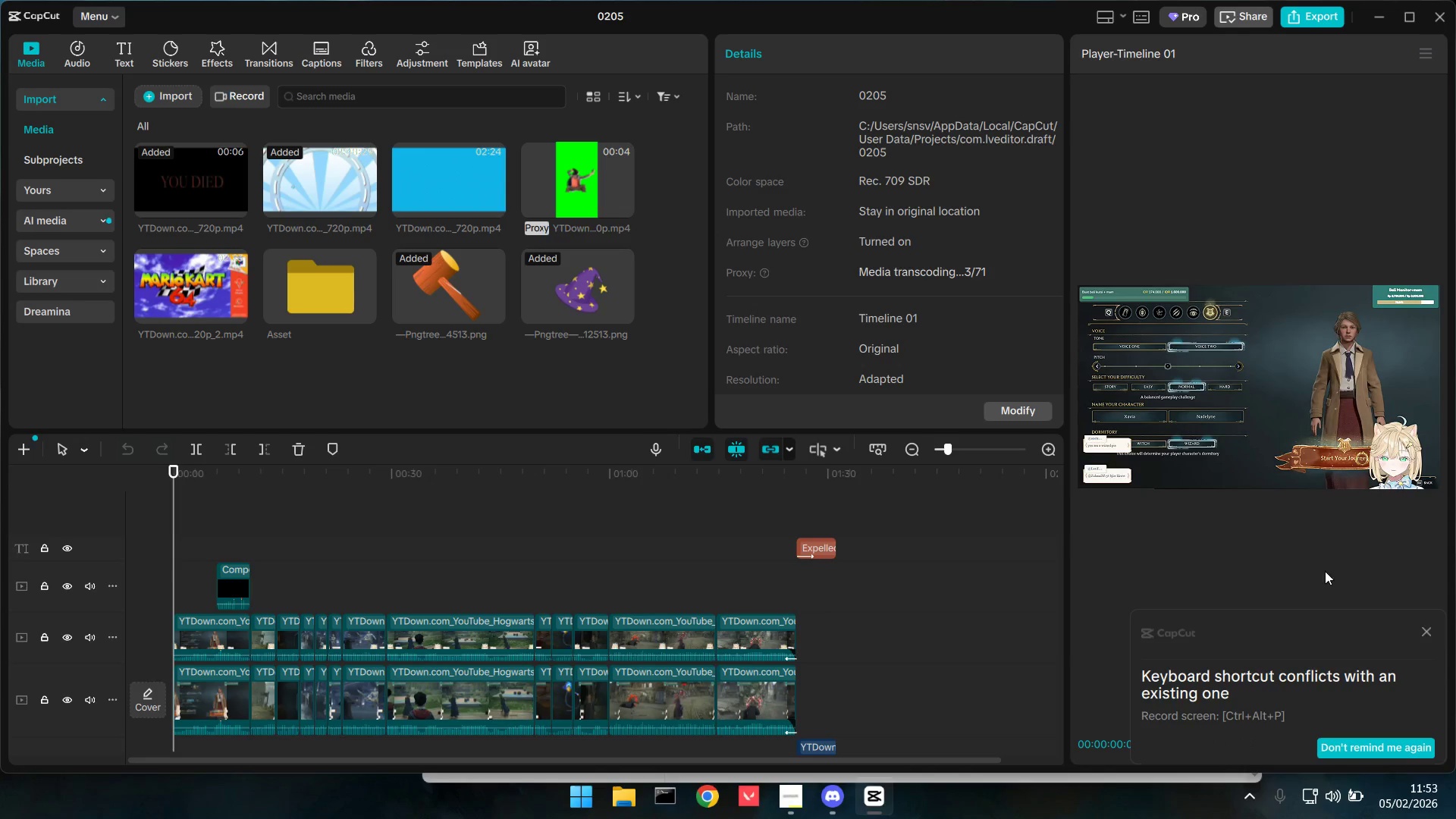 
left_click([1420, 629])
 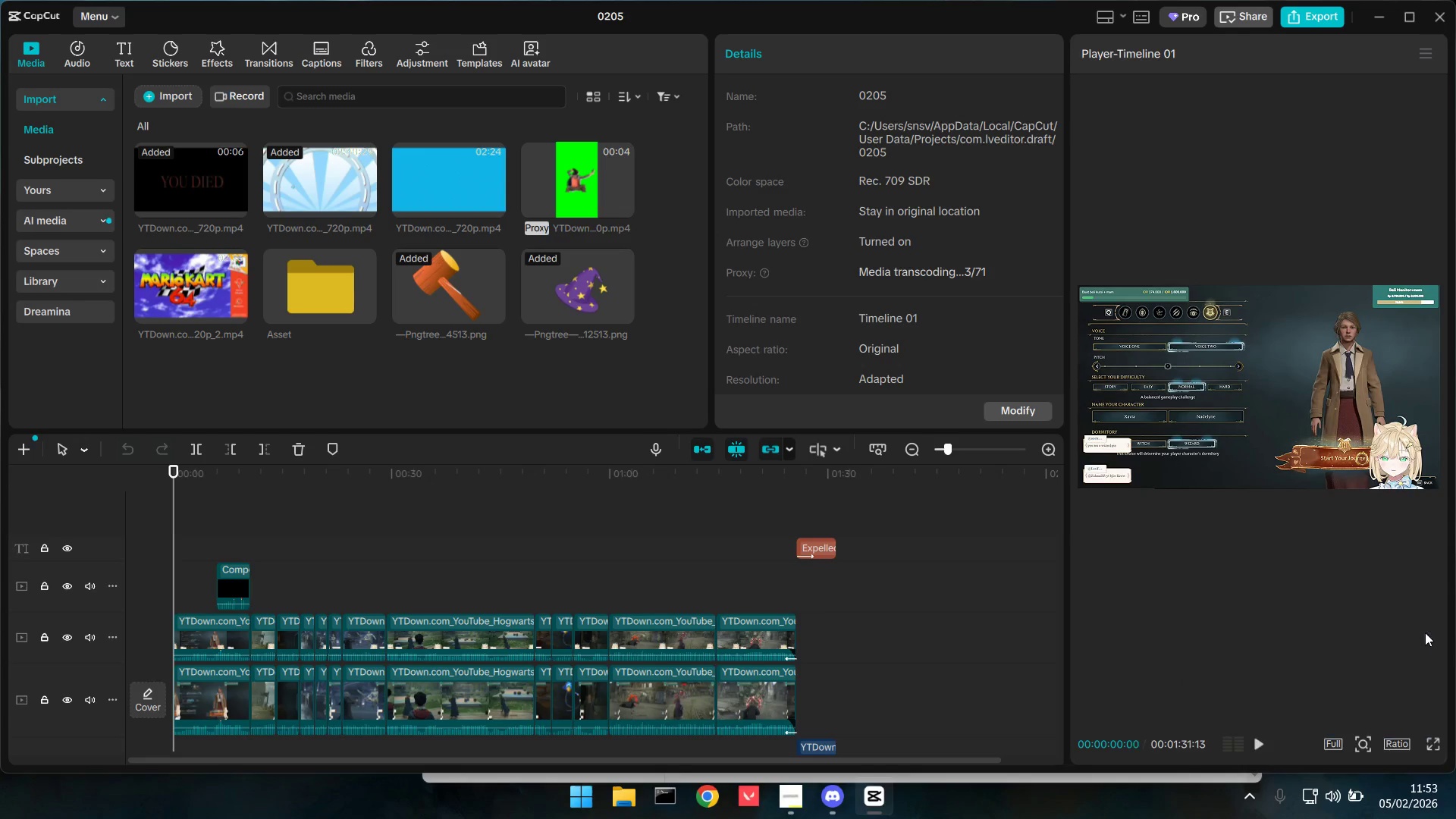 
double_click([1422, 631])
 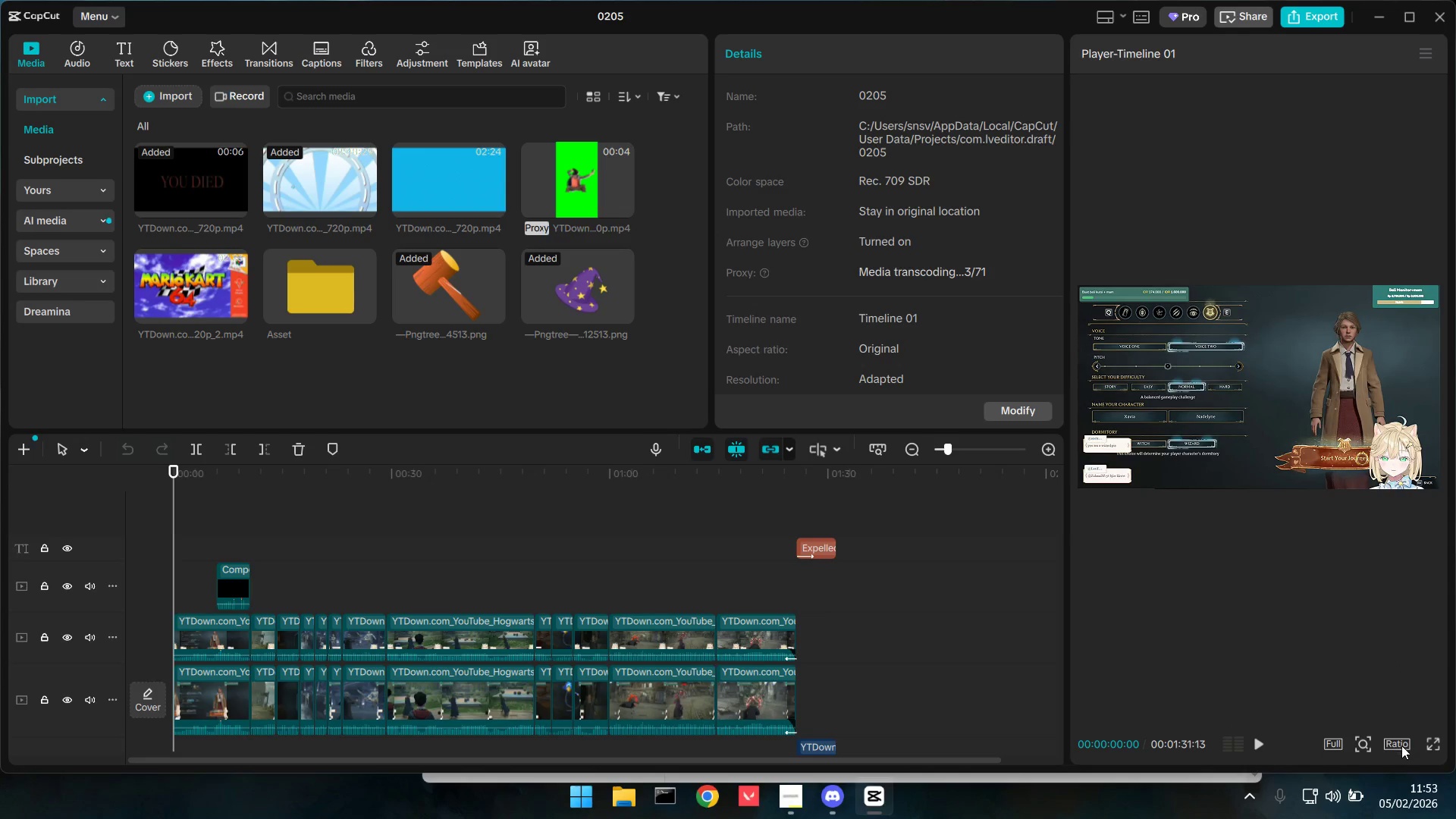 
mouse_move([1361, 739])
 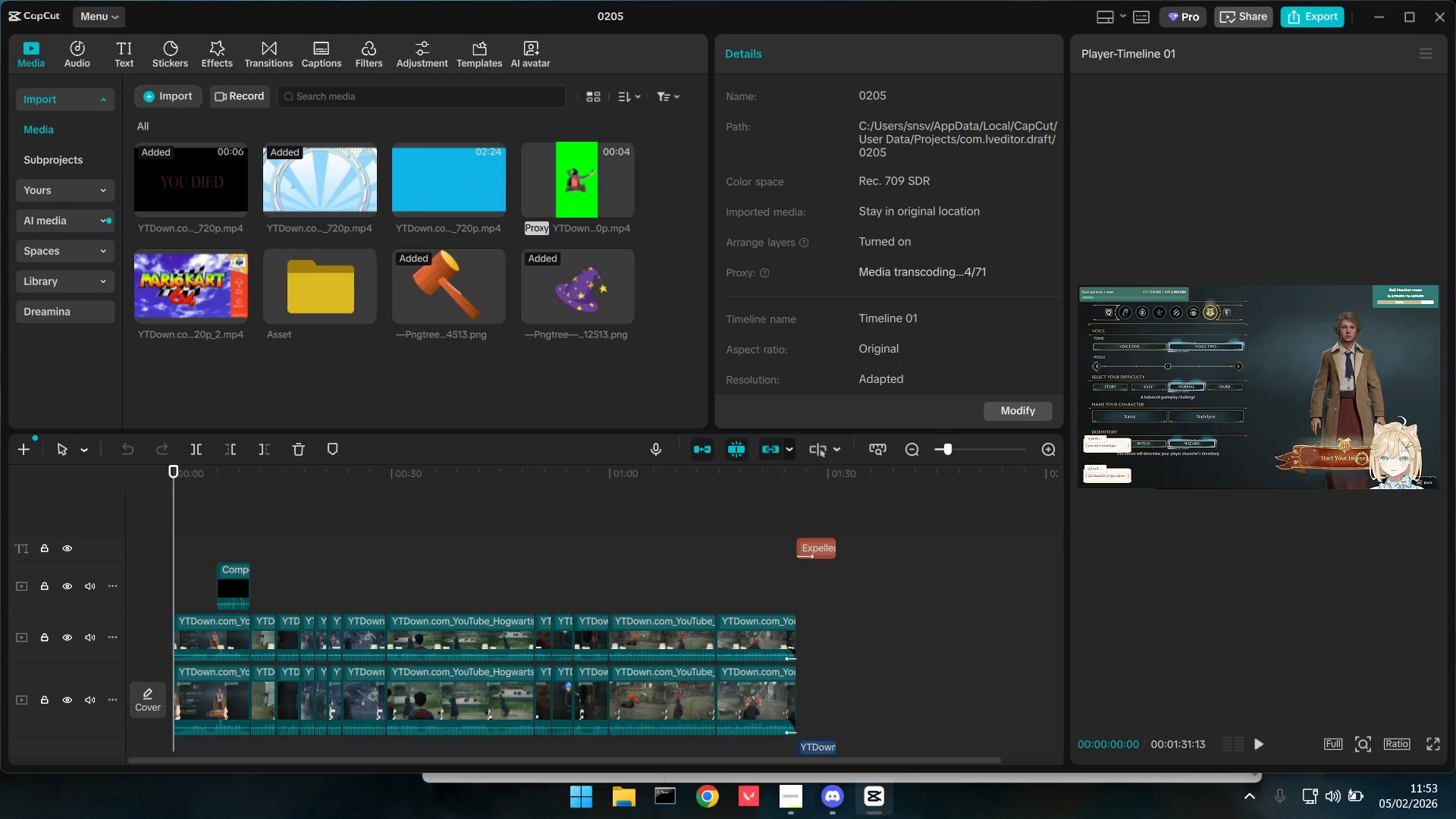 
left_click([838, 799])
 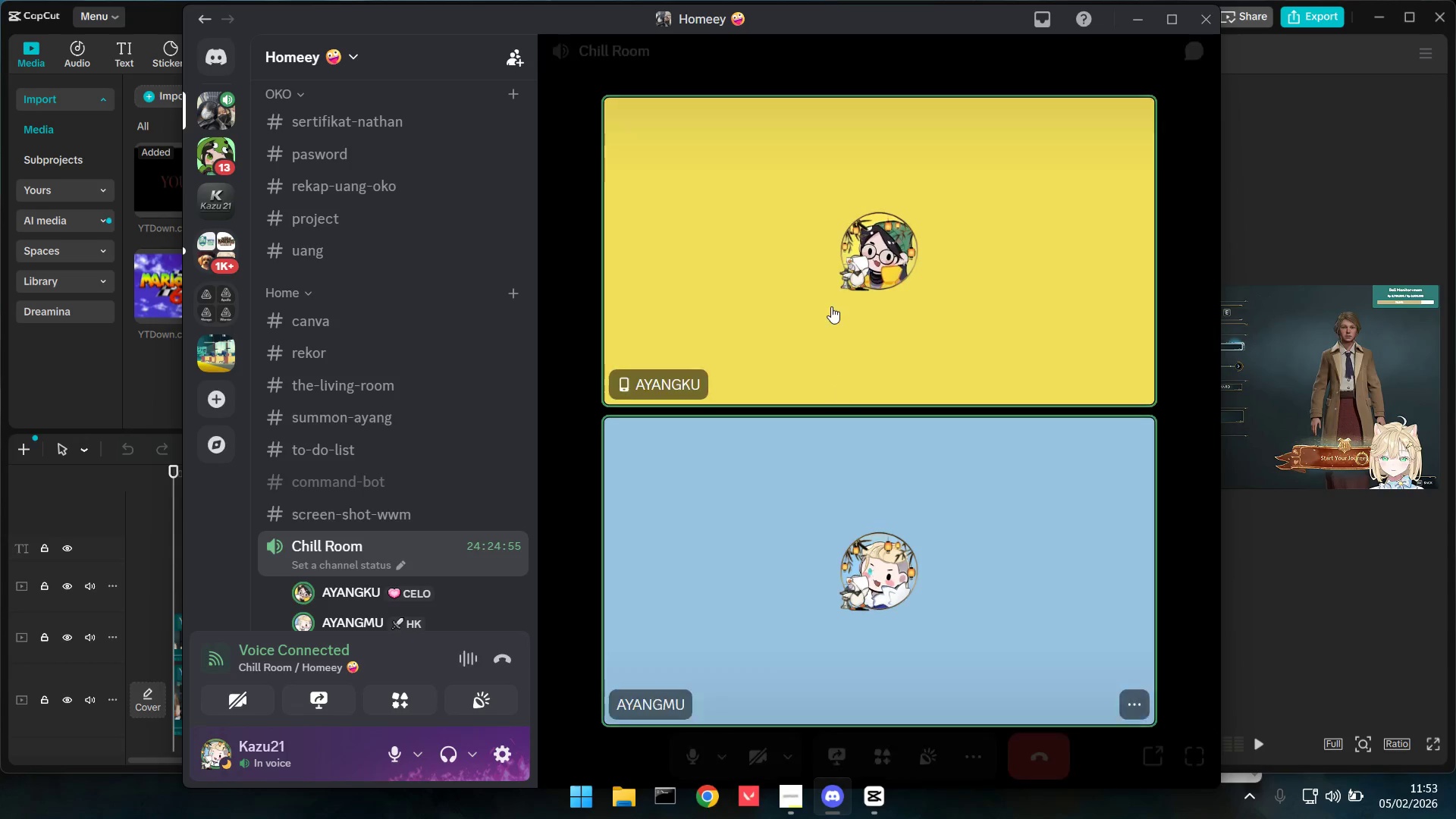 
right_click([831, 306])
 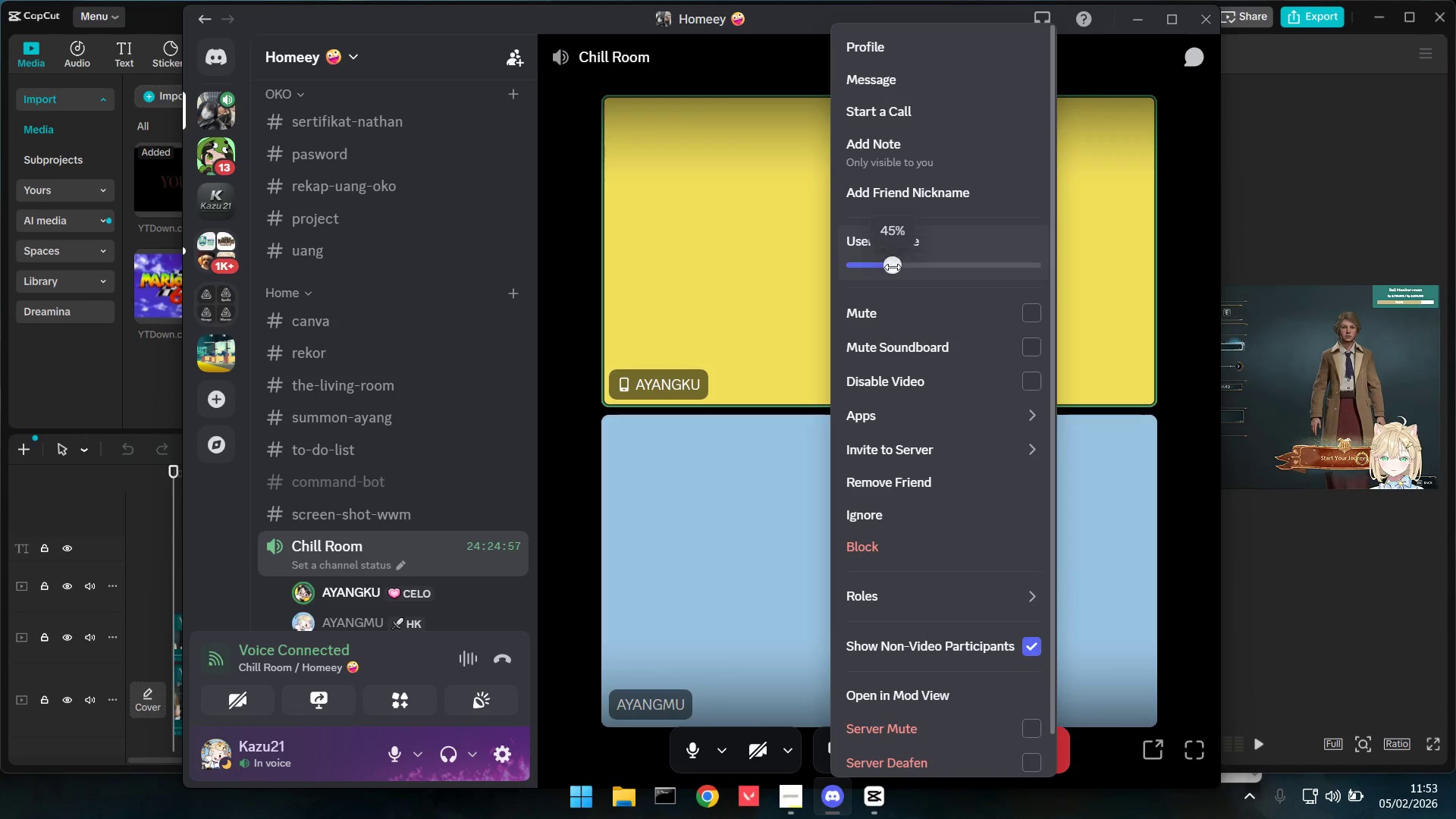 
left_click_drag(start_coordinate=[895, 265], to_coordinate=[903, 265])
 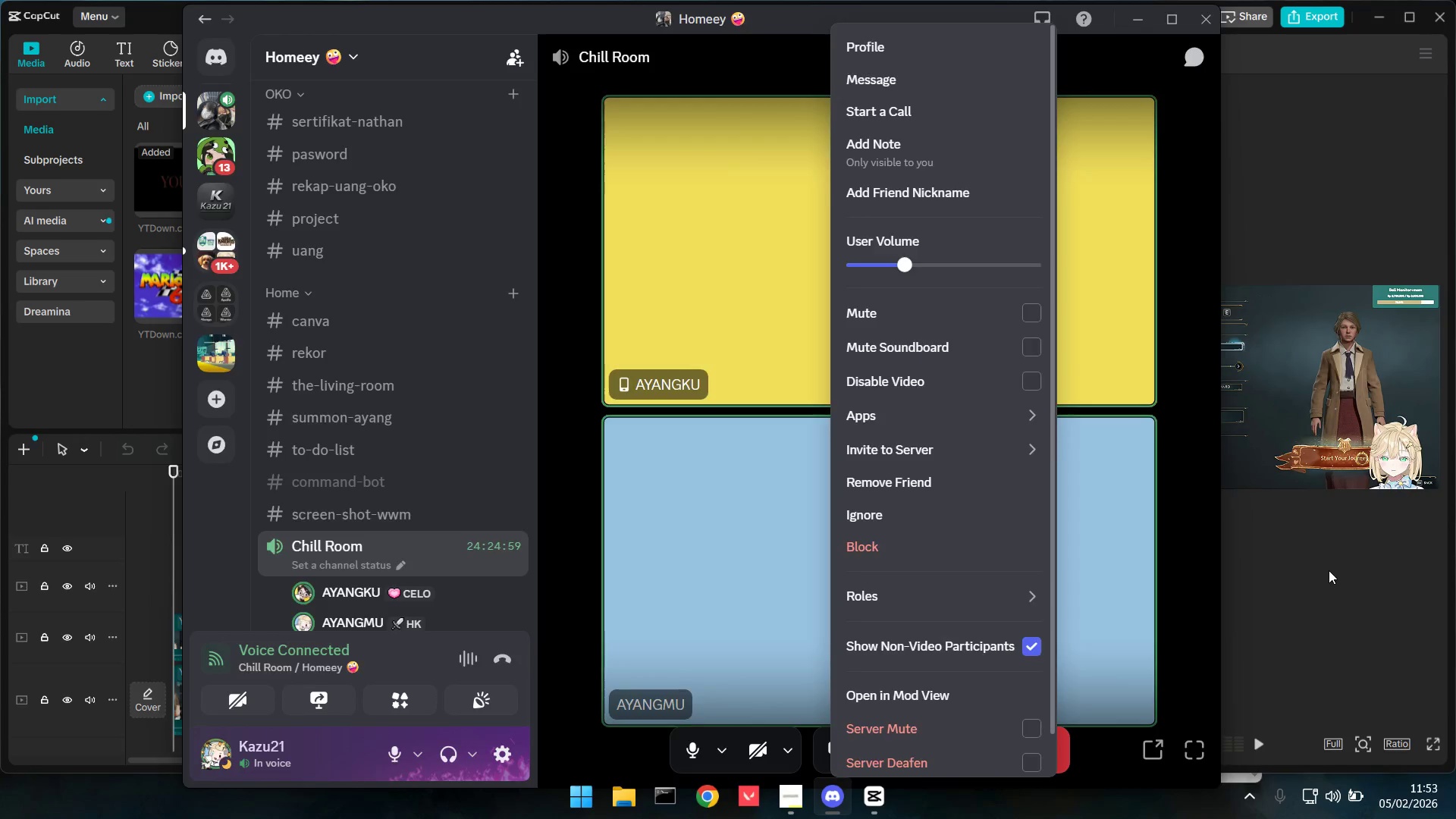 
left_click([1329, 570])
 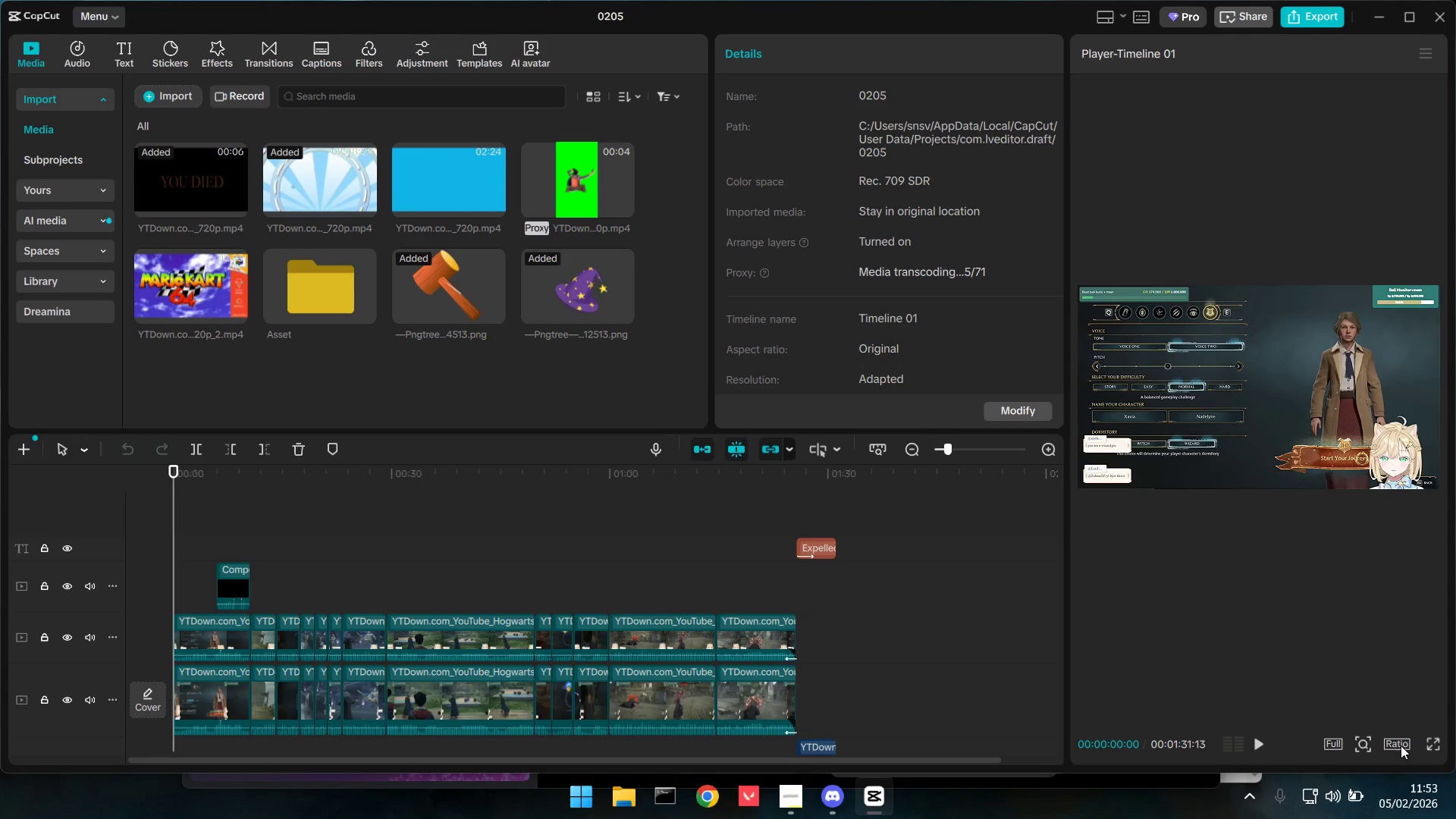 
left_click([1401, 745])
 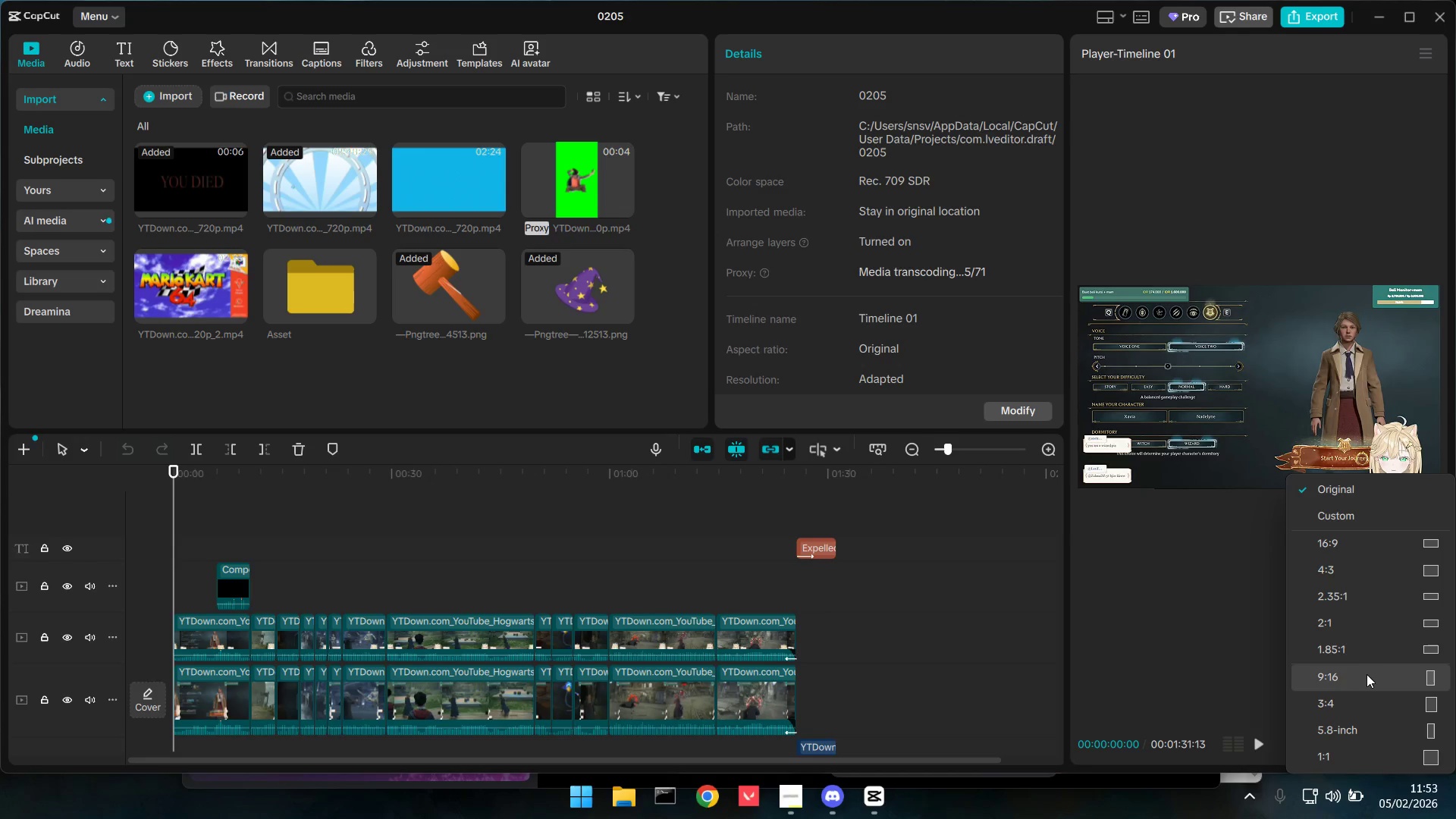 
left_click([1367, 675])
 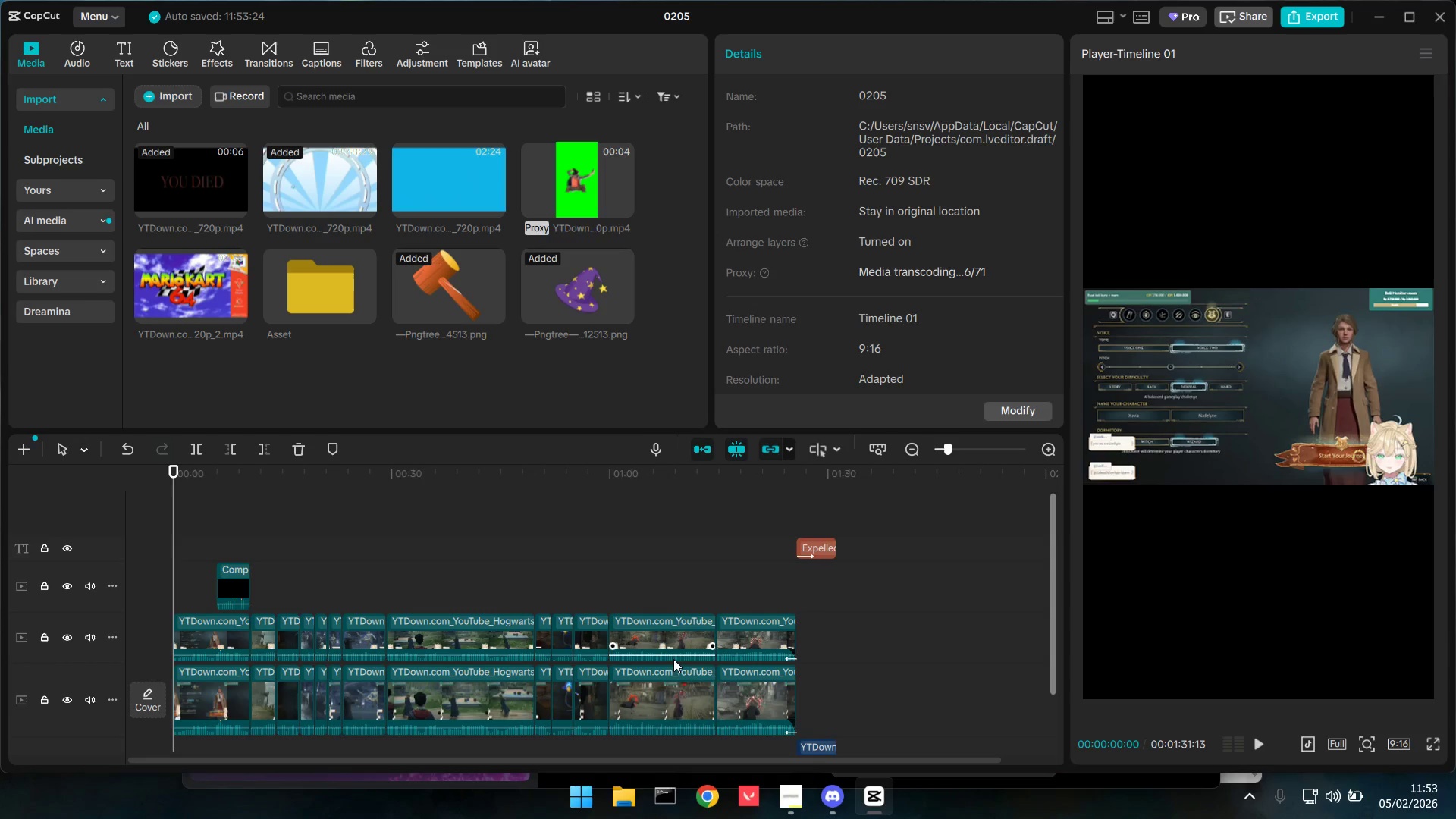 
hold_key(key=ControlLeft, duration=1.44)
scroll: coordinate [193, 691], scroll_direction: up, amount: 4.0
 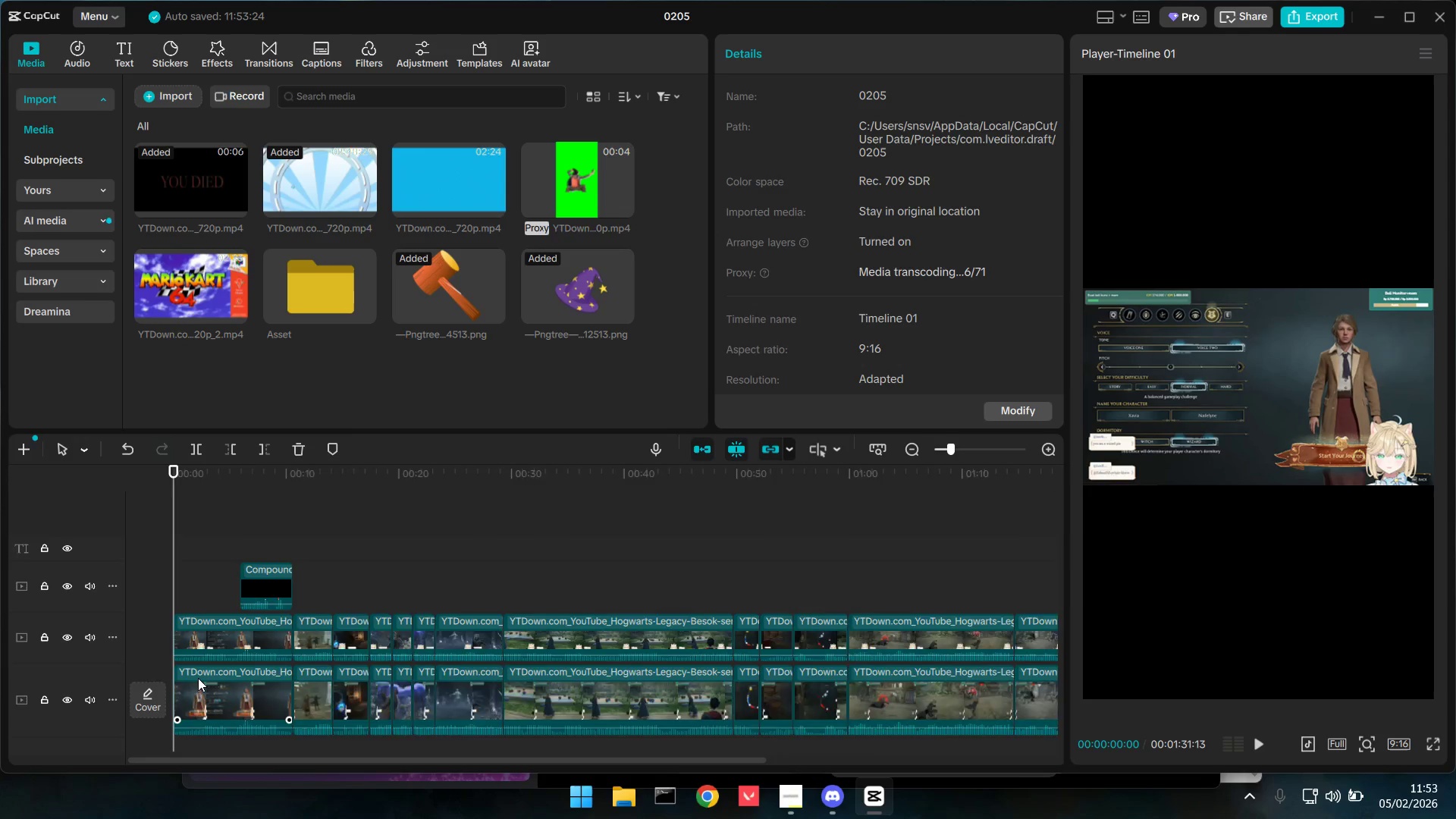 
scroll: coordinate [198, 678], scroll_direction: down, amount: 3.0
 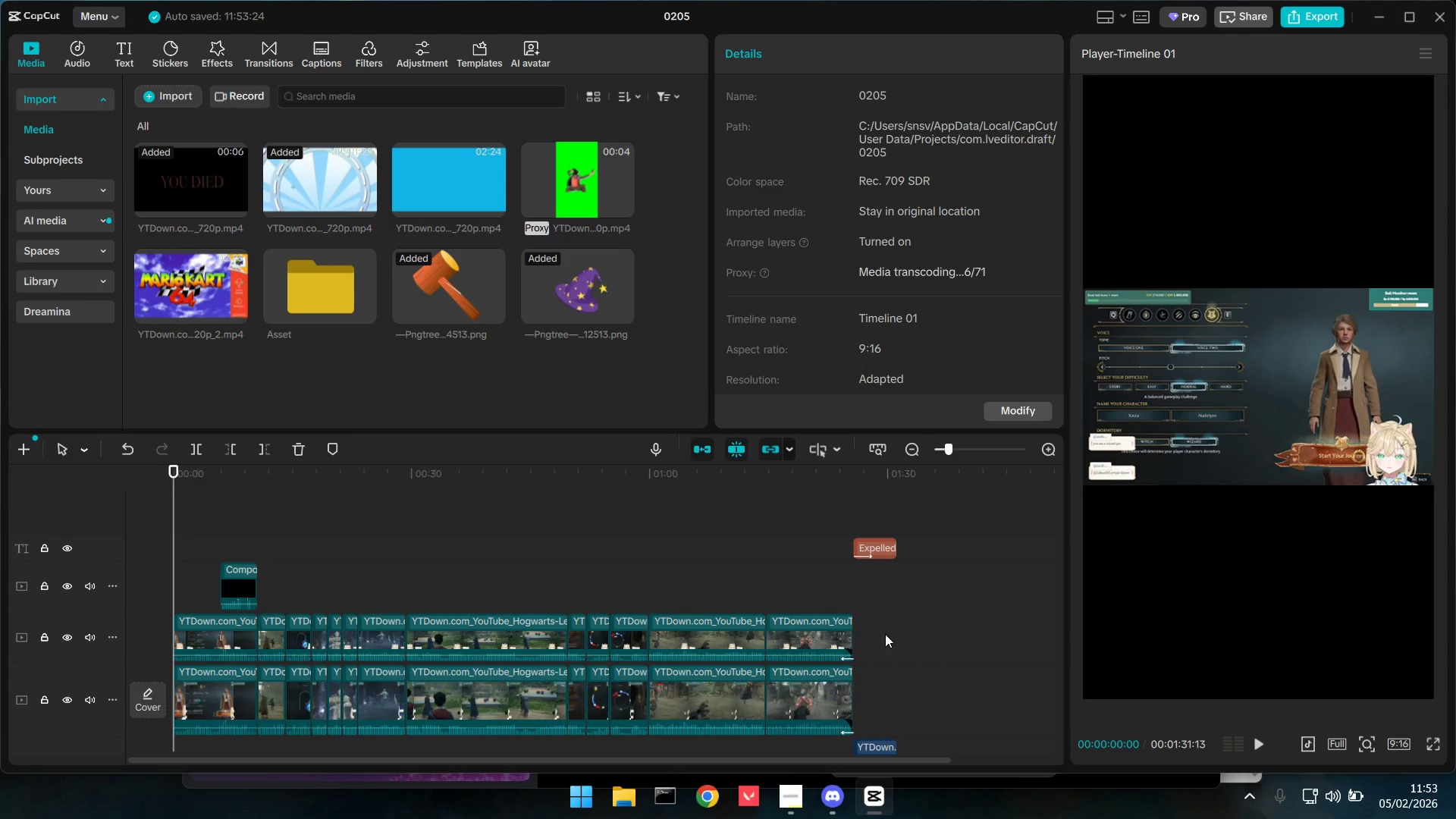 
left_click_drag(start_coordinate=[885, 633], to_coordinate=[164, 633])
 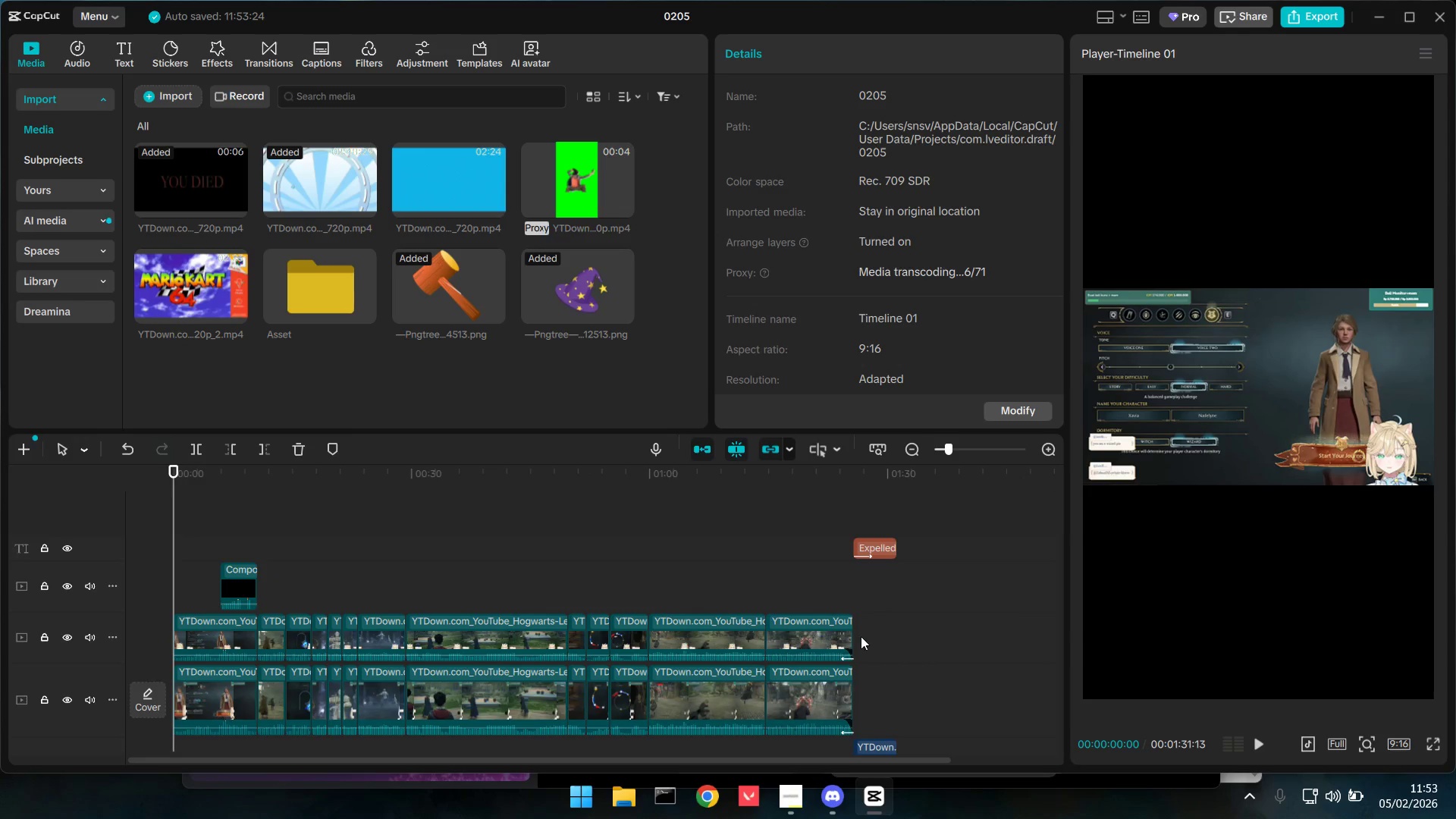 
left_click_drag(start_coordinate=[886, 641], to_coordinate=[197, 635])
 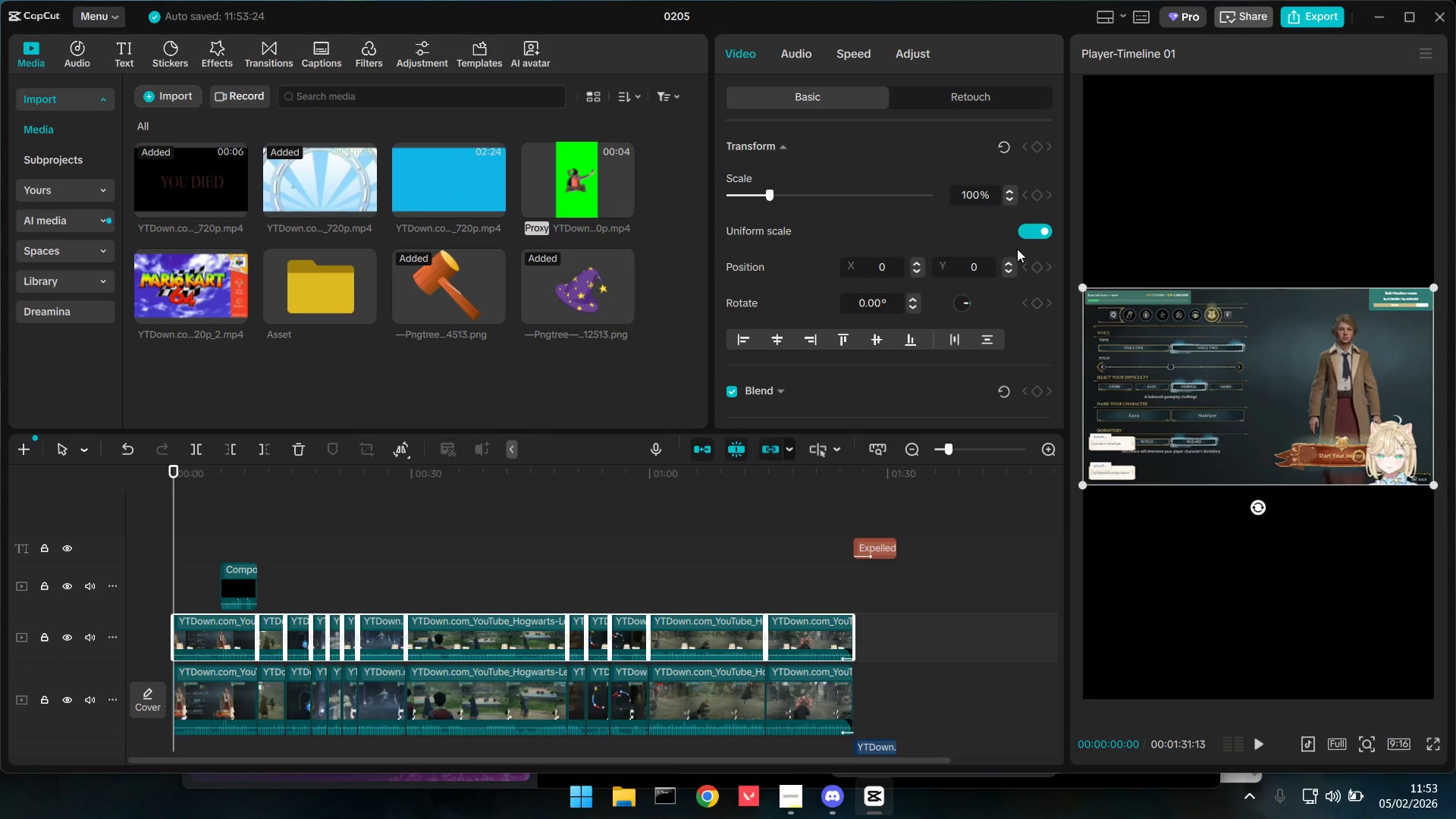 
scroll: coordinate [874, 297], scroll_direction: down, amount: 5.0
 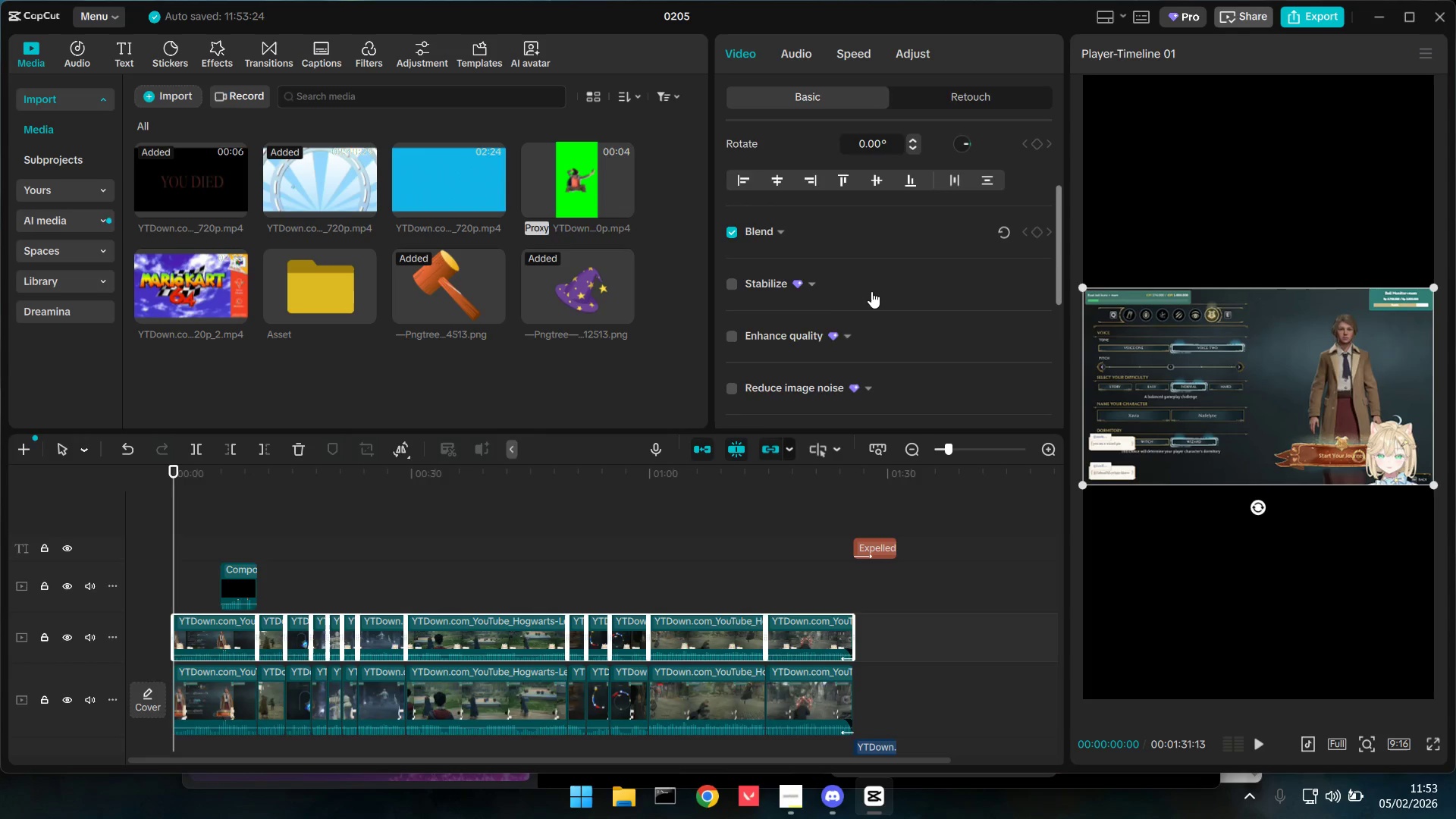 
scroll: coordinate [871, 291], scroll_direction: up, amount: 14.0
 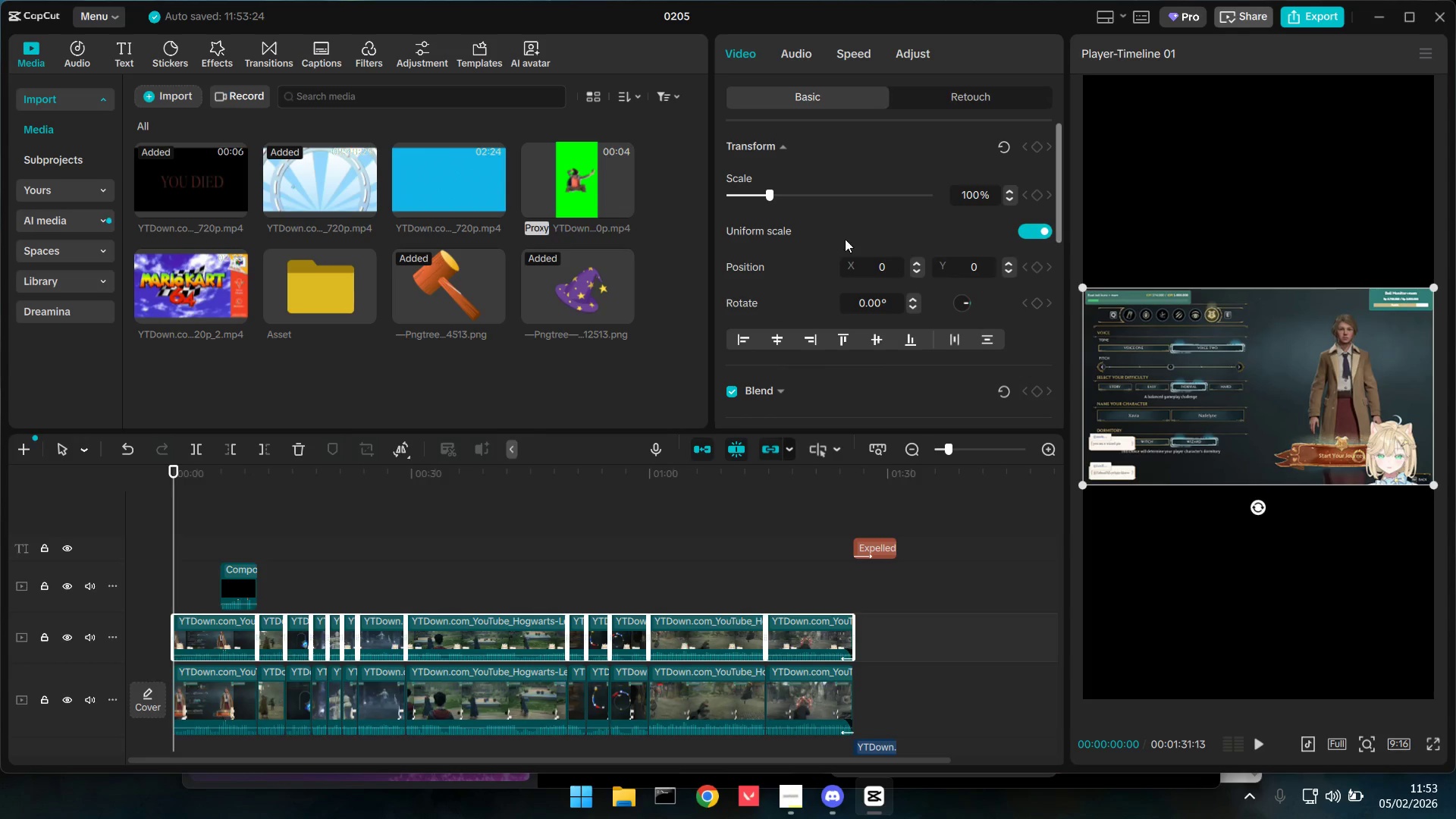 
left_click_drag(start_coordinate=[774, 195], to_coordinate=[802, 194])
 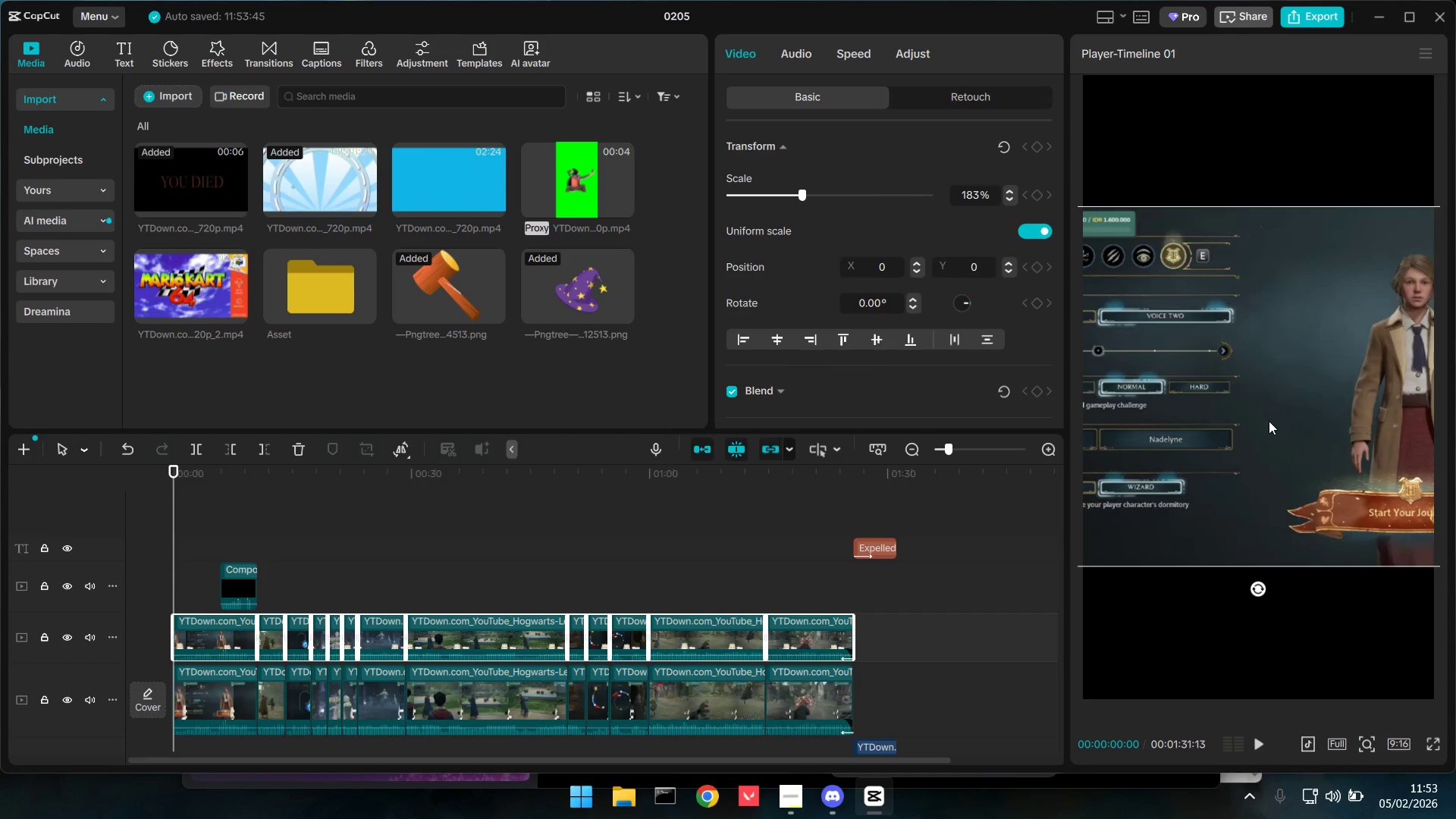 
left_click_drag(start_coordinate=[1269, 421], to_coordinate=[1263, 290])
 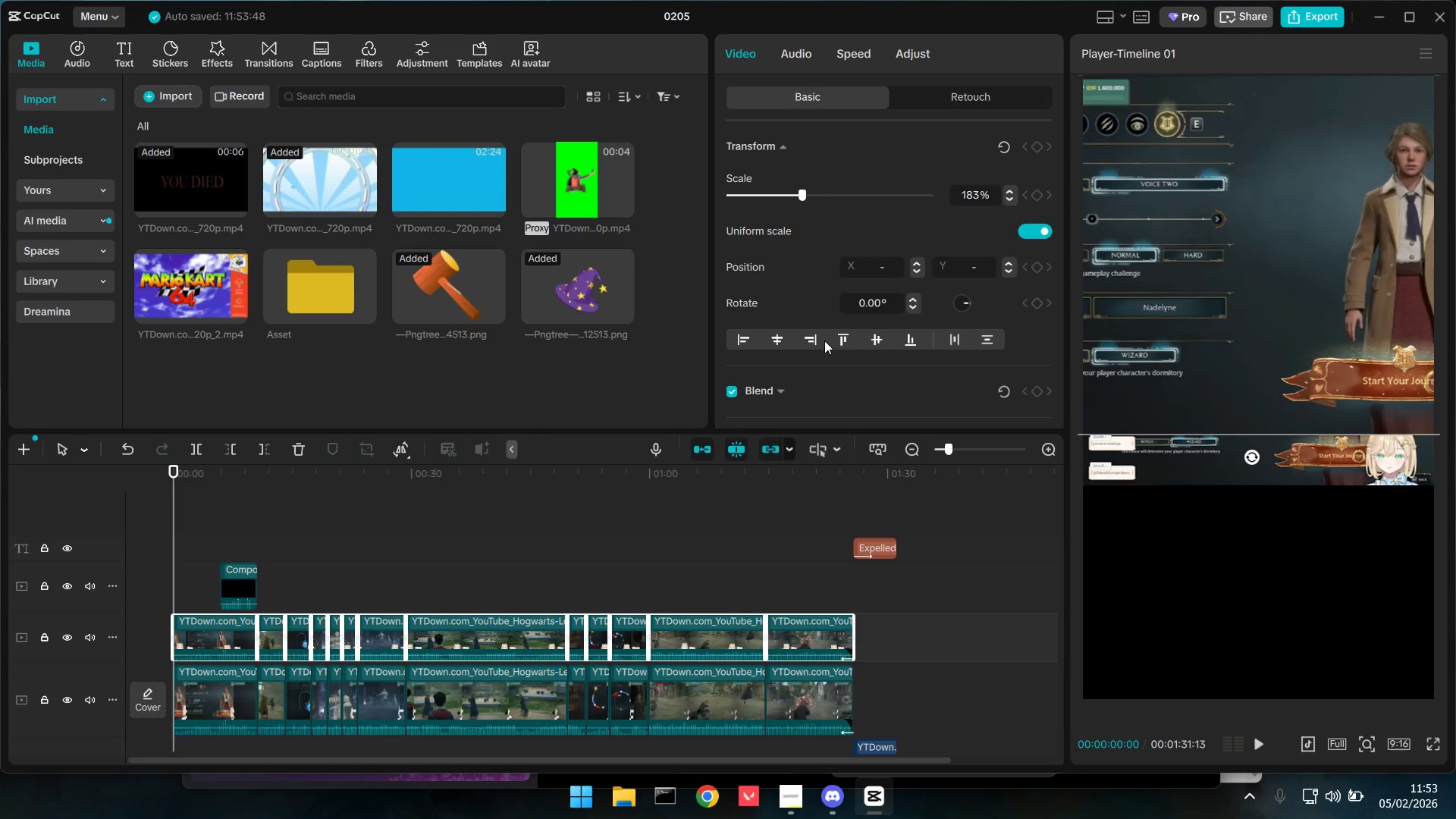 
double_click([778, 340])
 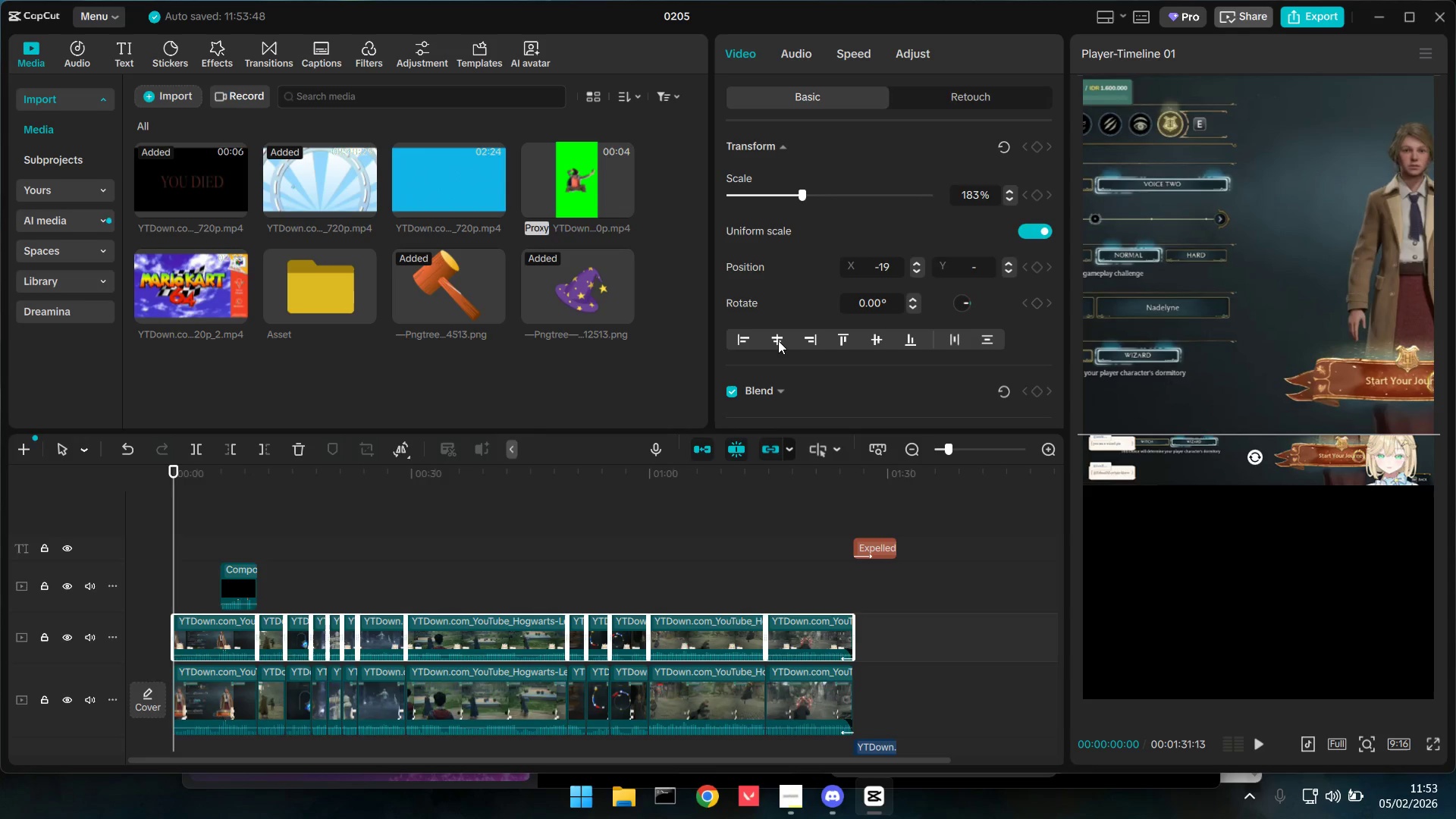 
triple_click([778, 340])
 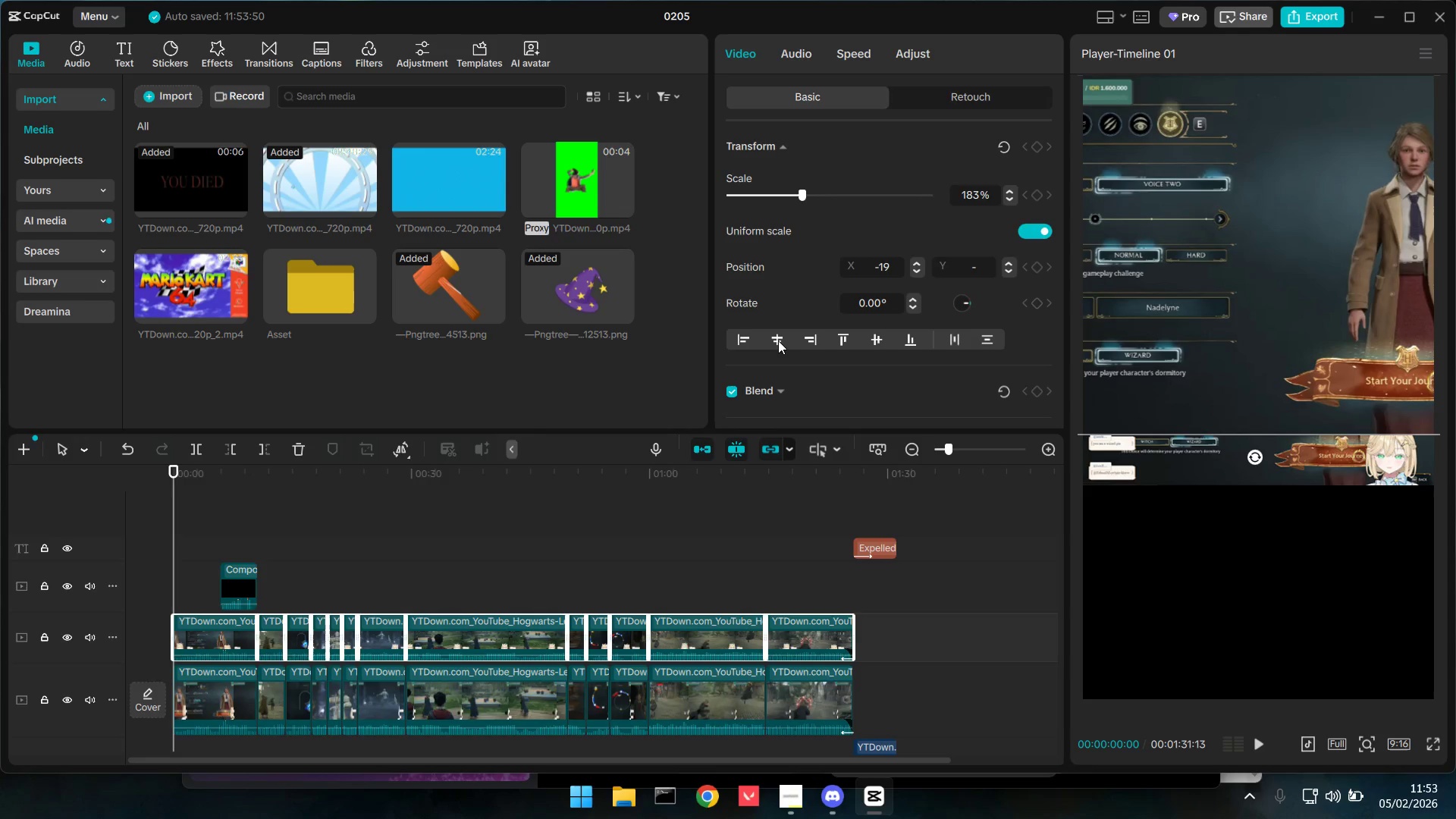 
triple_click([778, 340])
 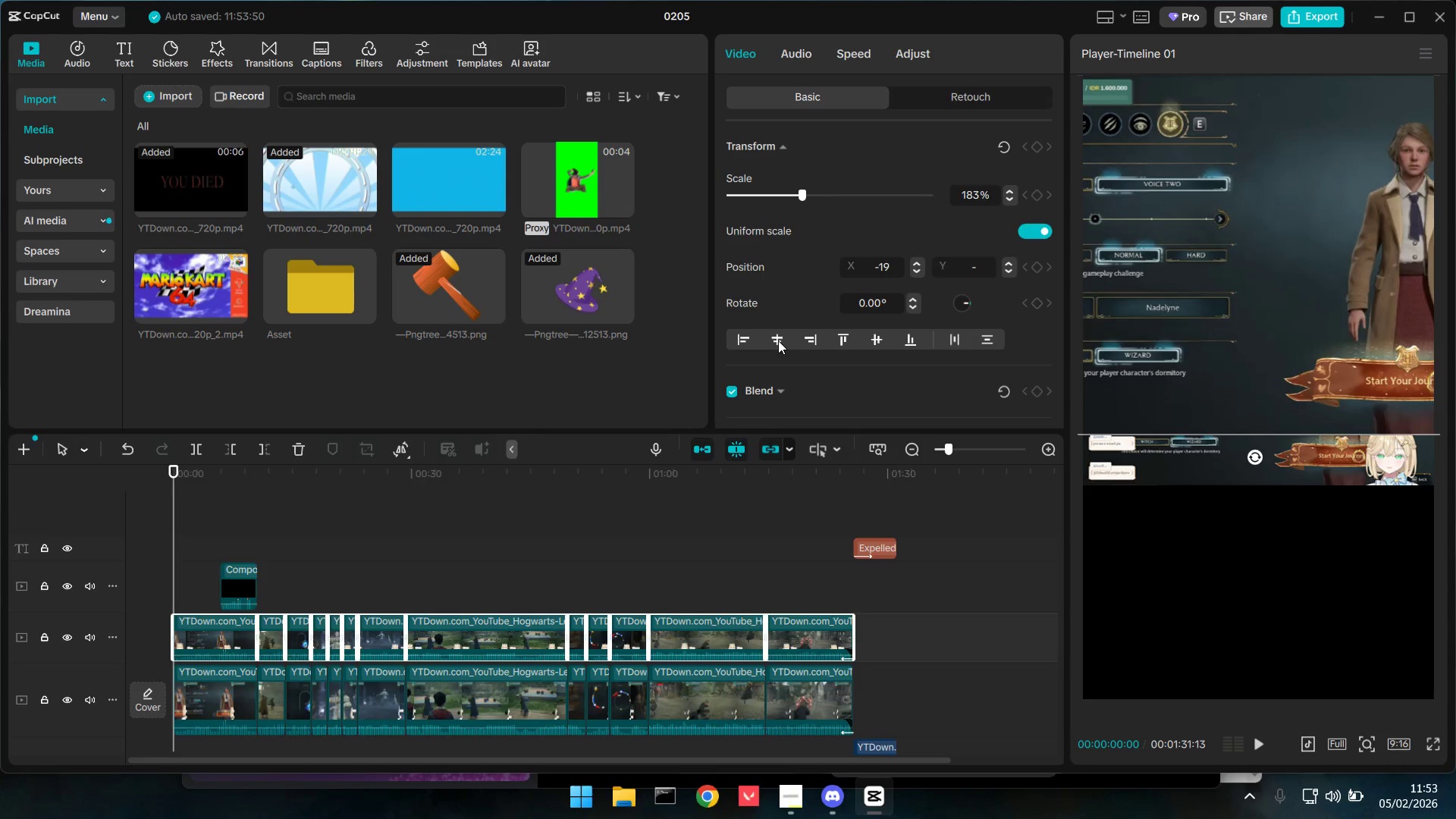 
triple_click([778, 340])
 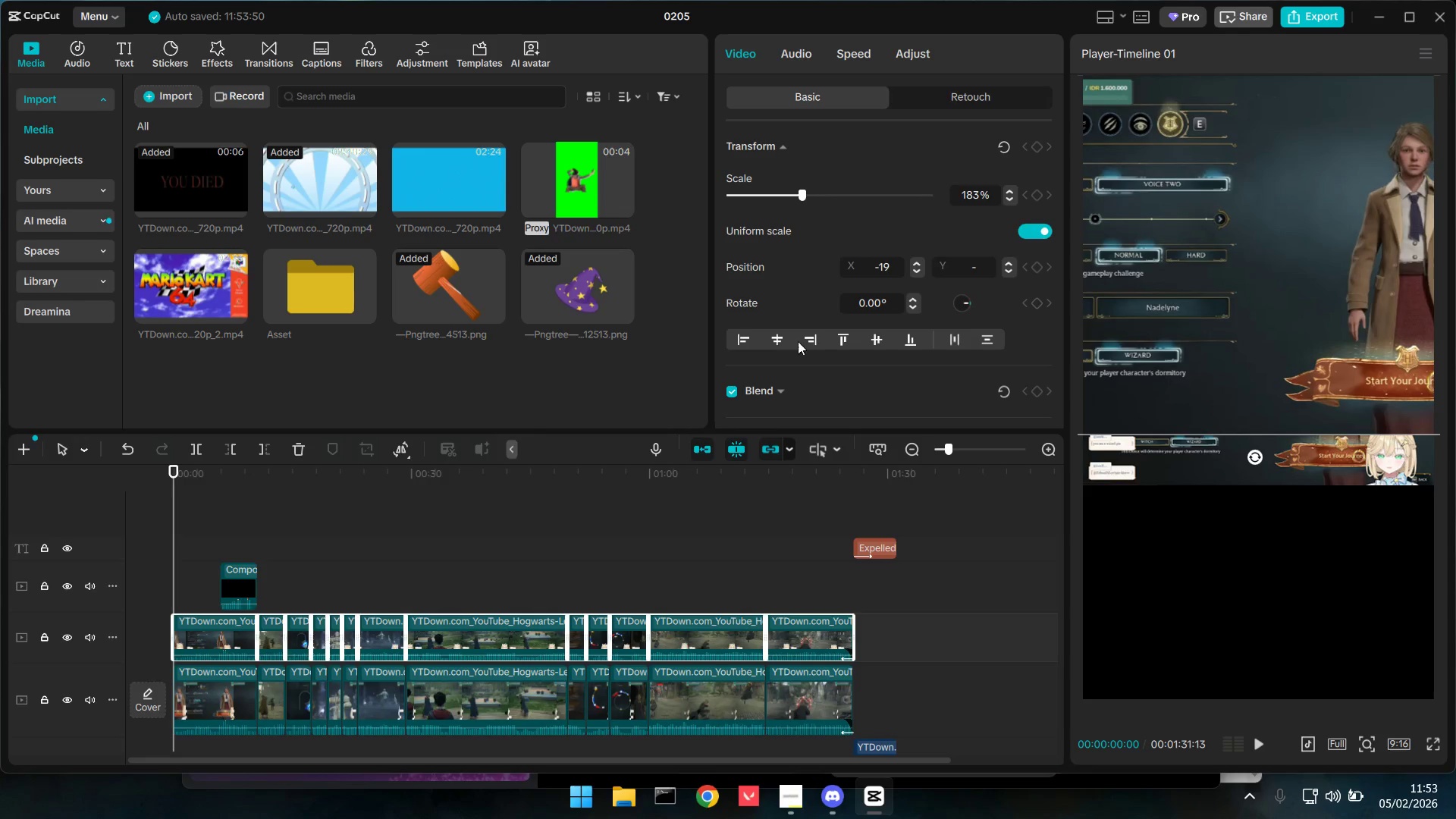 
triple_click([778, 340])
 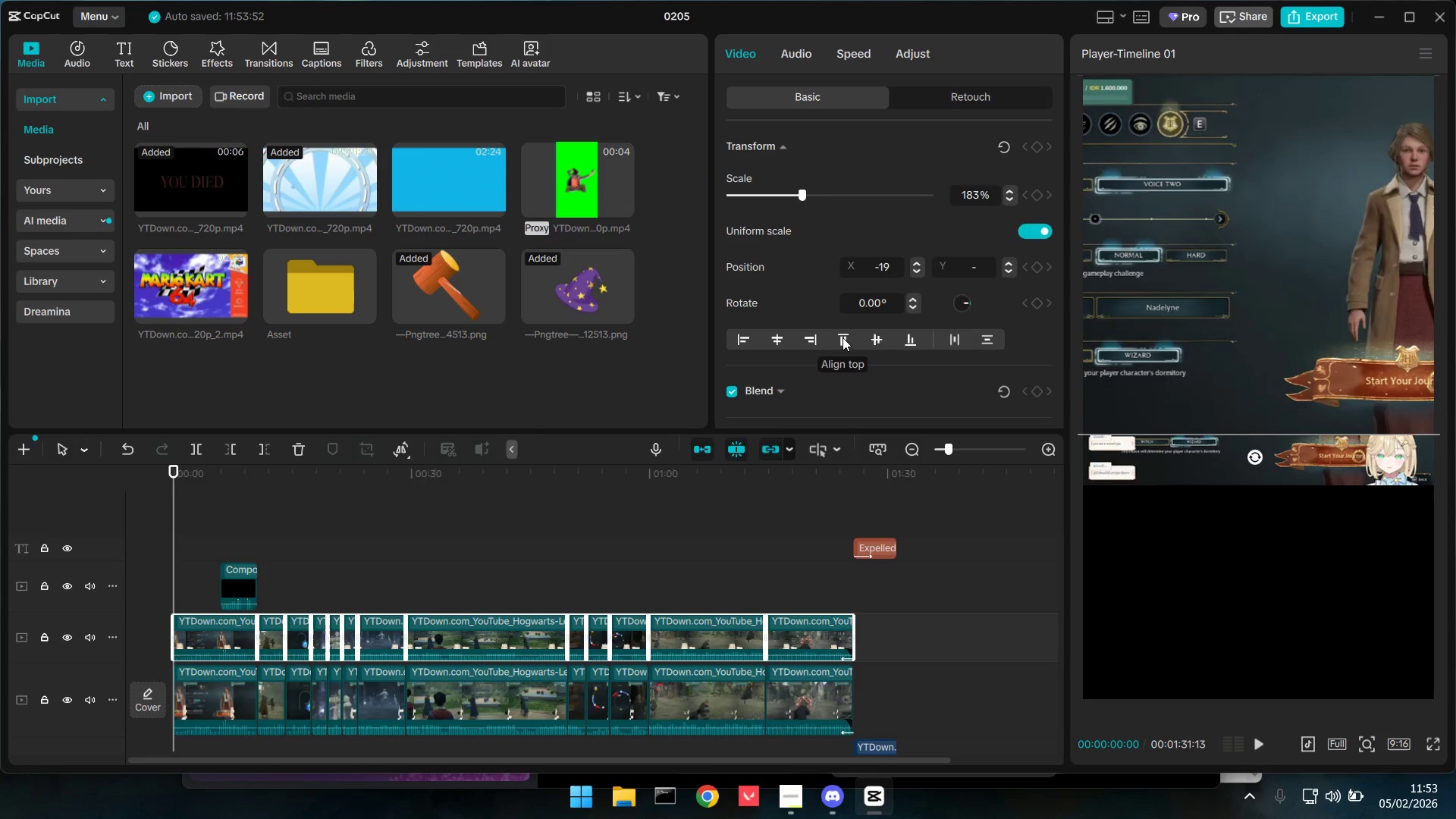 
double_click([842, 337])
 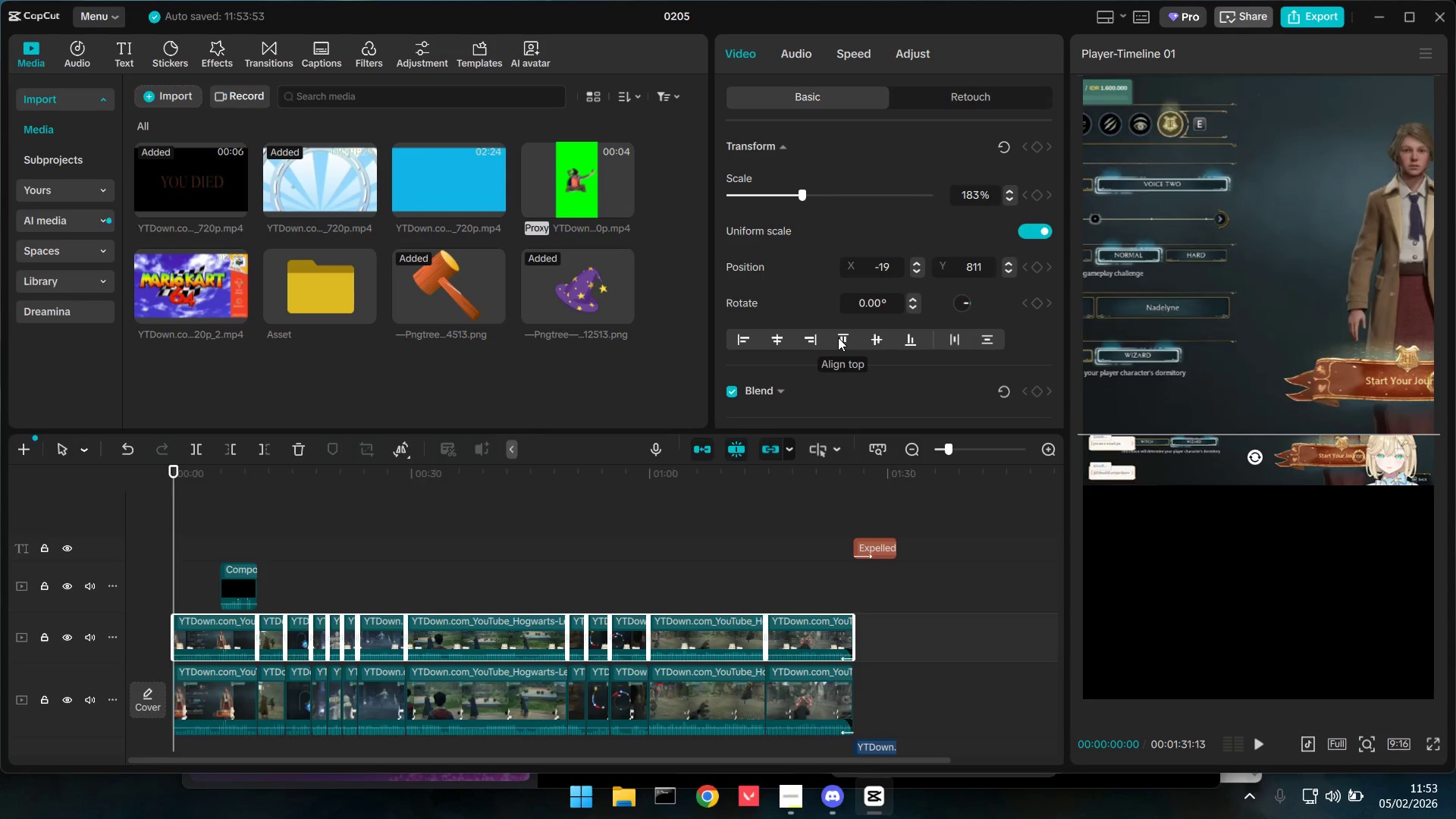 
triple_click([838, 337])
 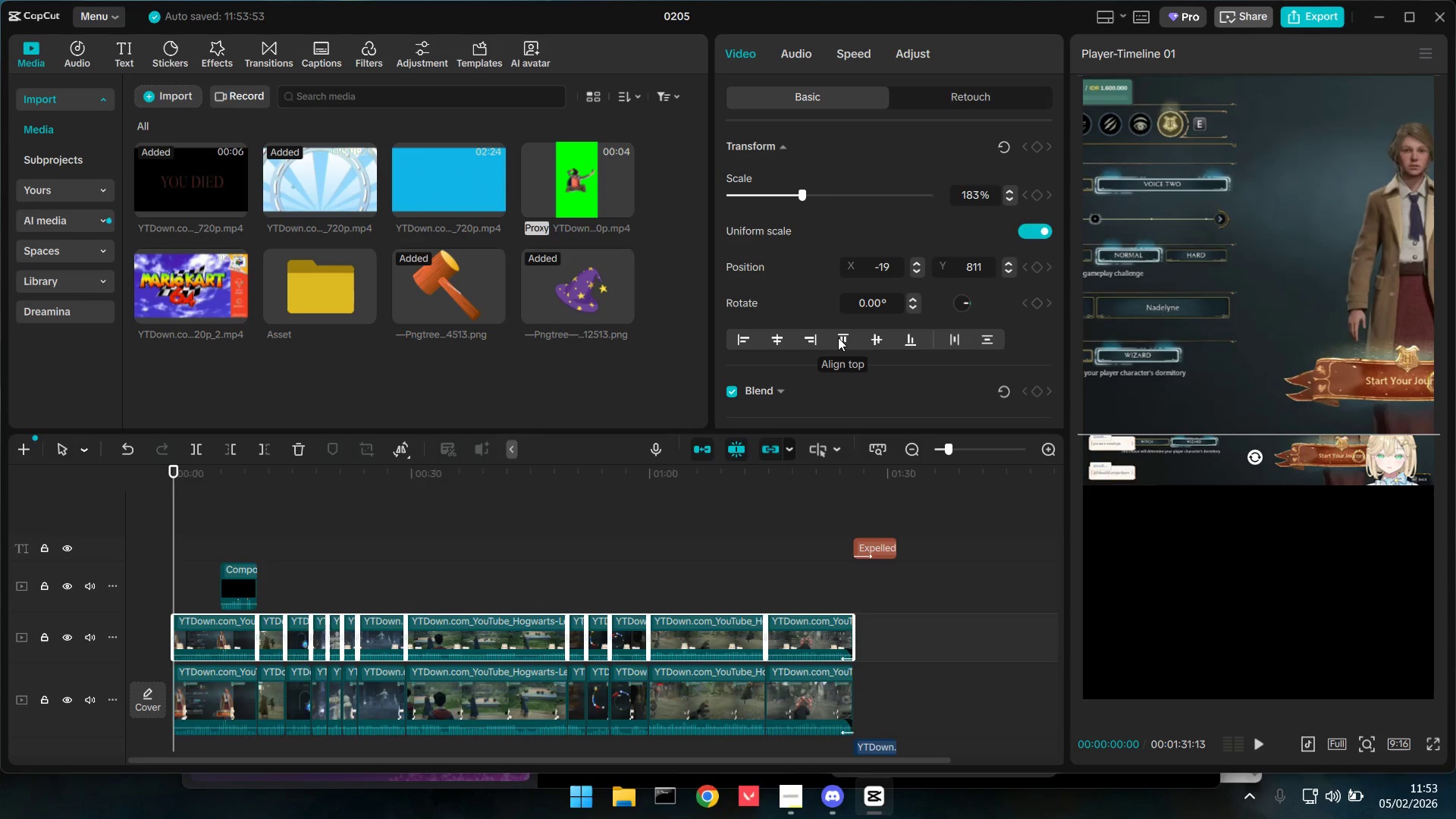 
triple_click([838, 337])
 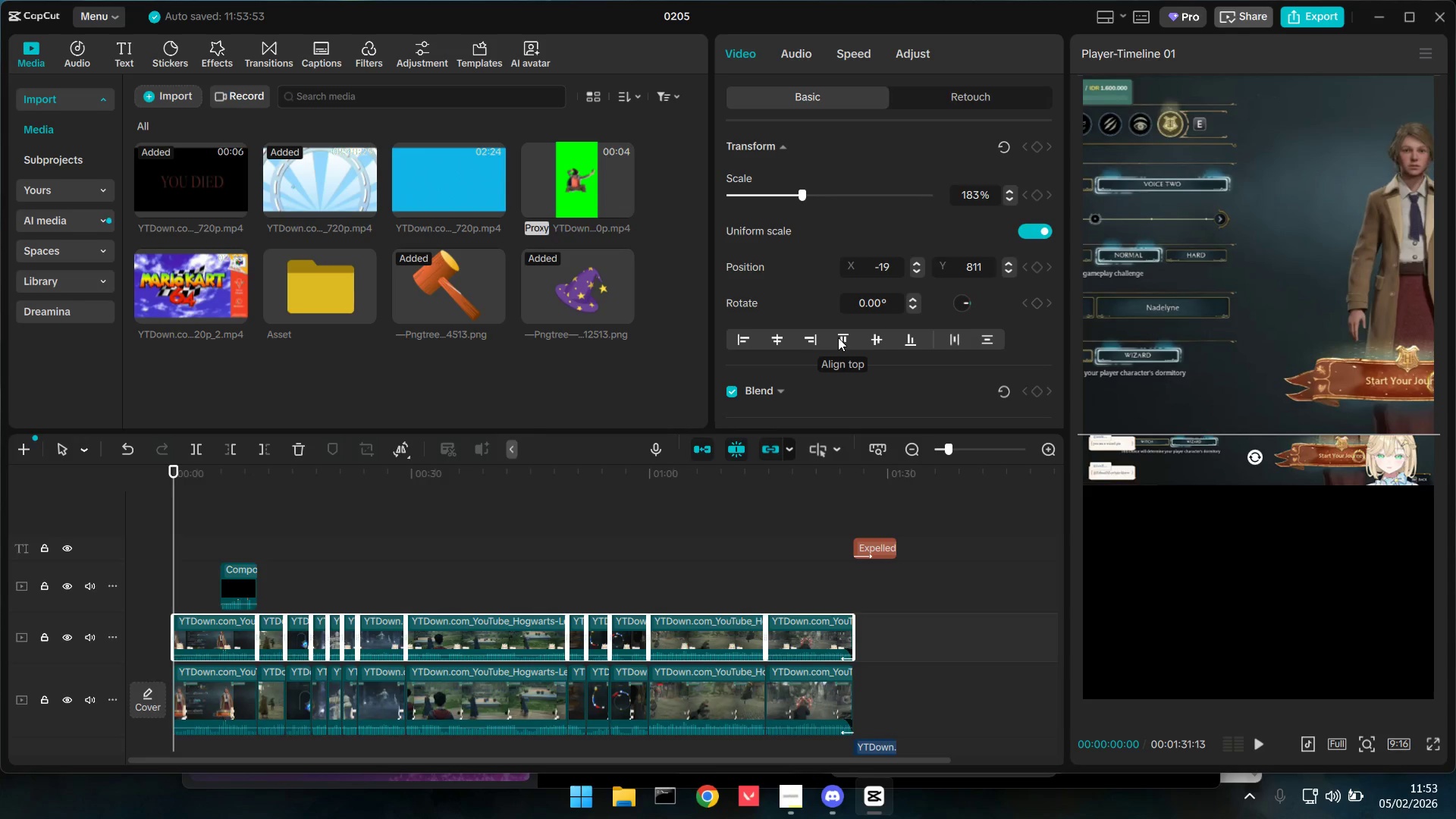 
triple_click([838, 337])
 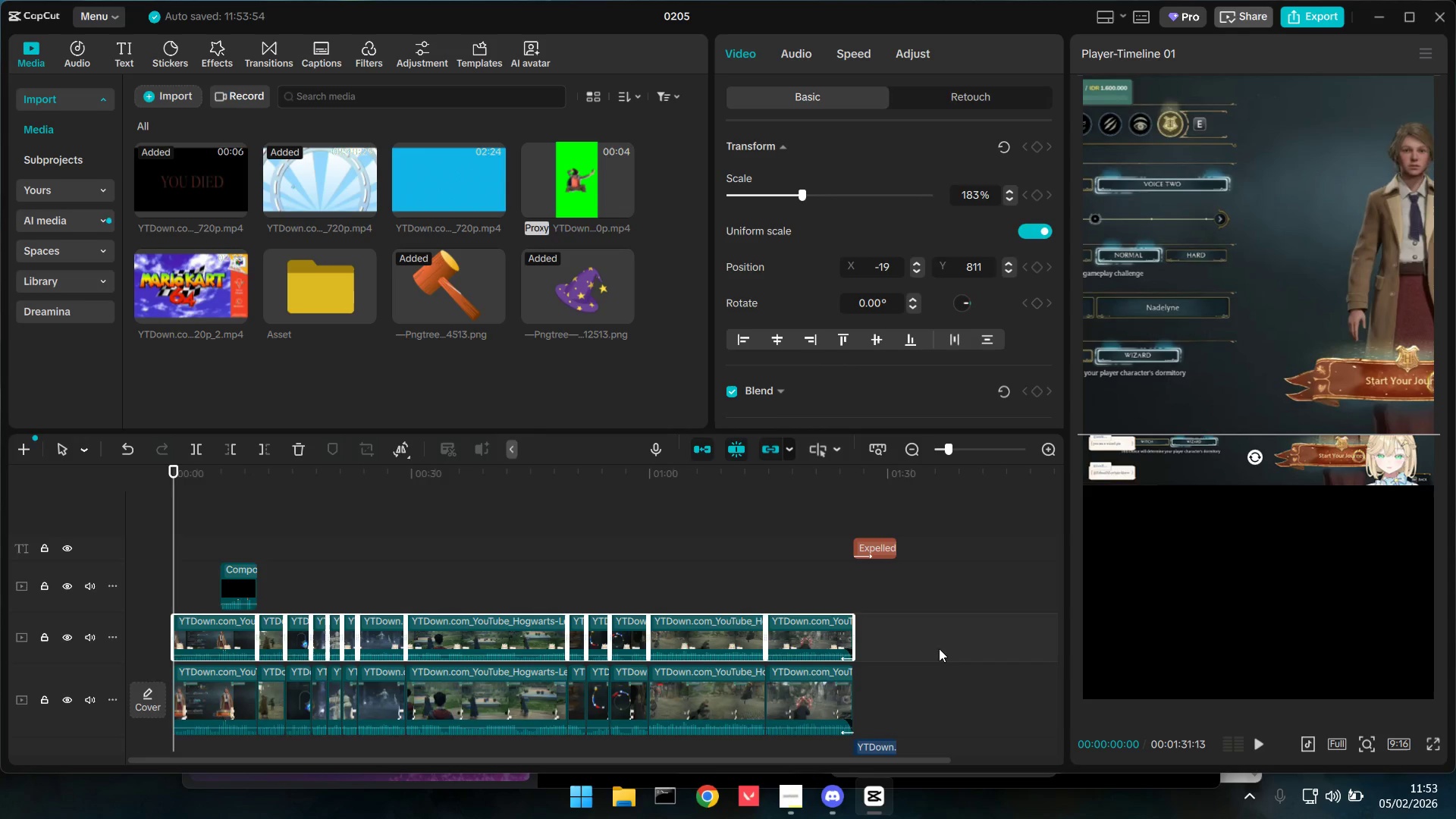 
left_click_drag(start_coordinate=[911, 685], to_coordinate=[211, 701])
 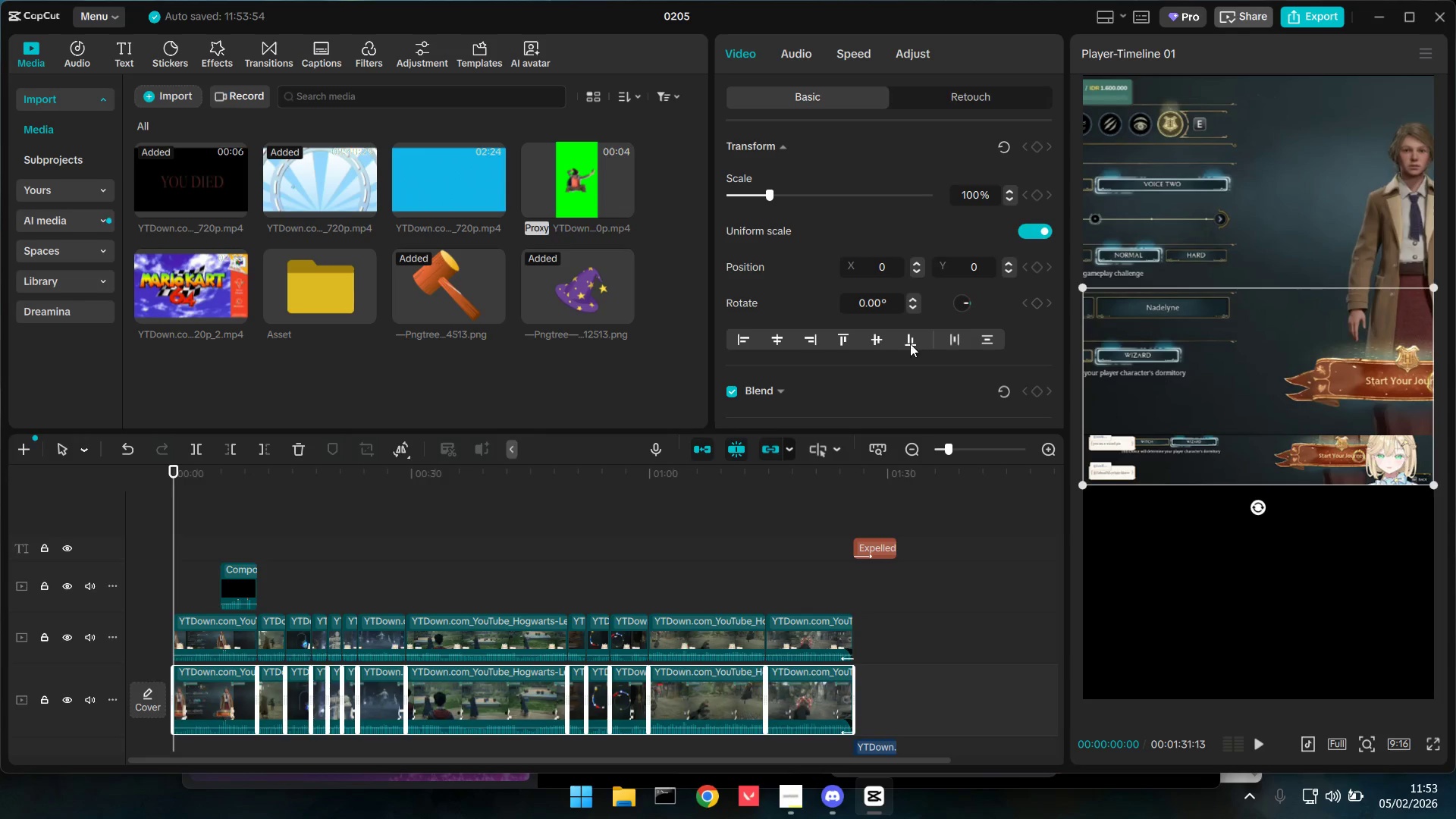 
double_click([912, 342])
 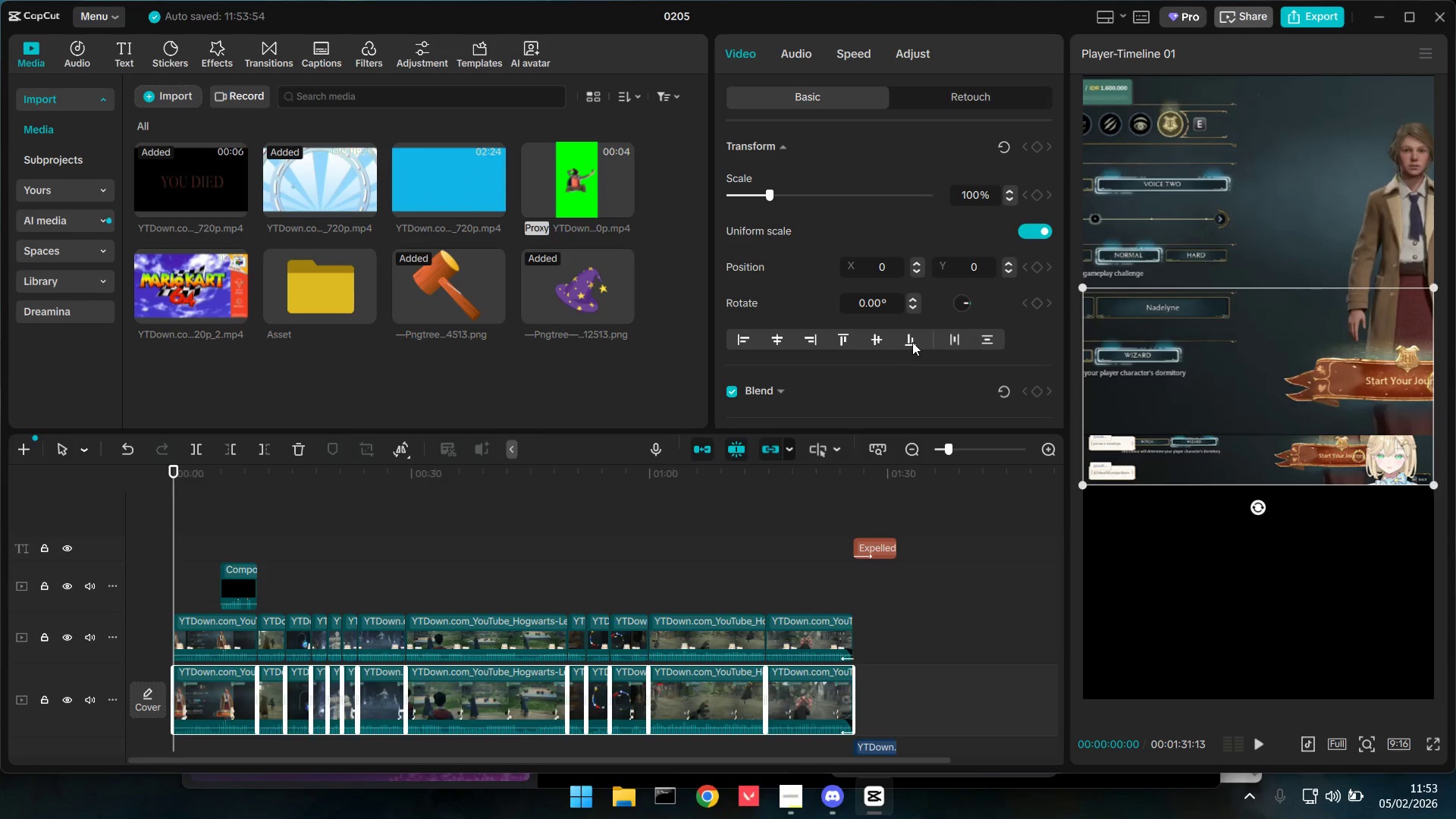 
triple_click([912, 342])
 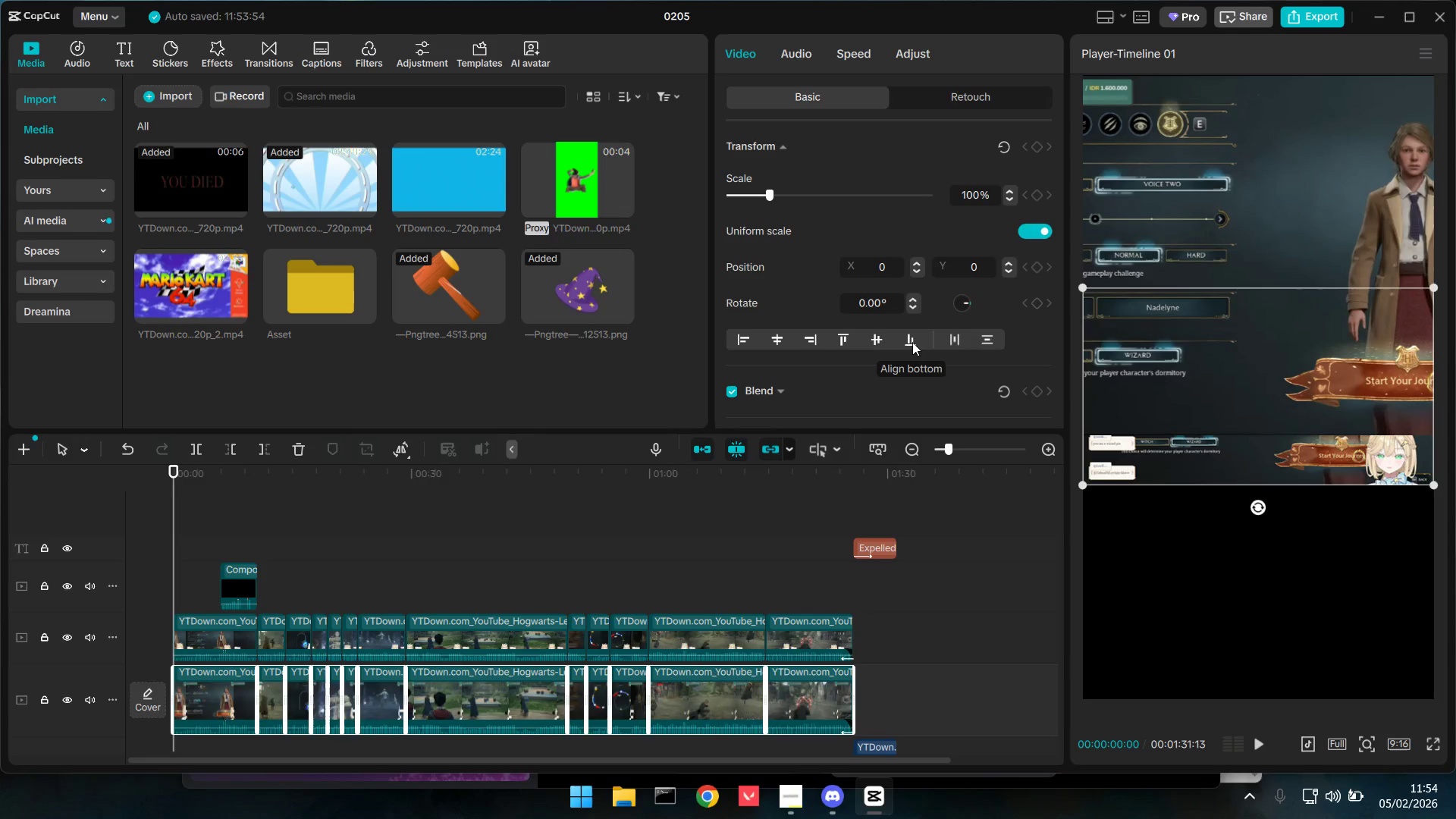 
triple_click([912, 342])
 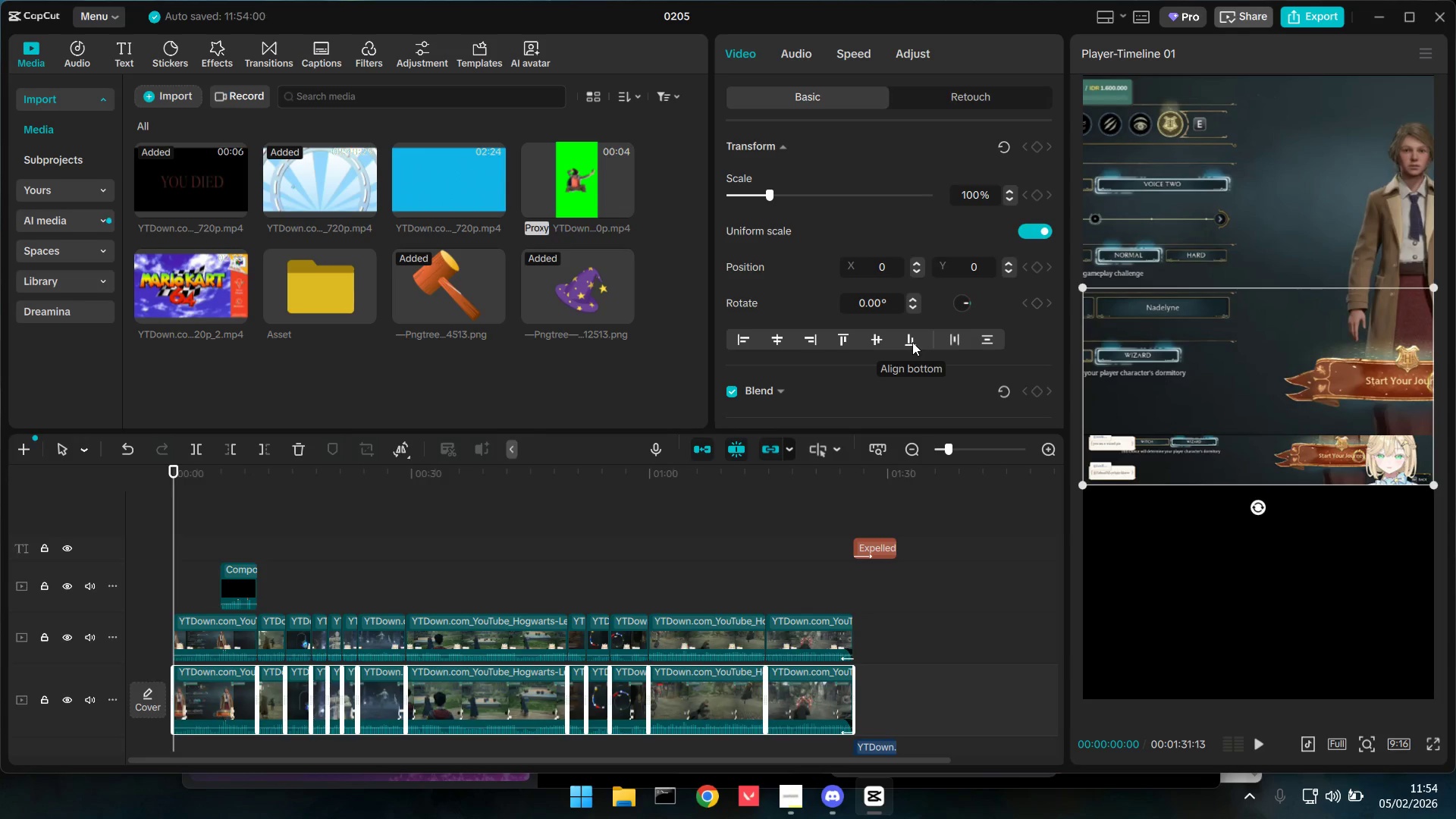 
triple_click([912, 342])
 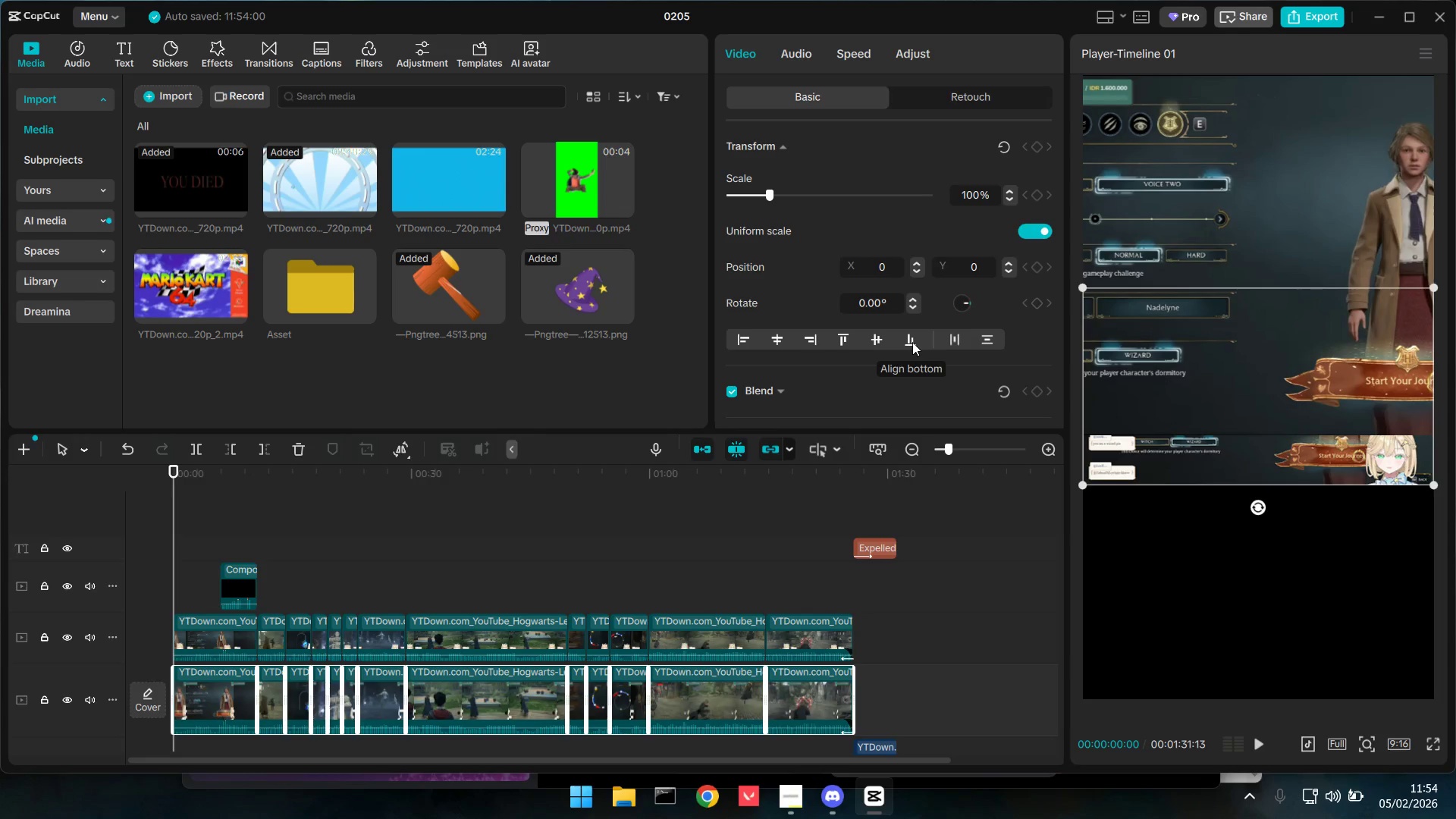 
triple_click([912, 342])
 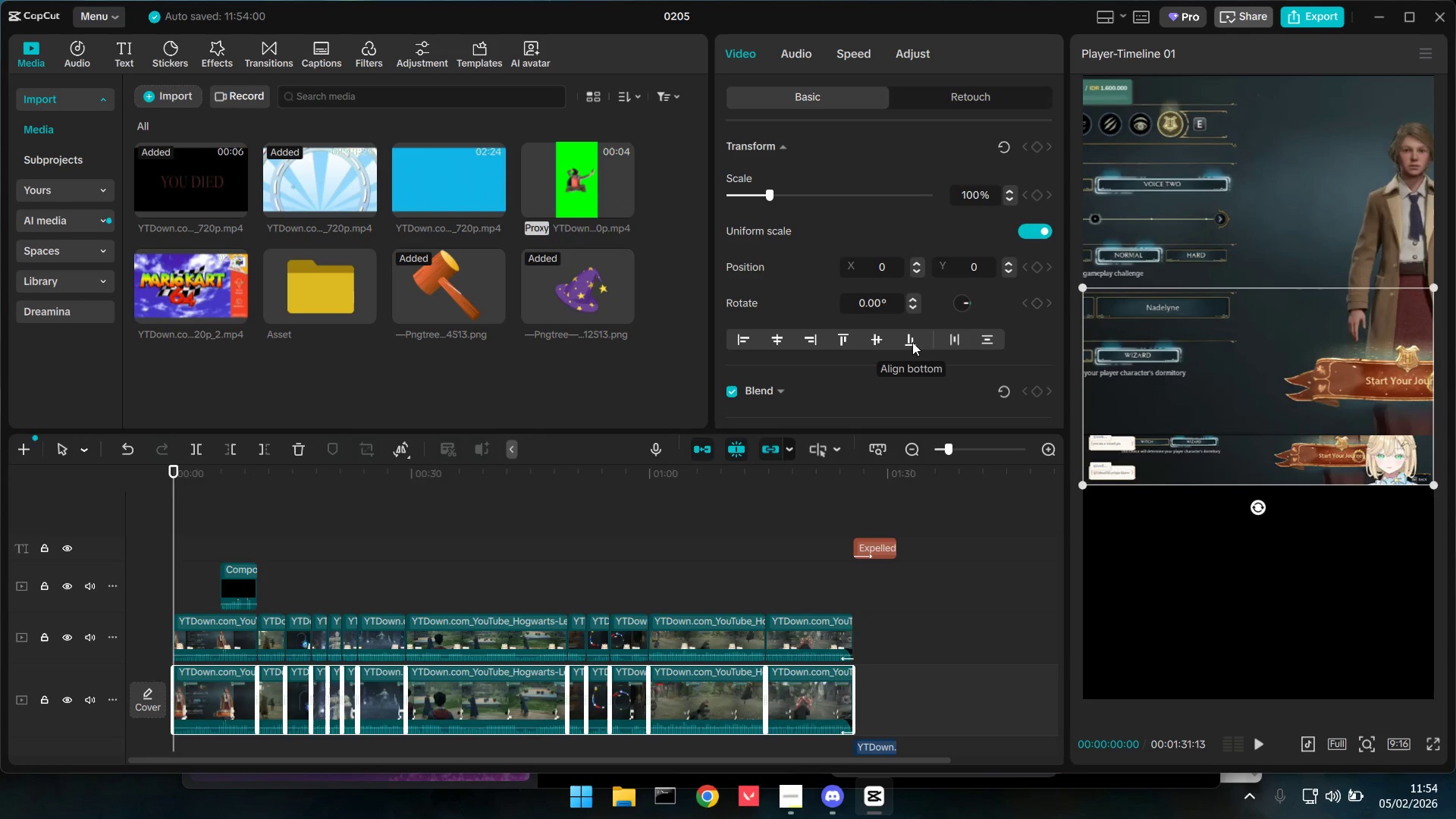 
triple_click([912, 342])
 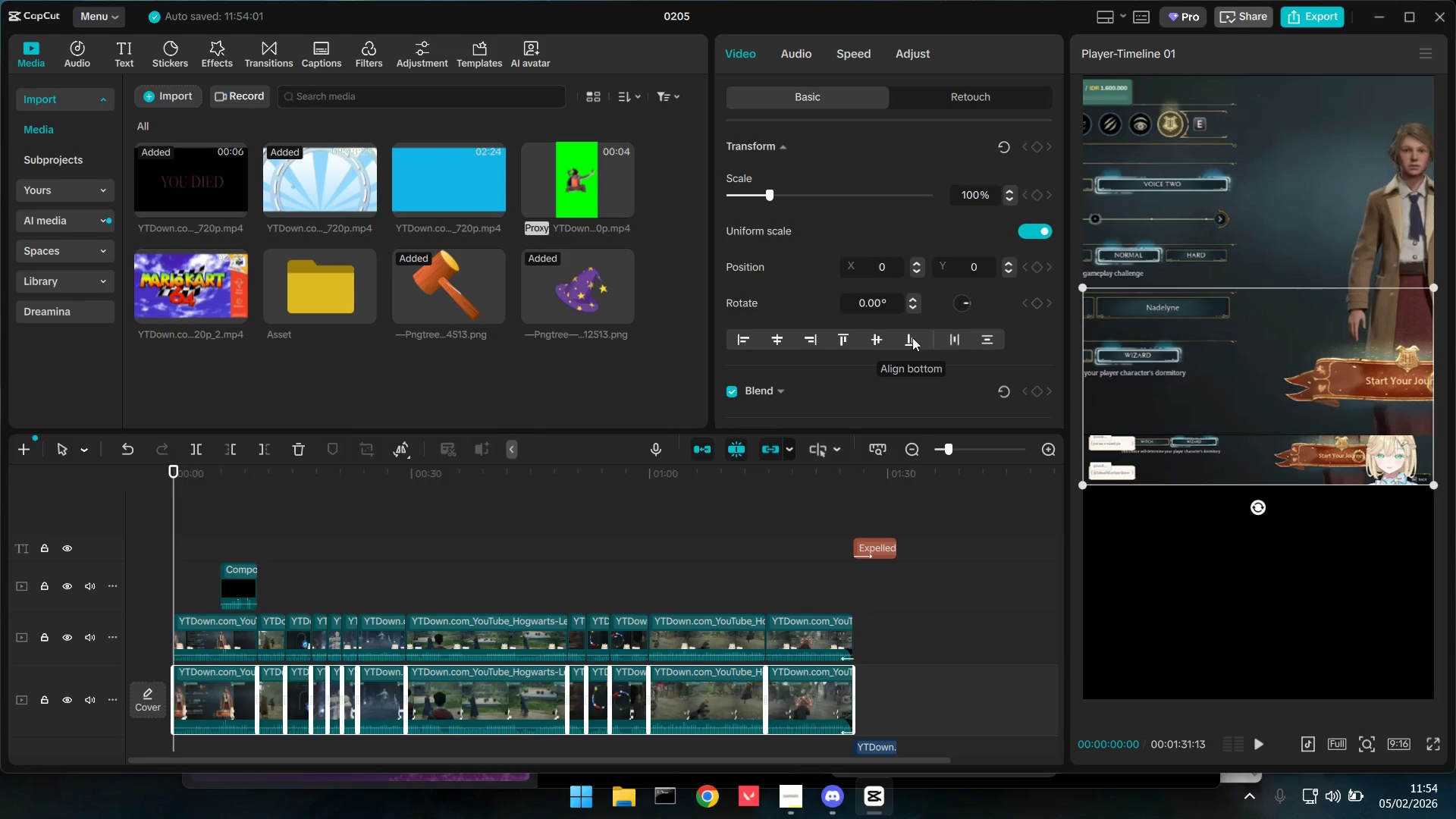 
triple_click([912, 337])
 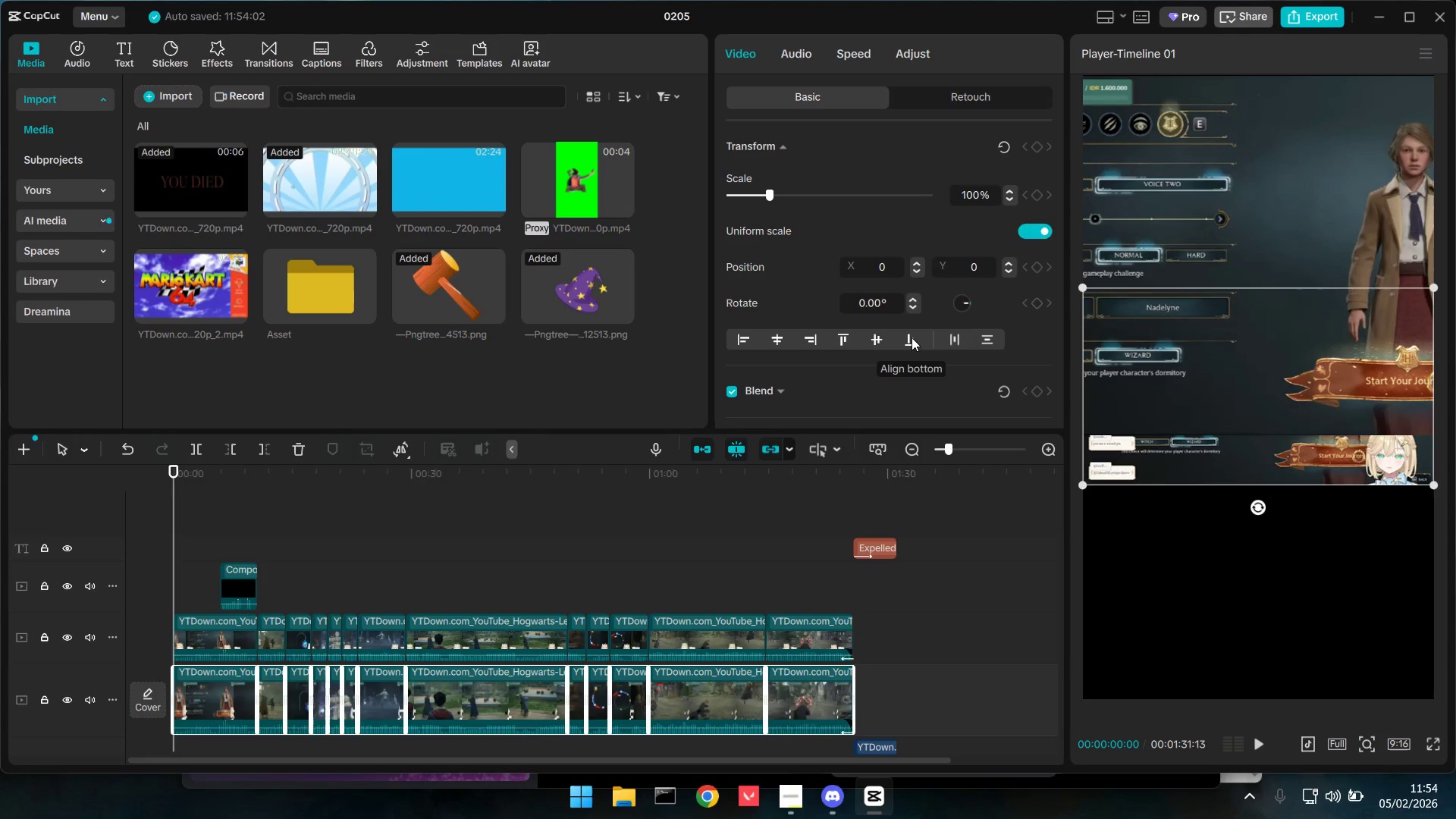 
triple_click([912, 337])
 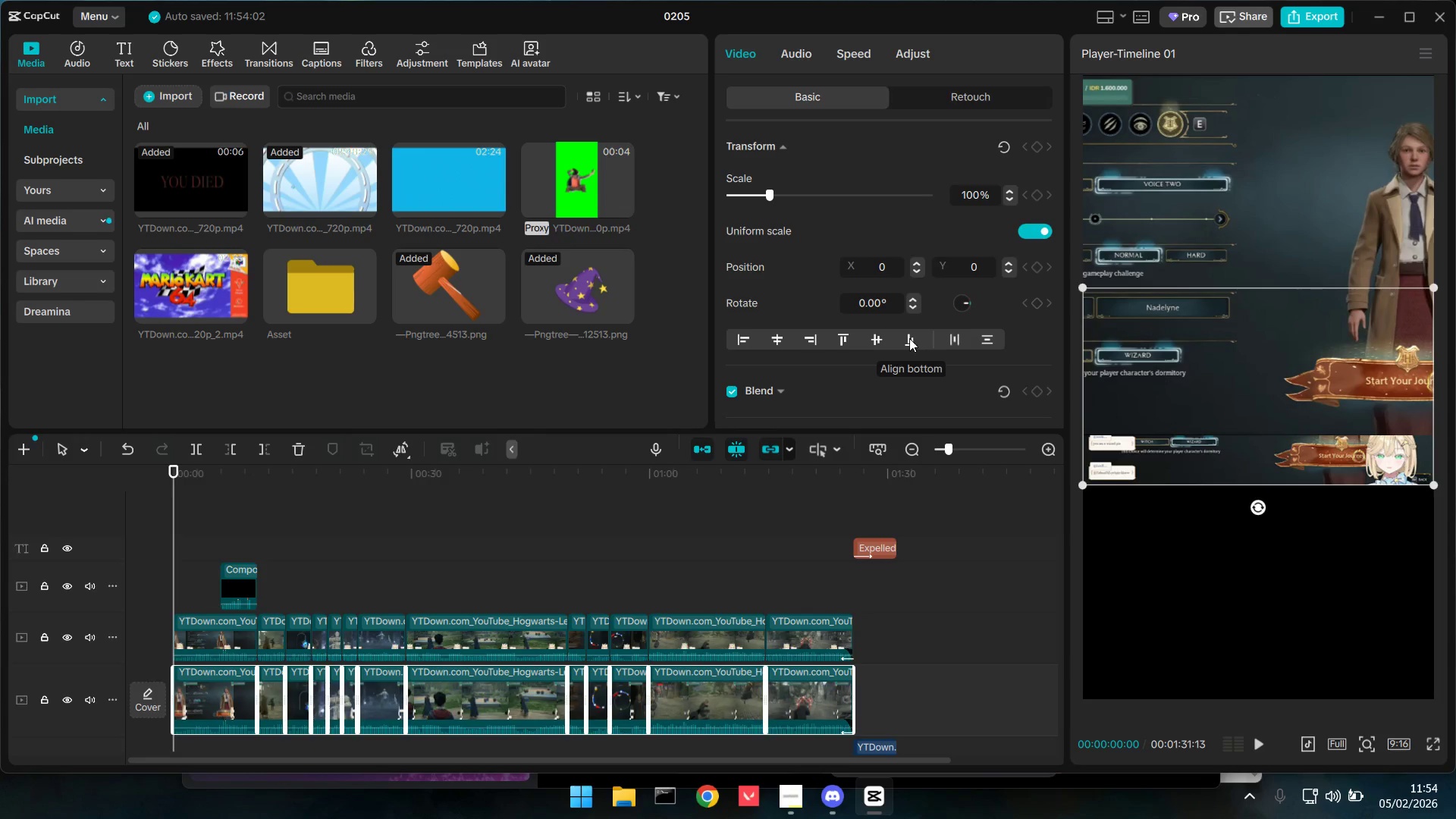 
triple_click([912, 337])
 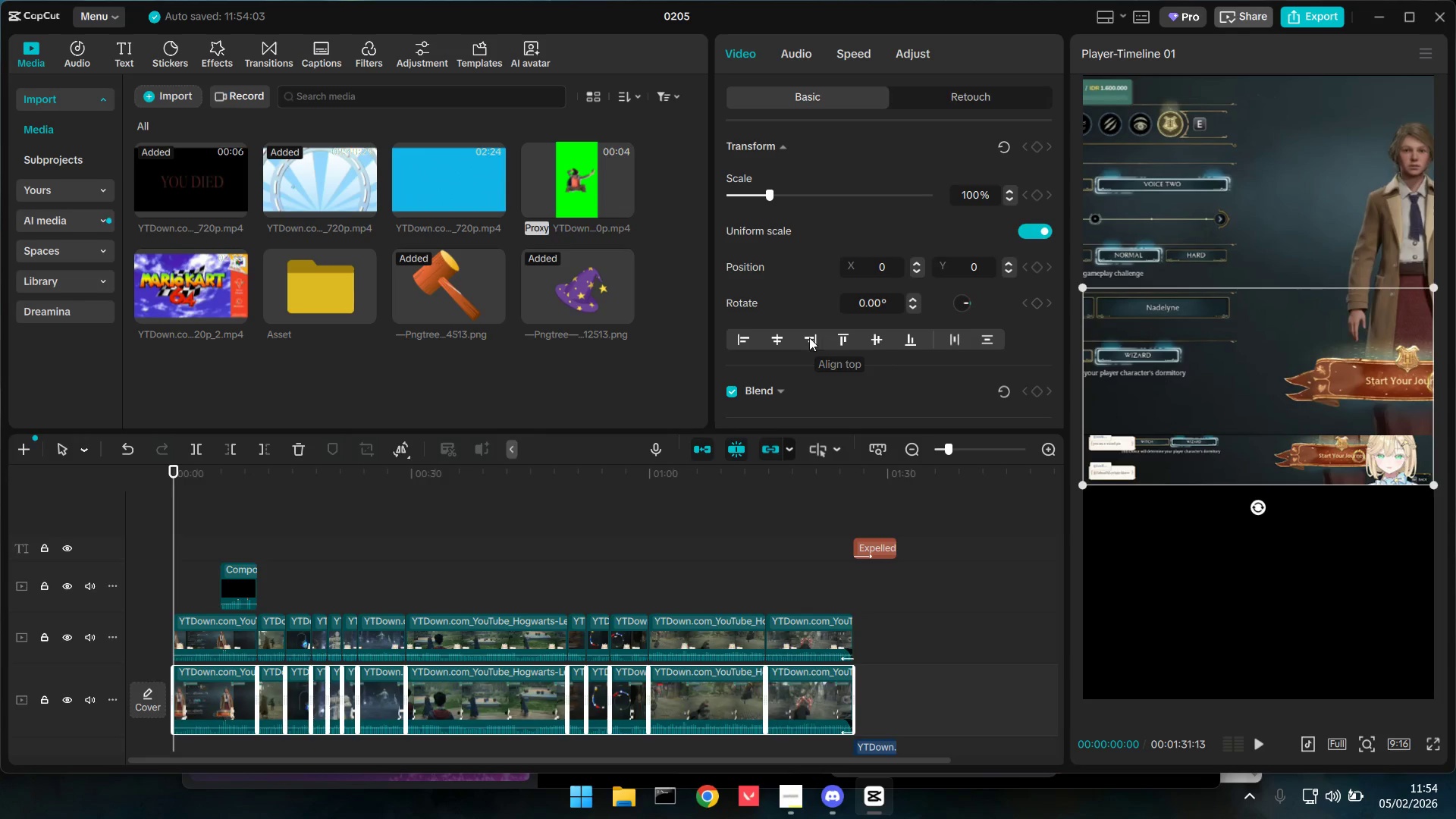 
left_click([780, 338])
 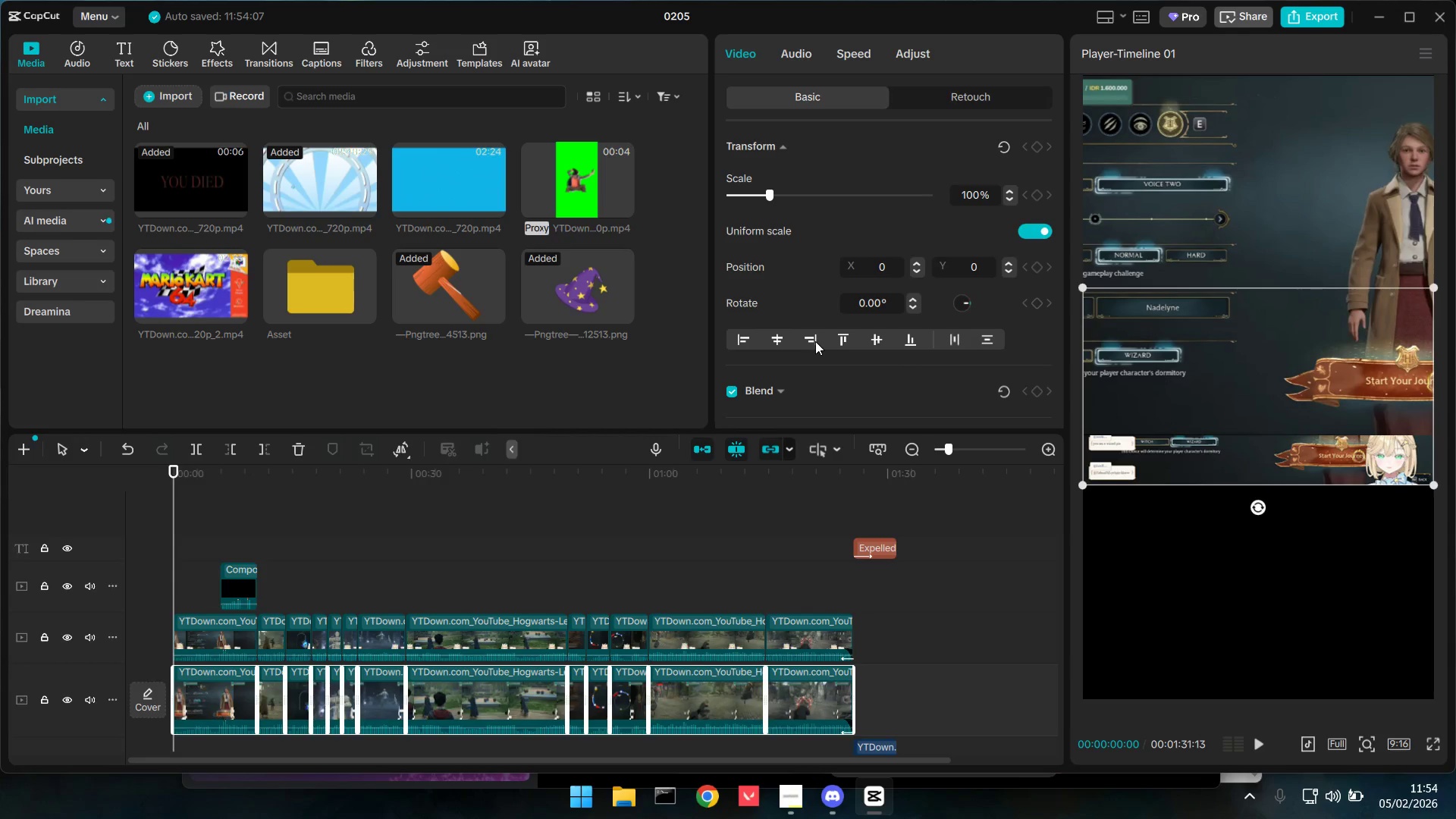 
double_click([815, 341])
 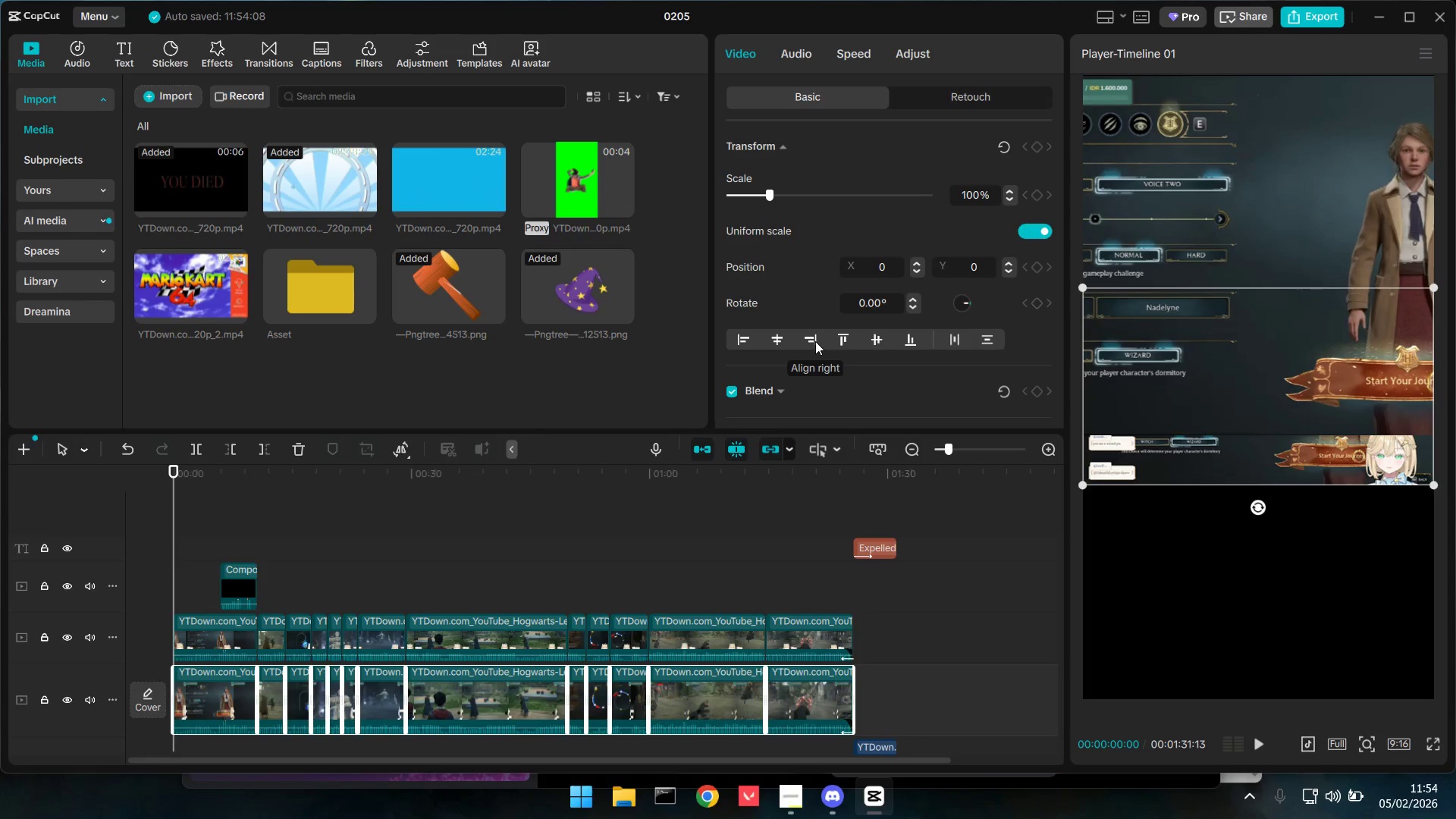 
triple_click([815, 341])
 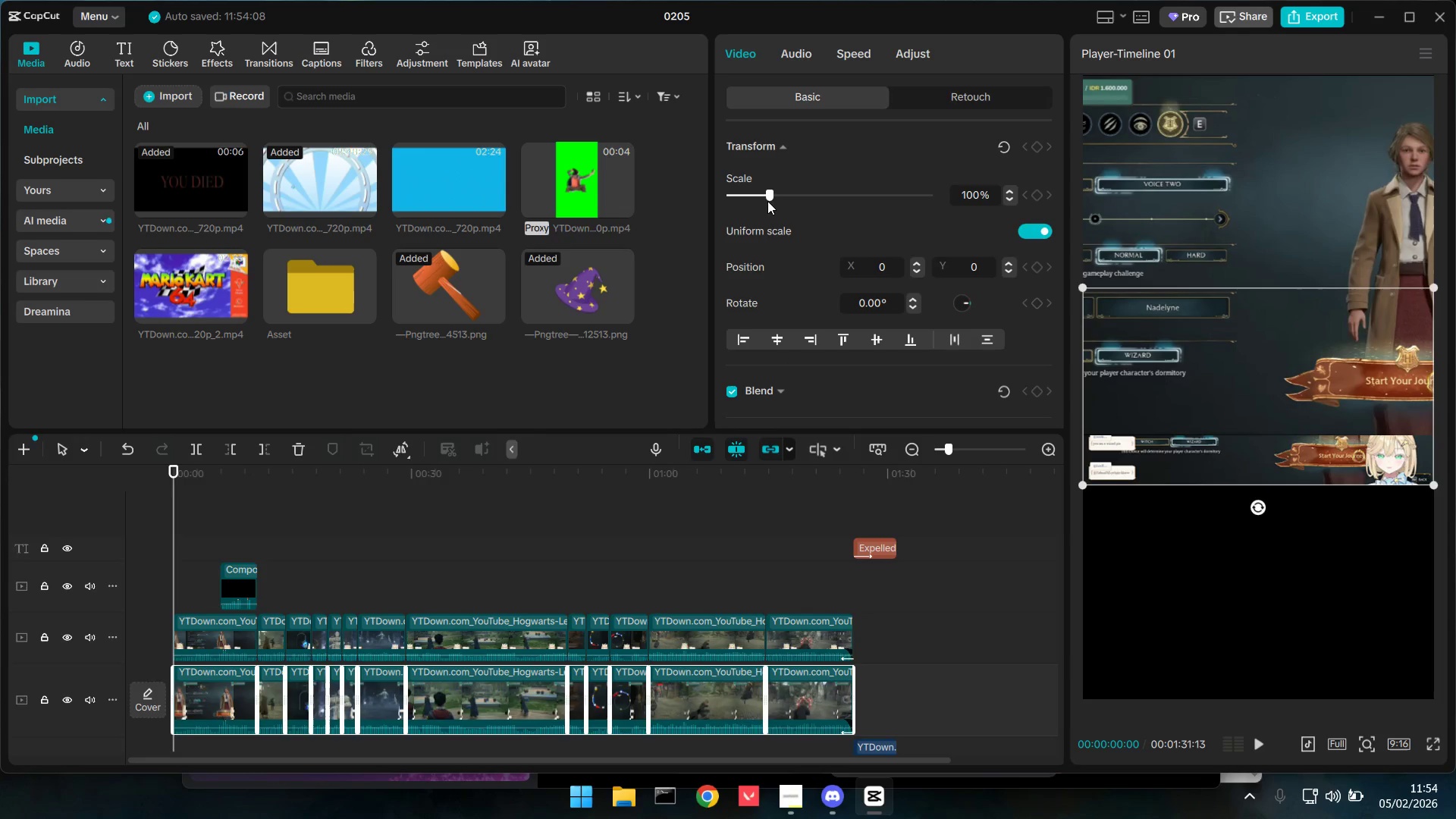 
left_click_drag(start_coordinate=[774, 197], to_coordinate=[835, 202])
 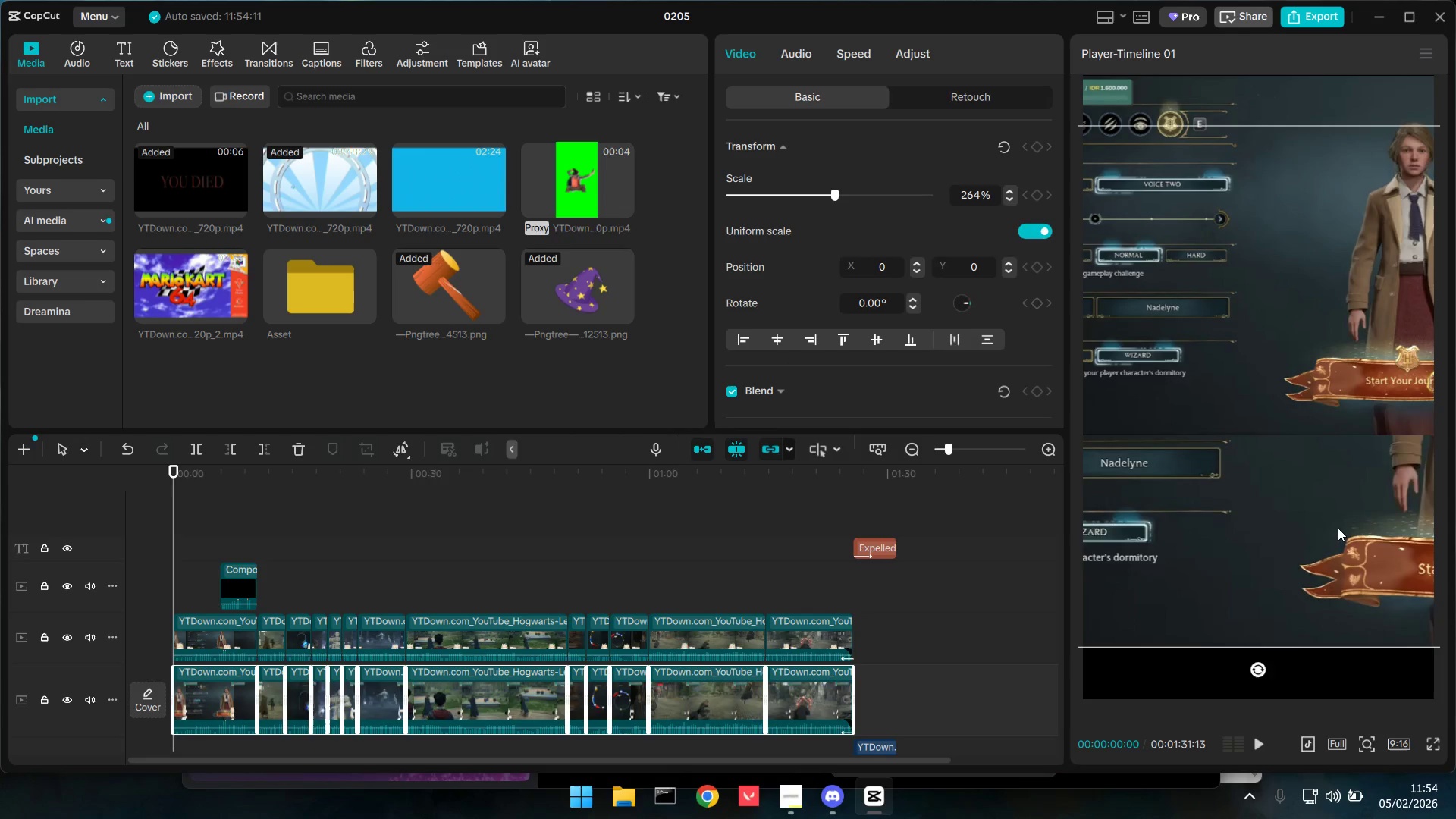 
left_click_drag(start_coordinate=[1338, 529], to_coordinate=[1104, 493])
 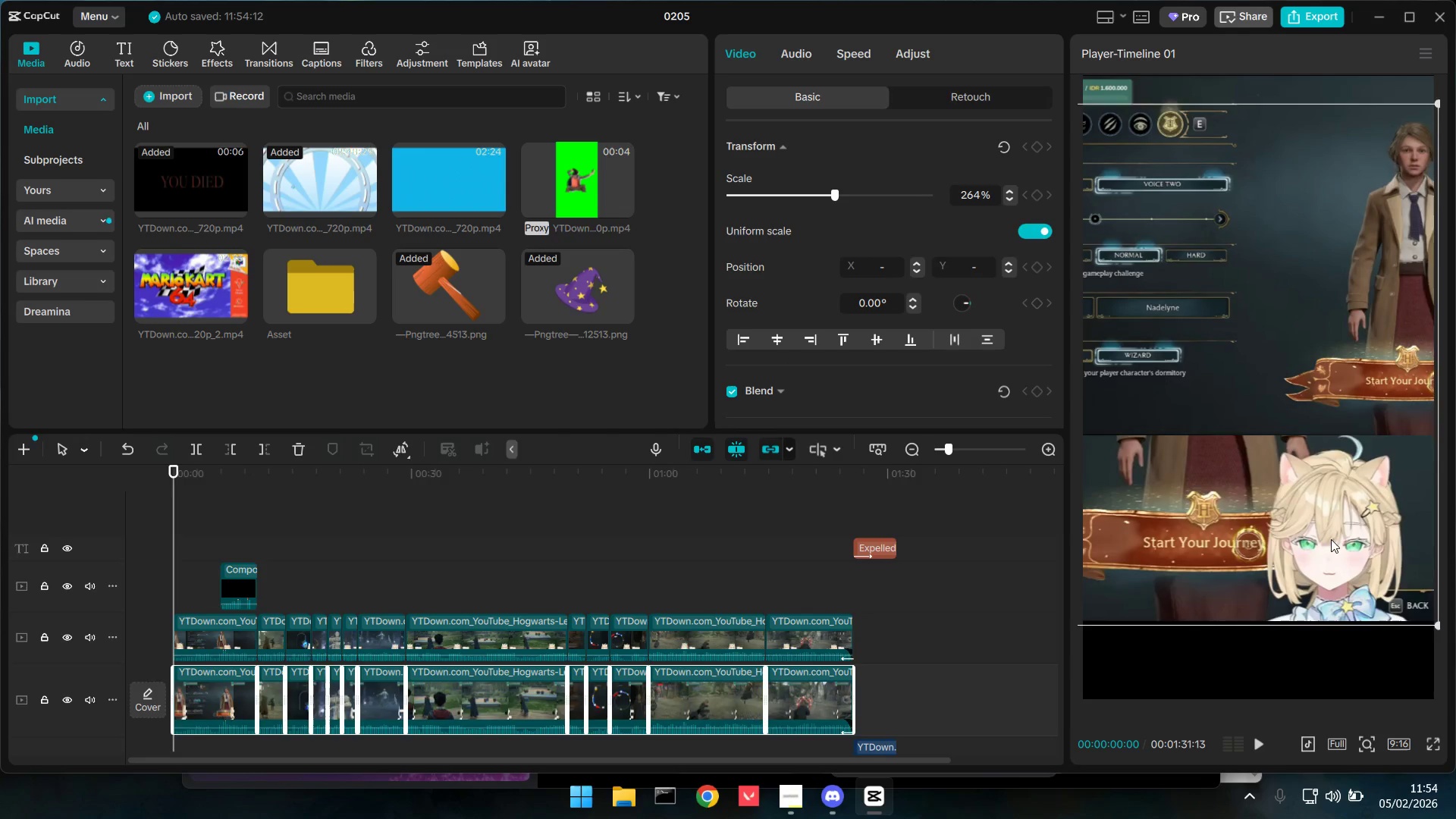 
left_click_drag(start_coordinate=[1385, 520], to_coordinate=[1338, 606])
 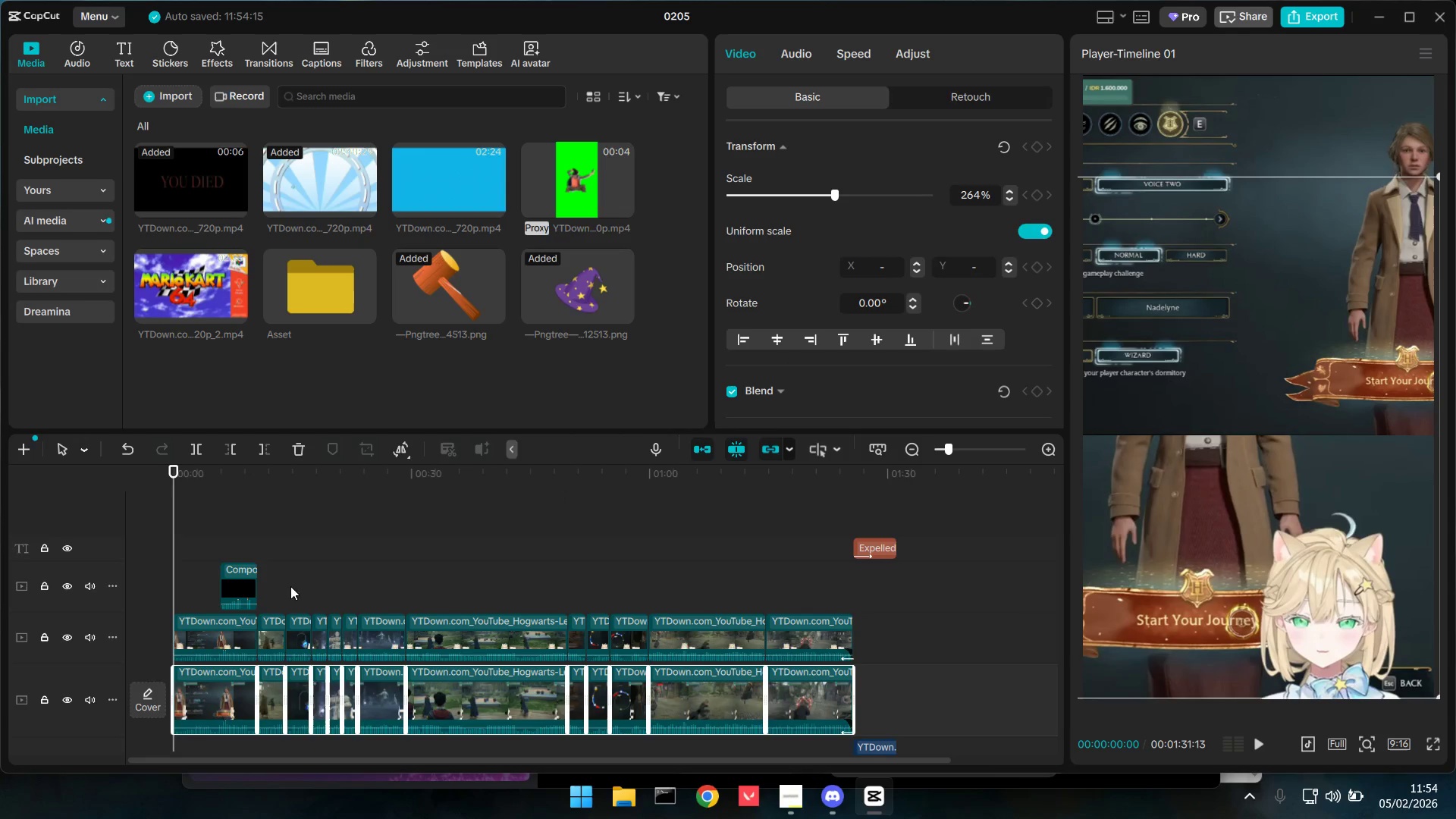 
left_click([191, 693])
 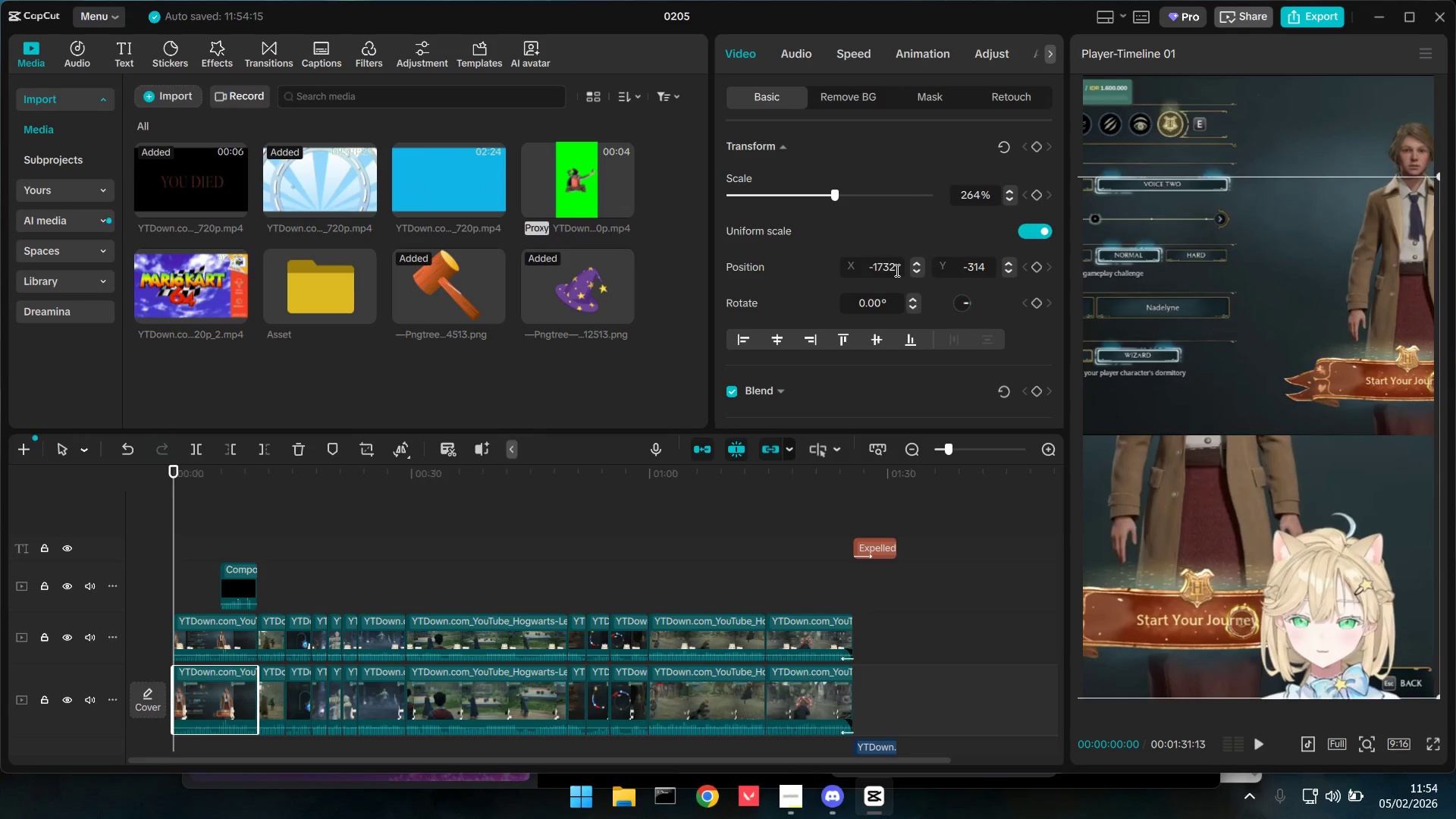 
left_click_drag(start_coordinate=[896, 269], to_coordinate=[864, 269])
 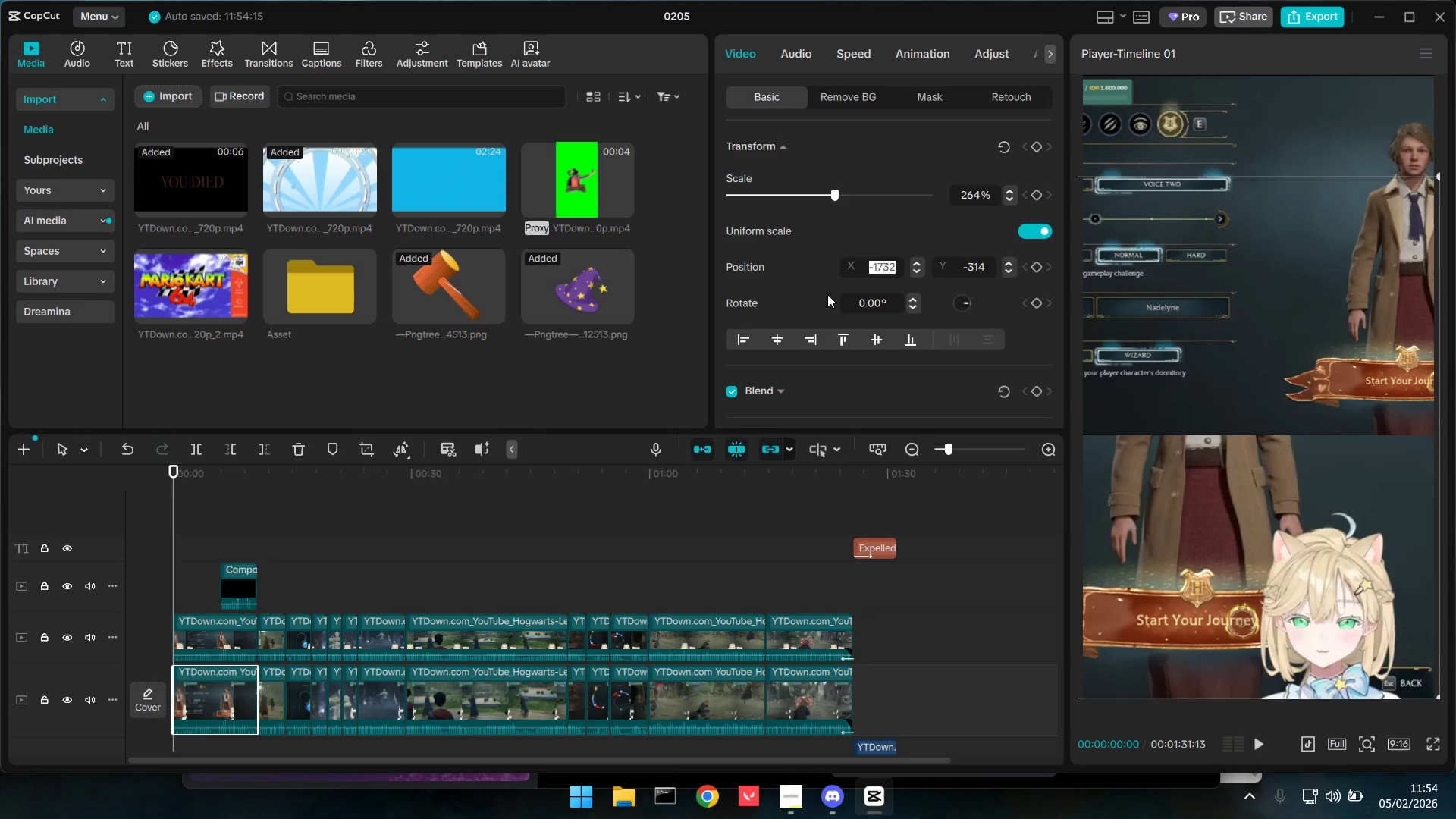 
key(Control+C)
 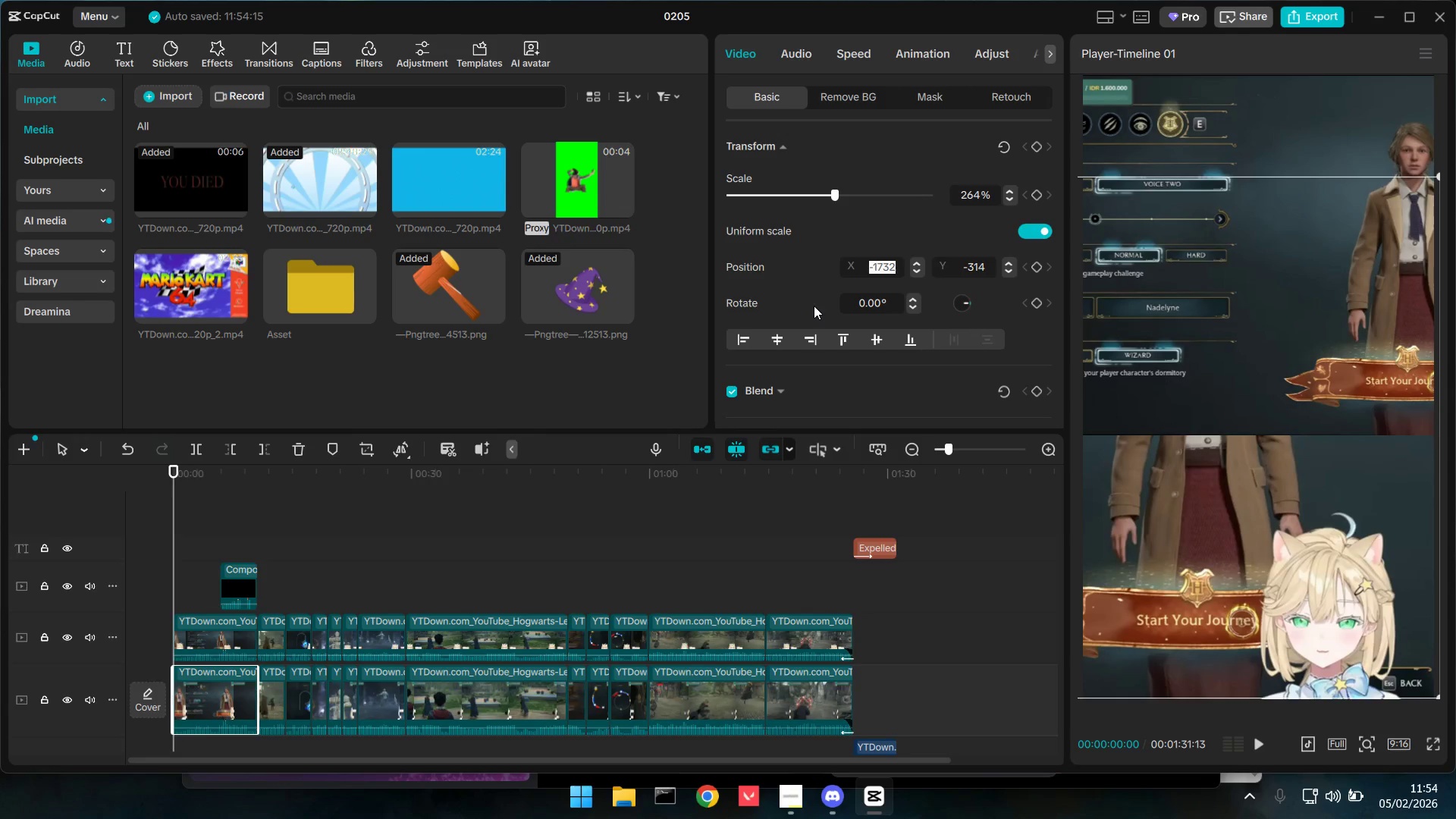 
key(Control+C)
 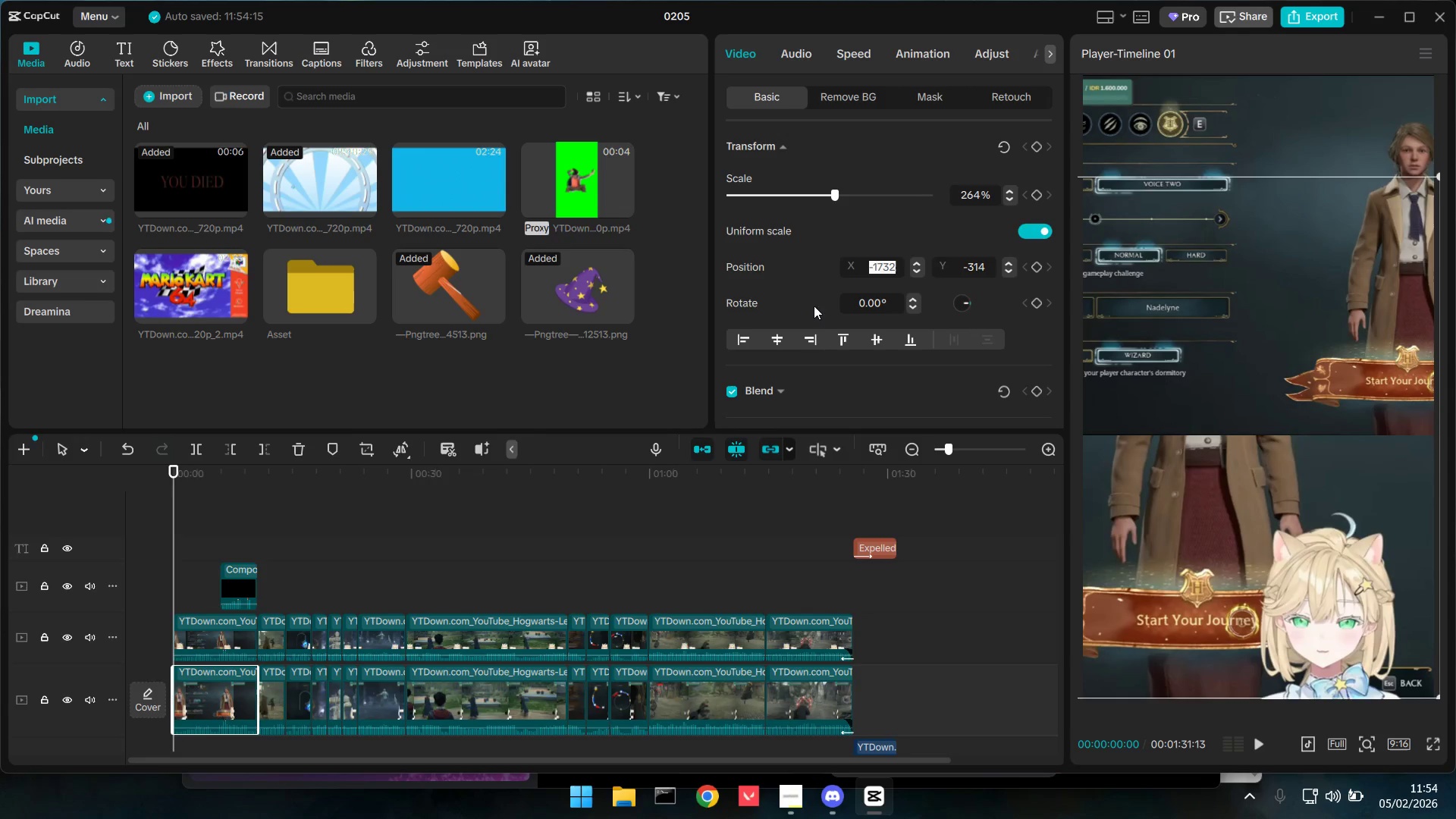 
key(Control+C)
 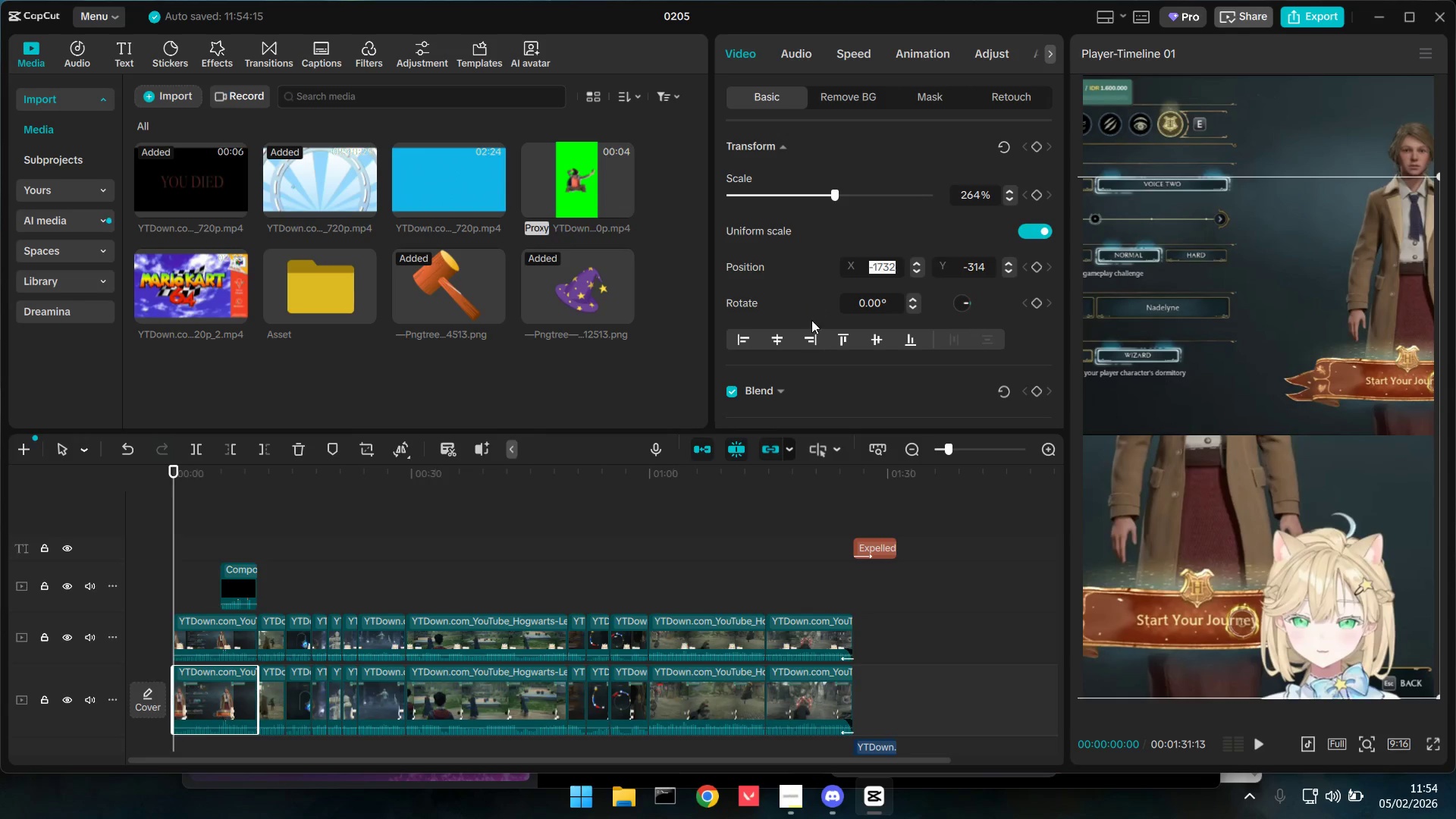 
key(Control+C)
 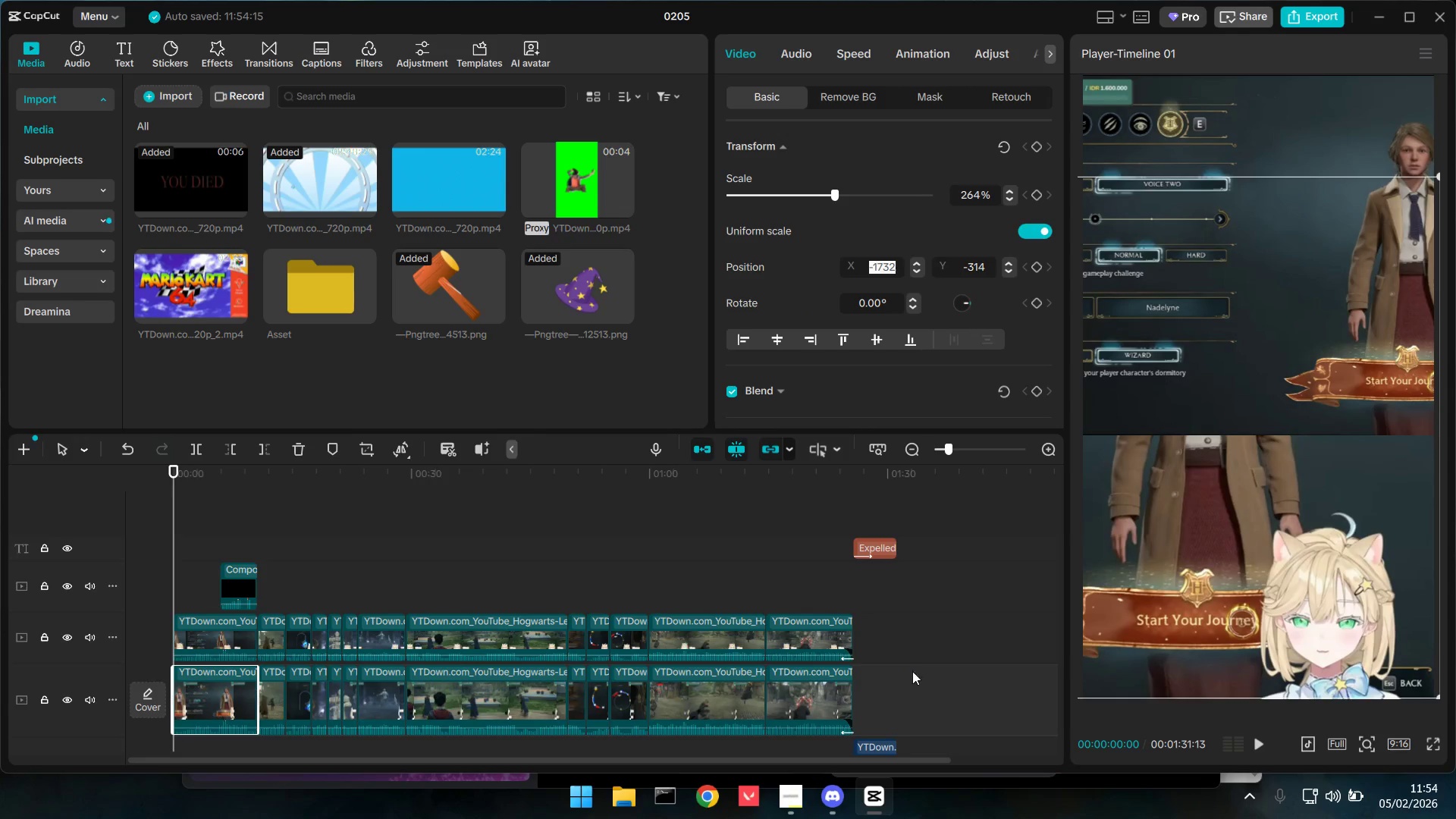 
left_click_drag(start_coordinate=[925, 692], to_coordinate=[273, 690])
 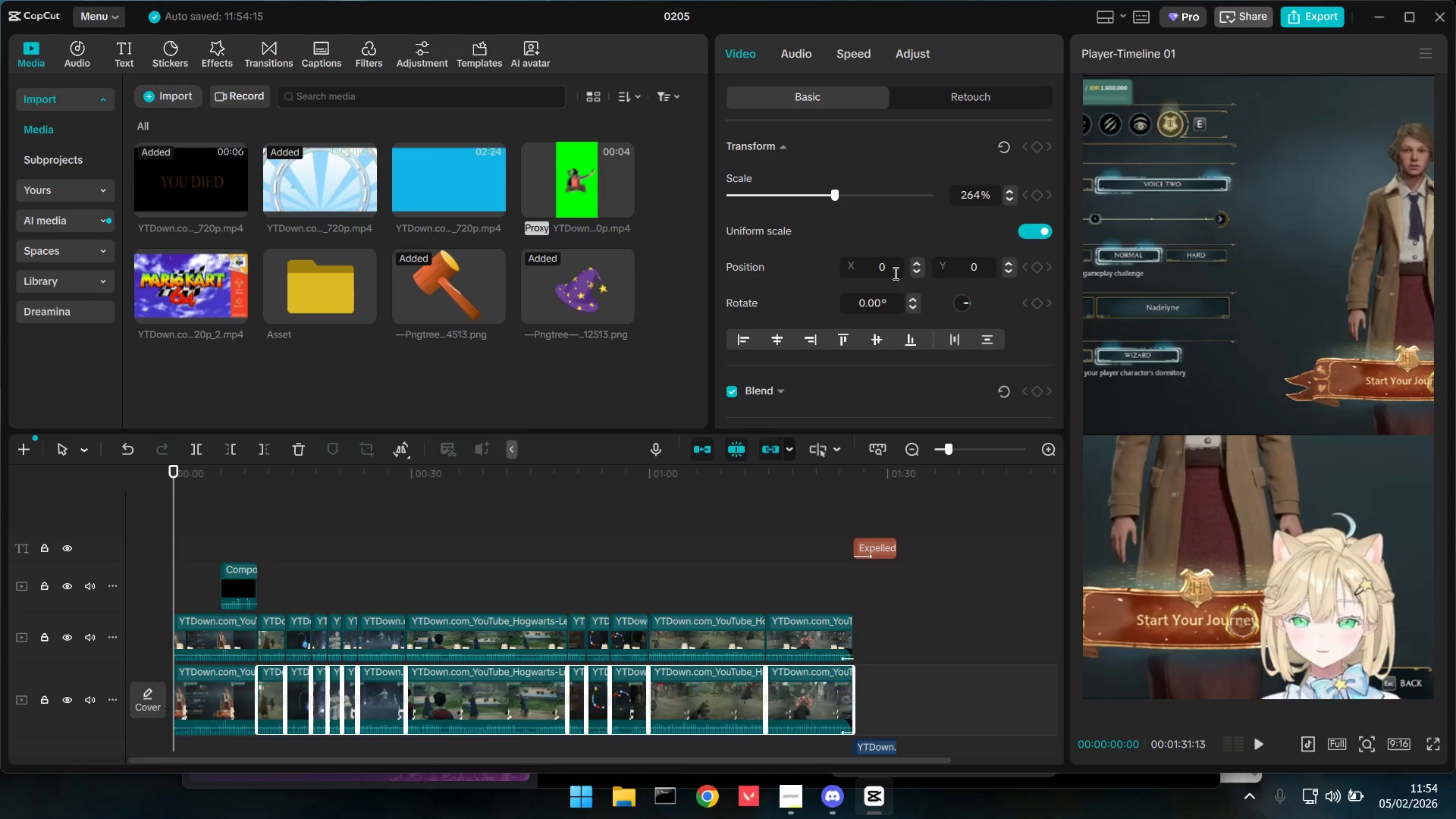 
left_click_drag(start_coordinate=[898, 270], to_coordinate=[766, 262])
 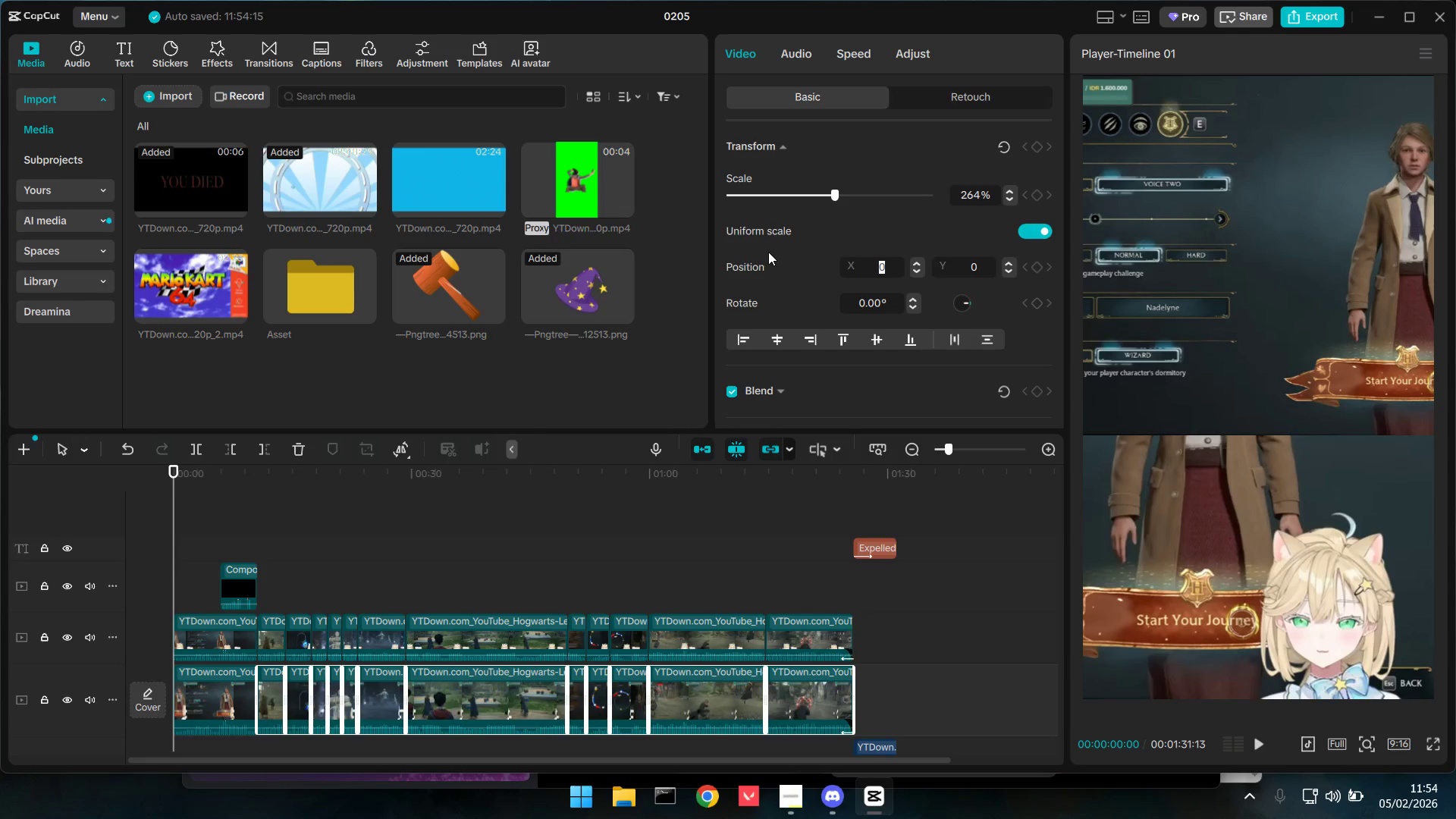 
key(Control+ControlLeft)
 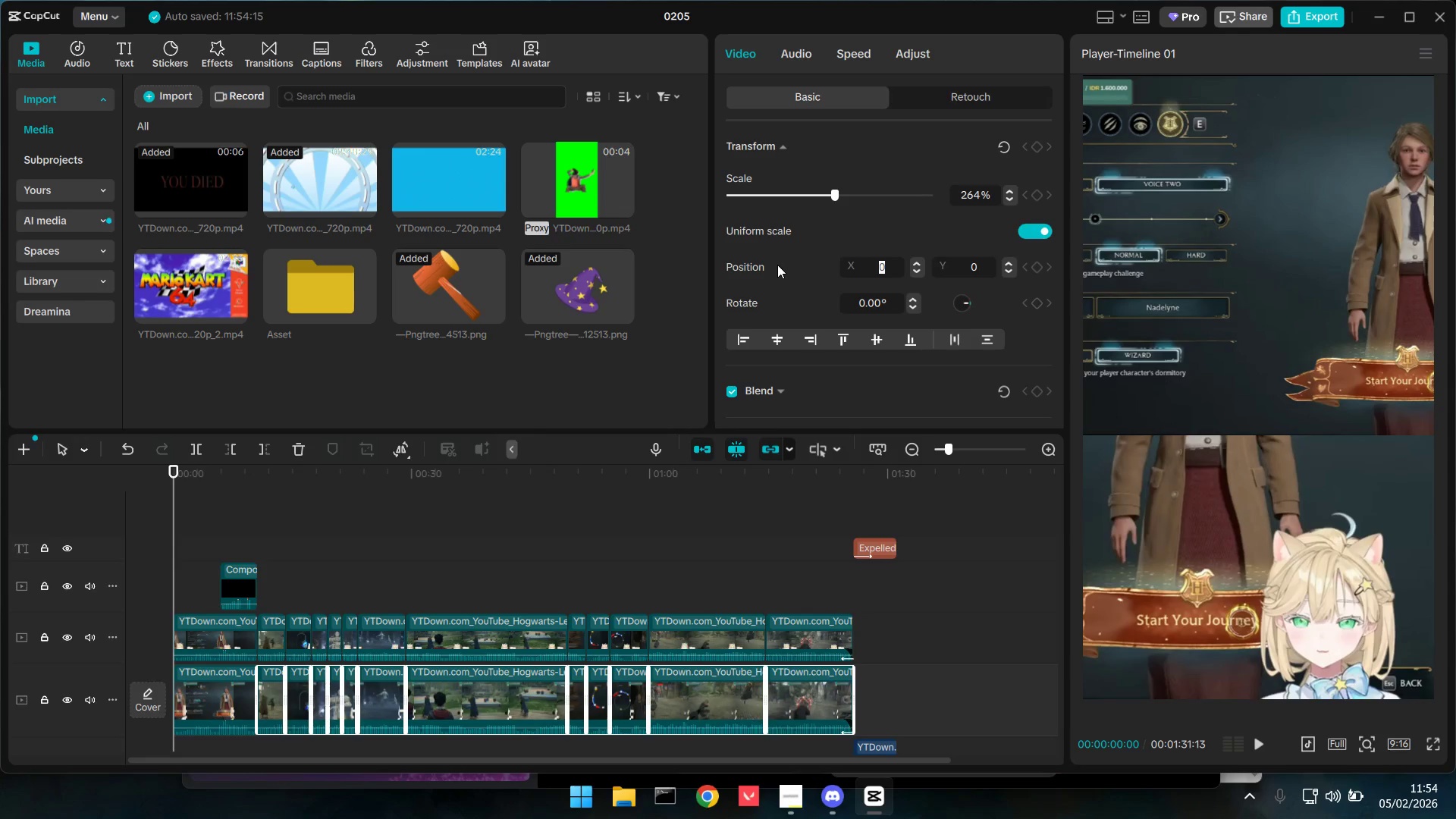 
key(Control+V)
 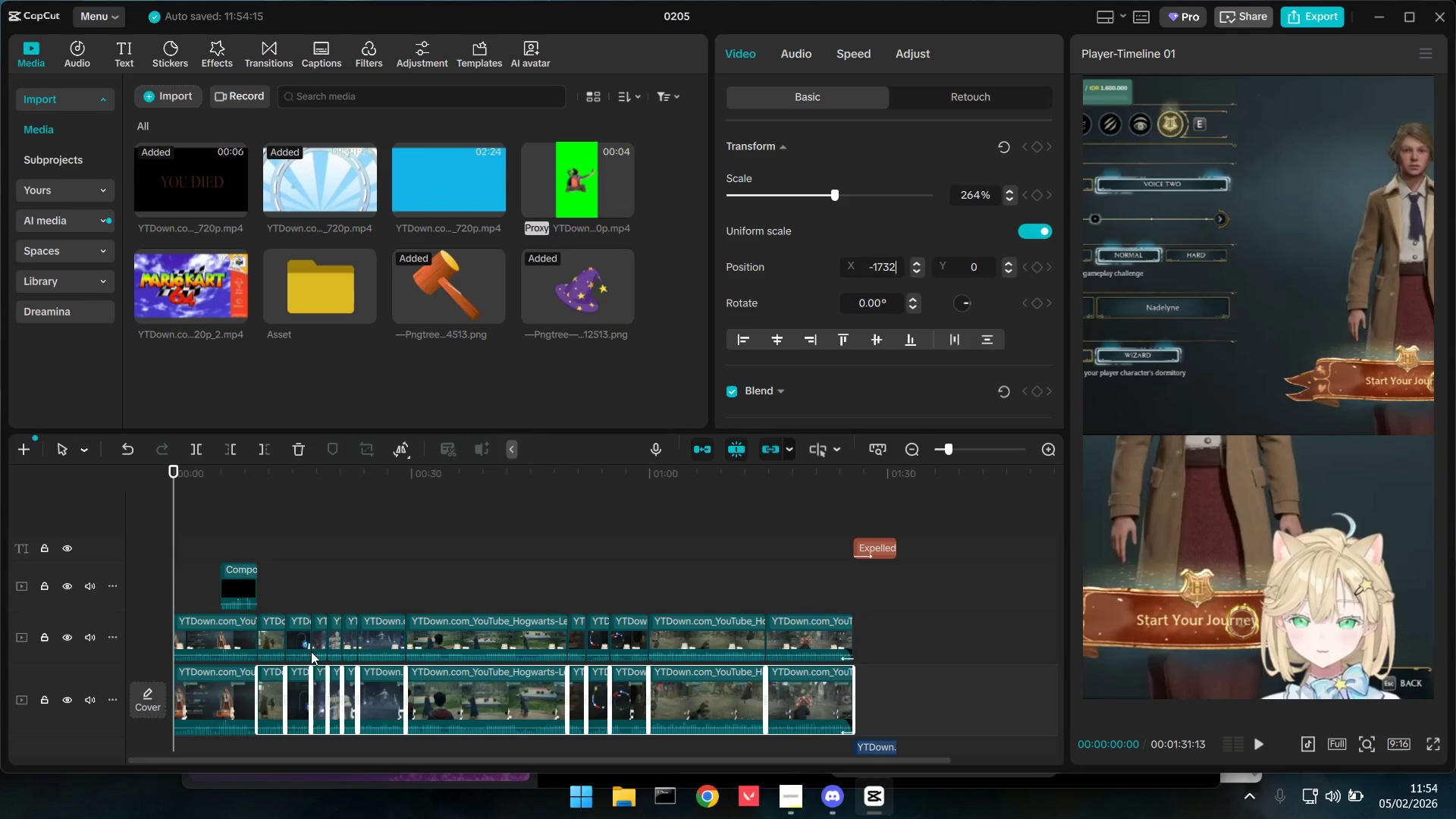 
left_click([228, 678])
 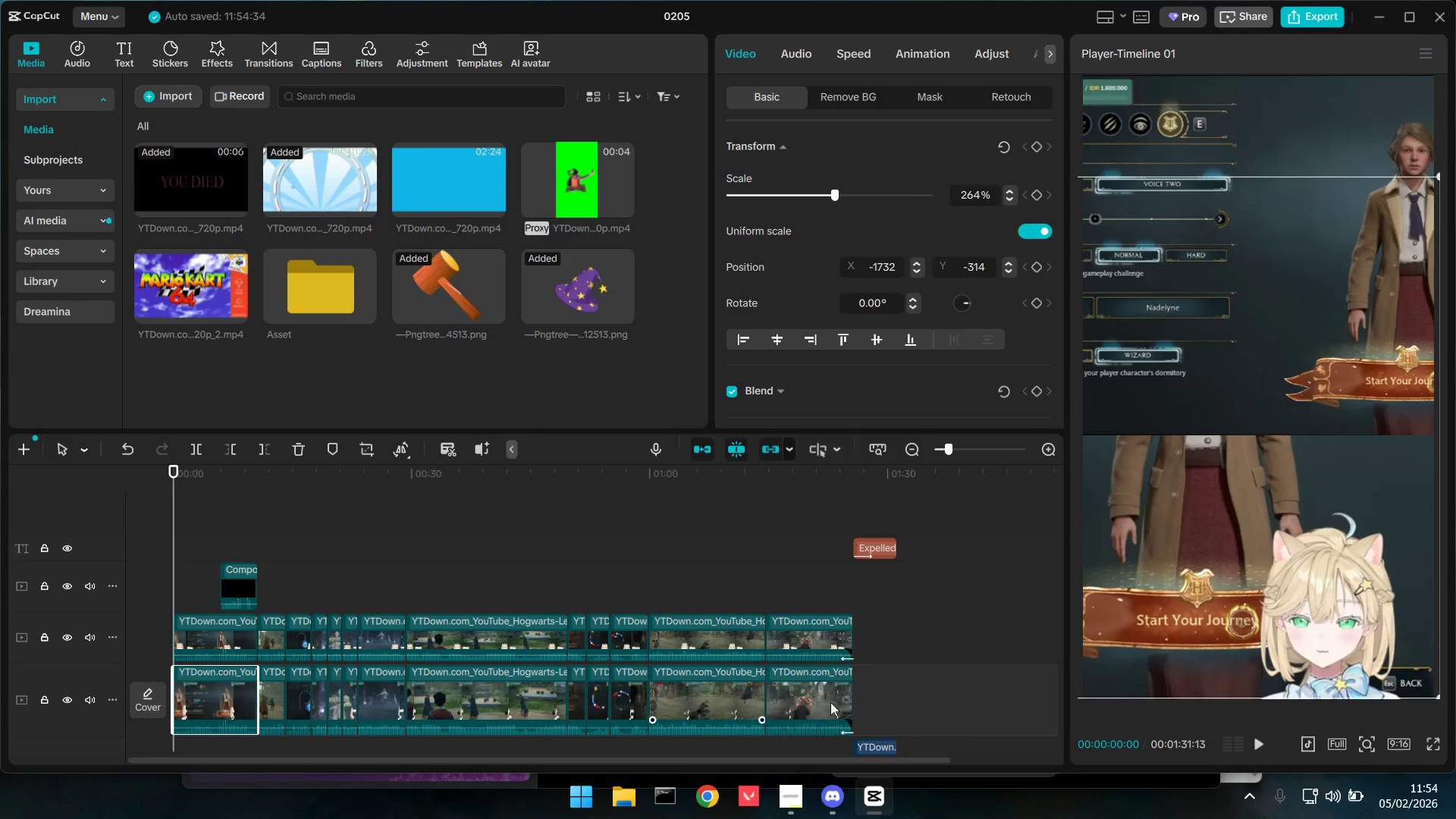 
left_click_drag(start_coordinate=[925, 673], to_coordinate=[265, 686])
 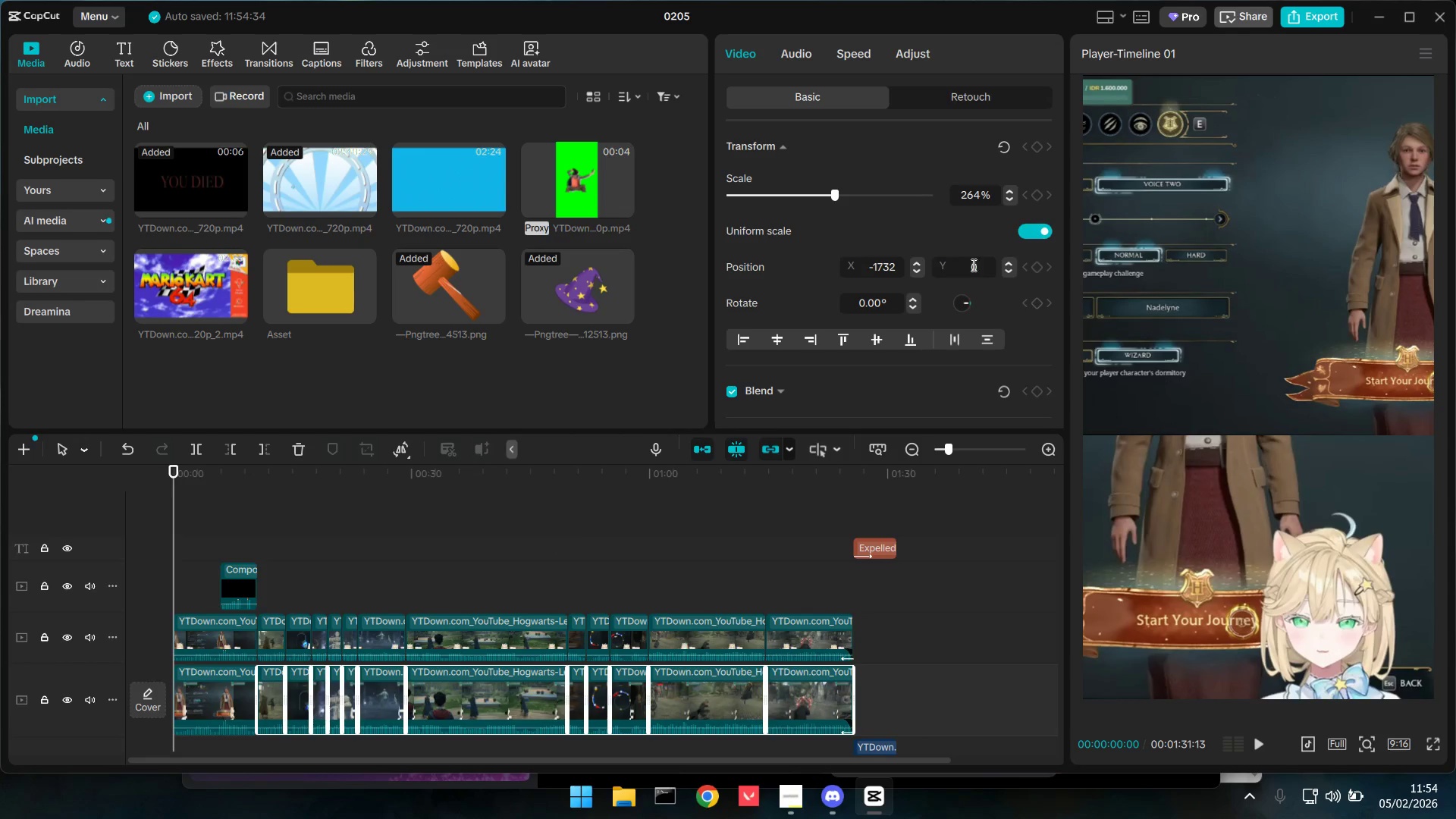 
left_click_drag(start_coordinate=[988, 265], to_coordinate=[921, 268])
 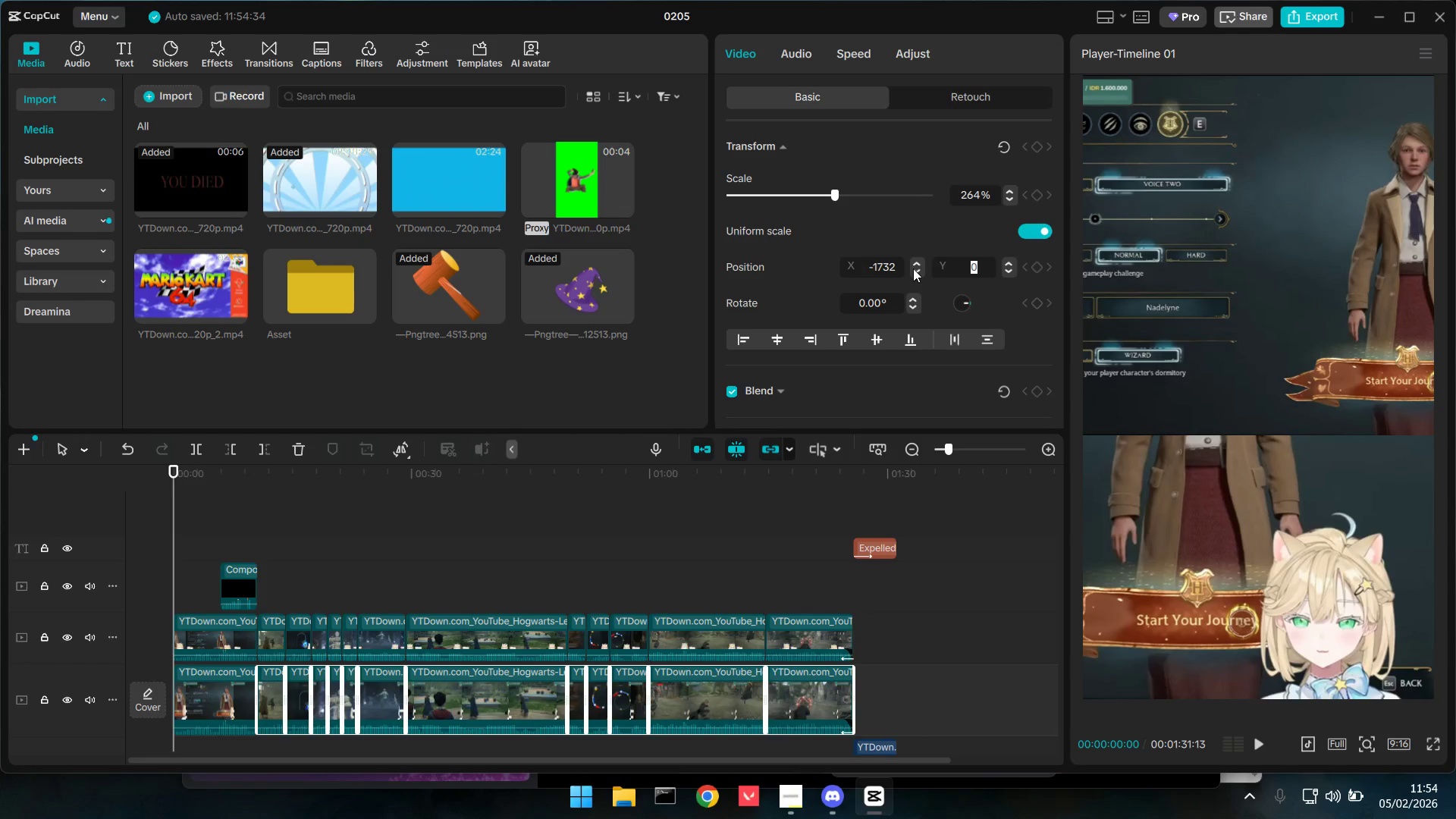 
type(-3154)
key(Backspace)
 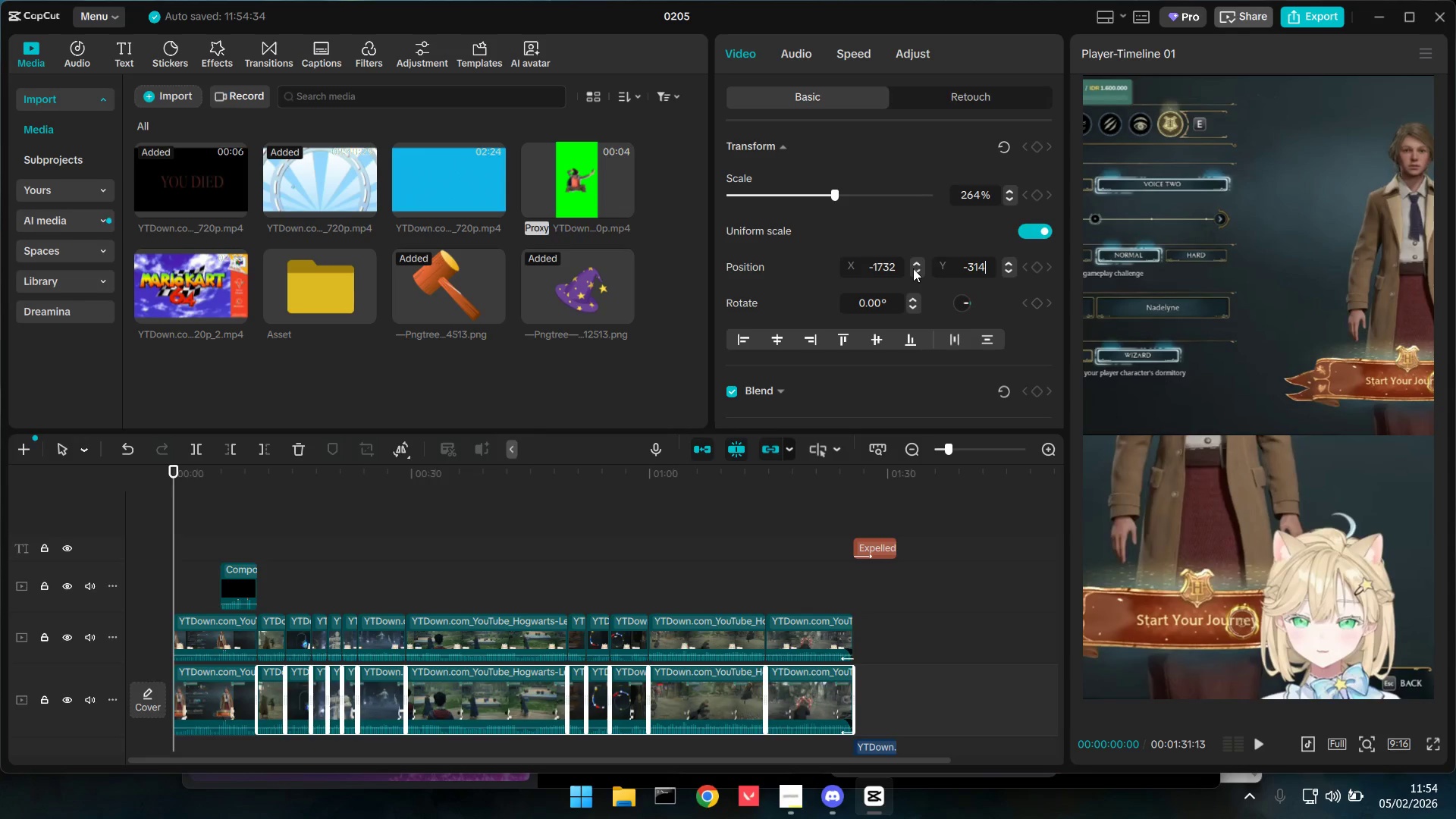 
key(Enter)
 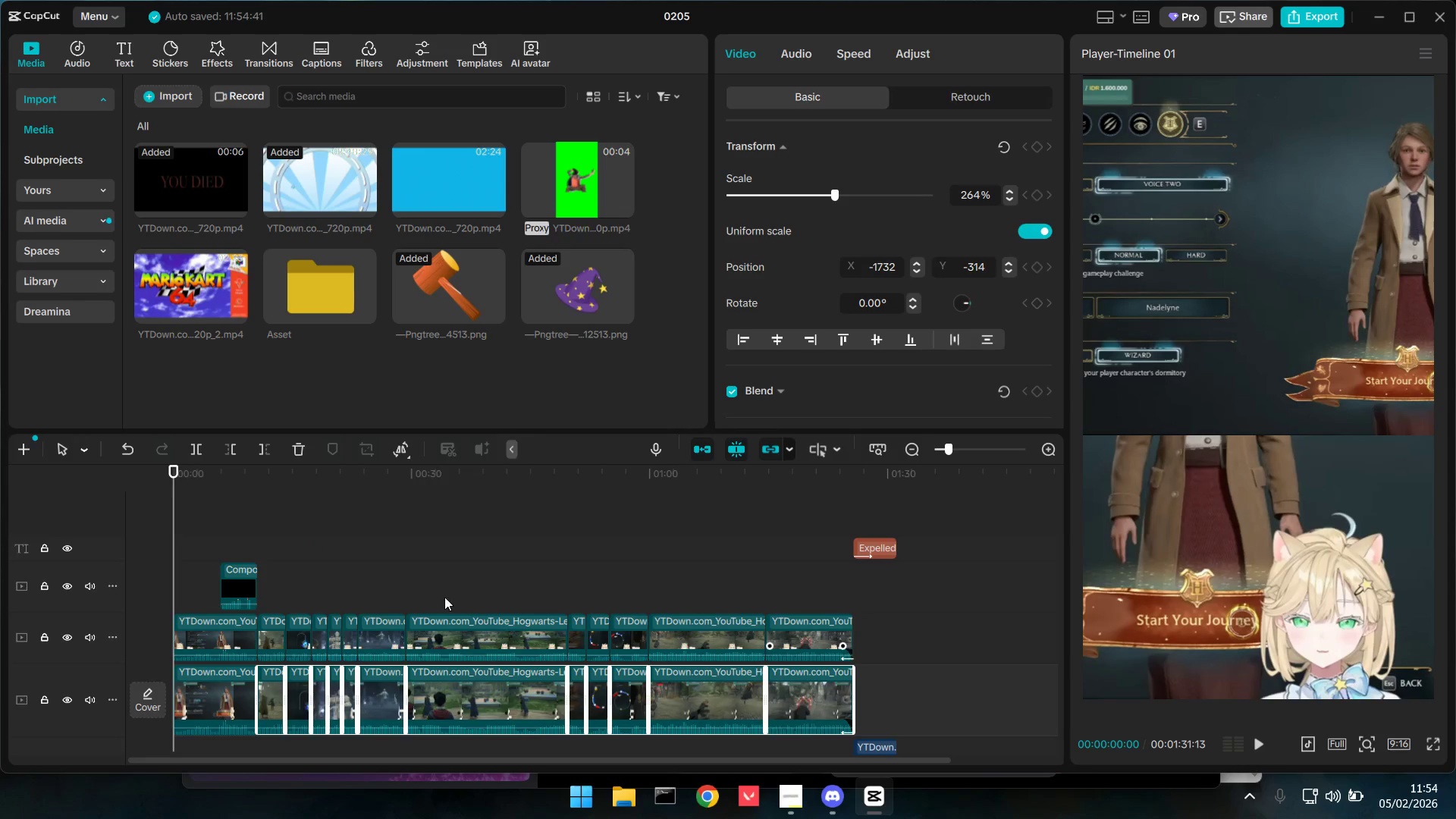 
left_click([201, 632])
 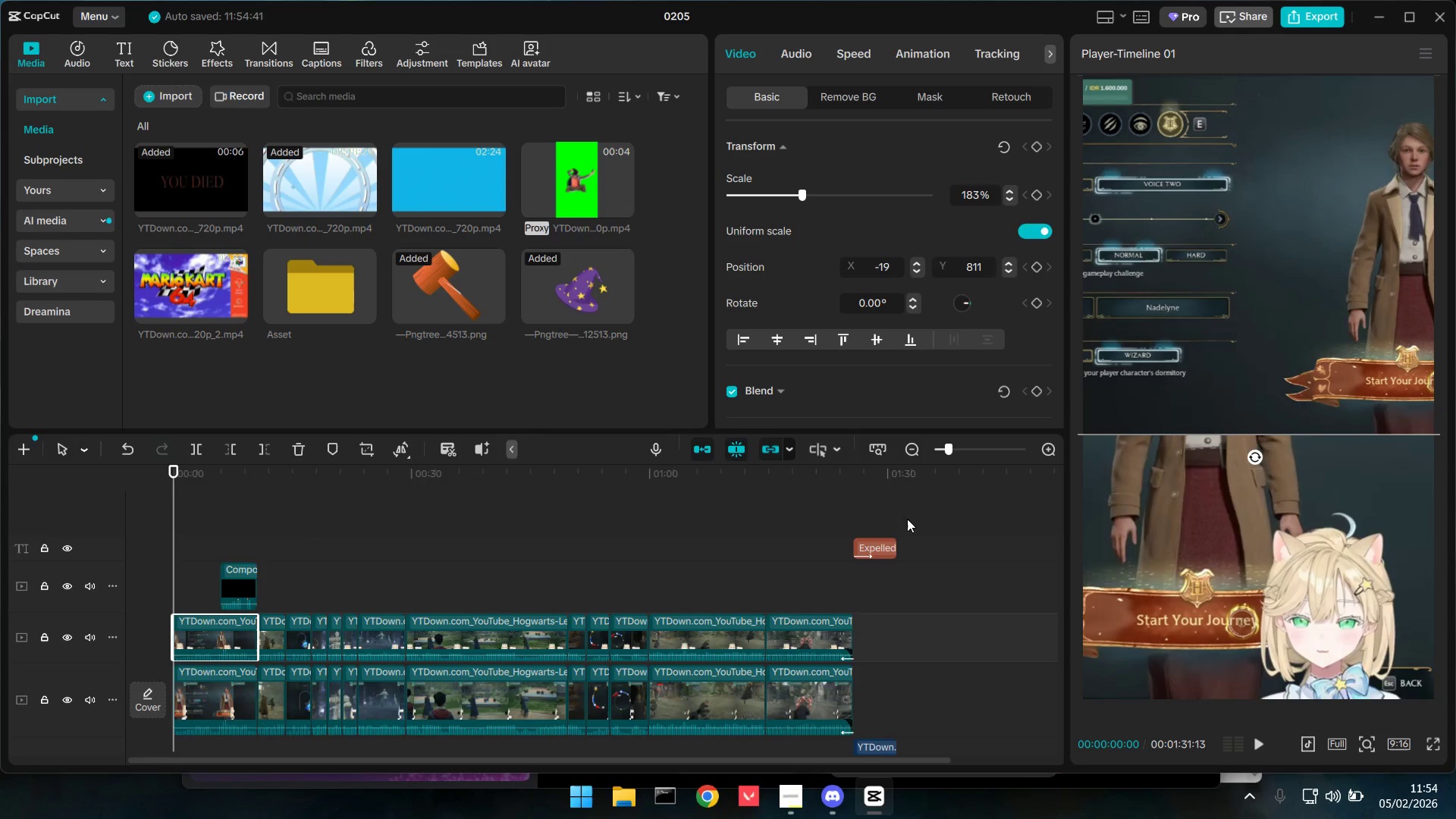 
left_click_drag(start_coordinate=[943, 629], to_coordinate=[275, 637])
 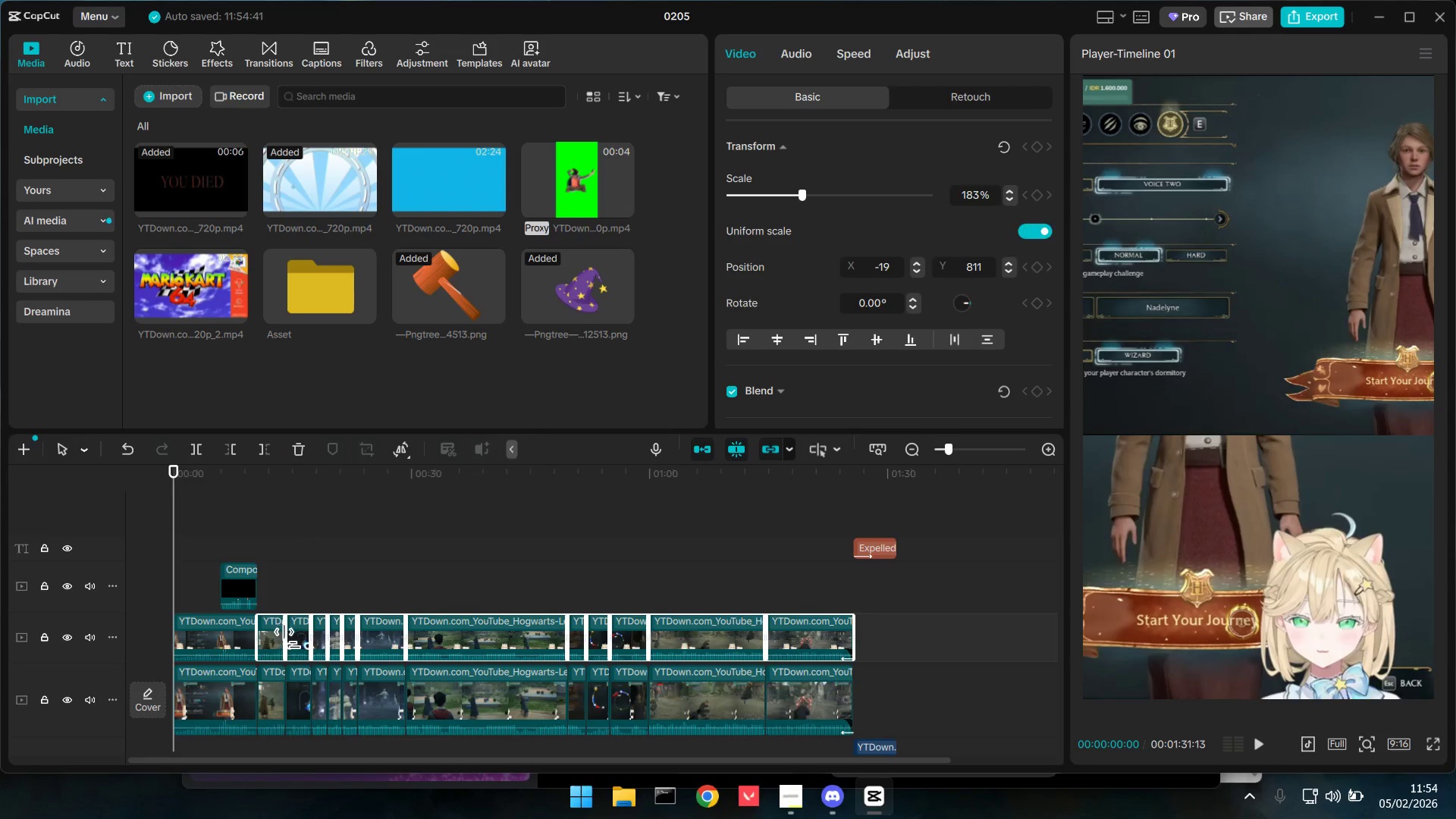 
key(Control+C)
 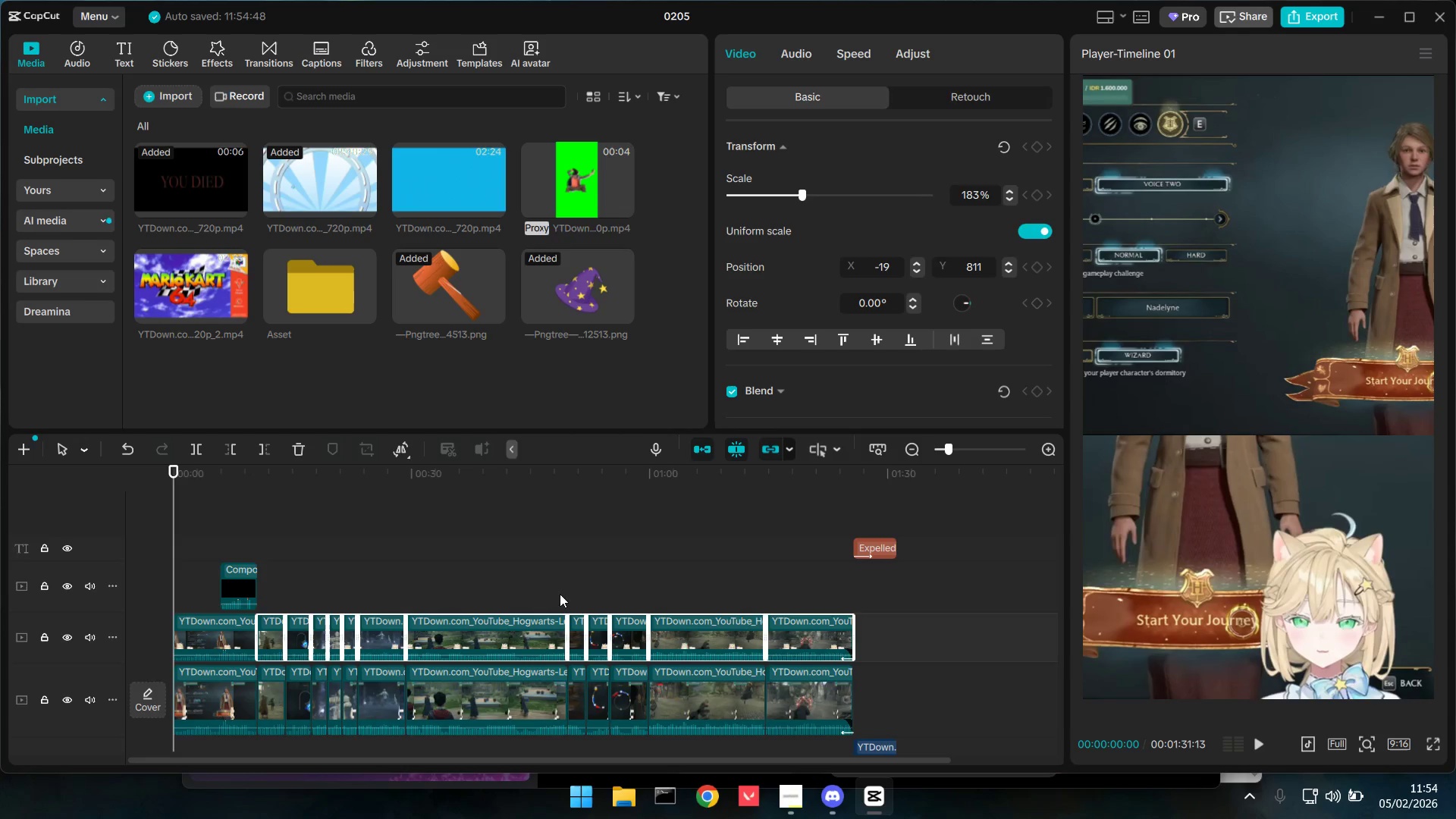 
left_click([216, 520])
 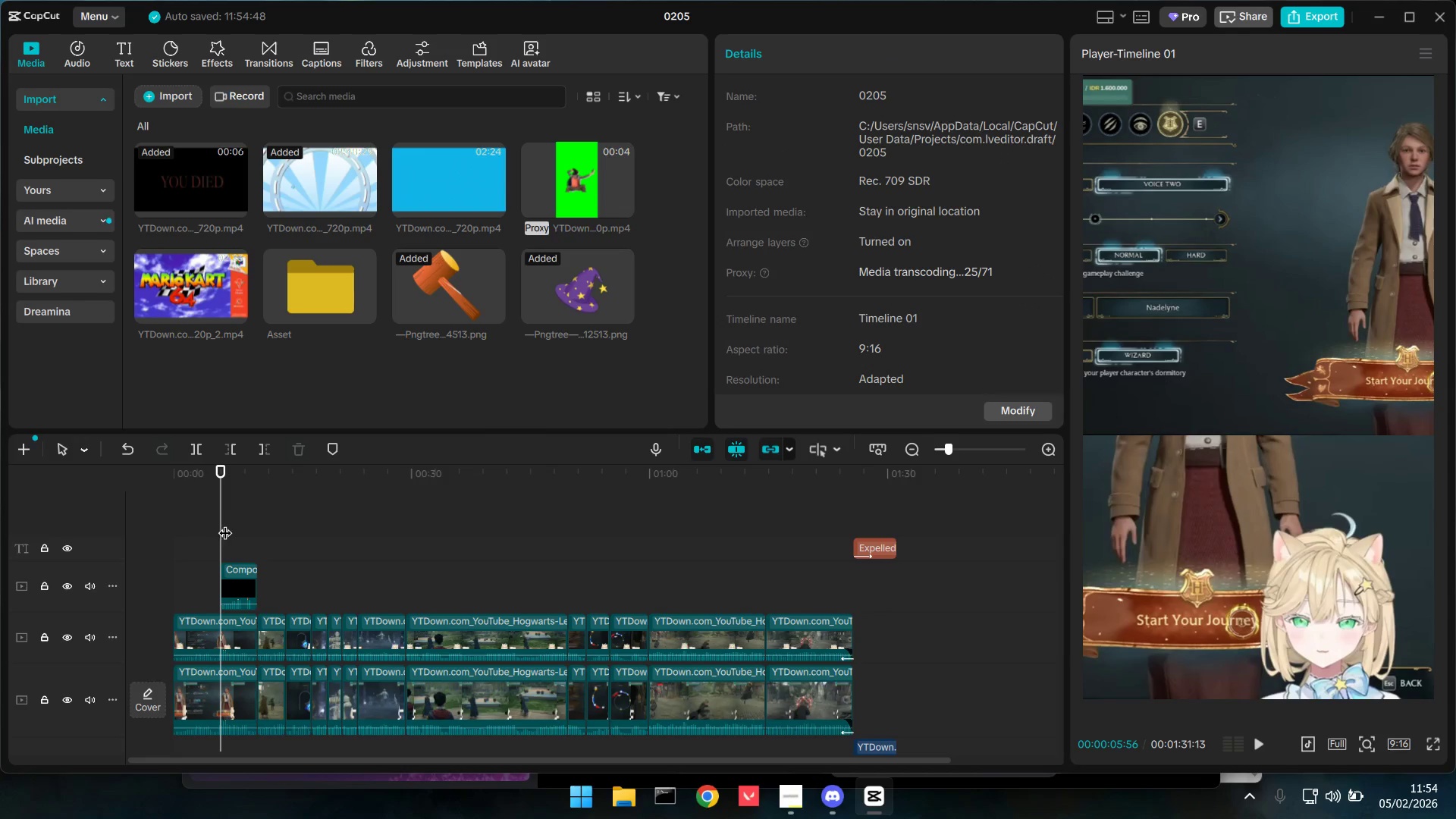 
key(Space)
 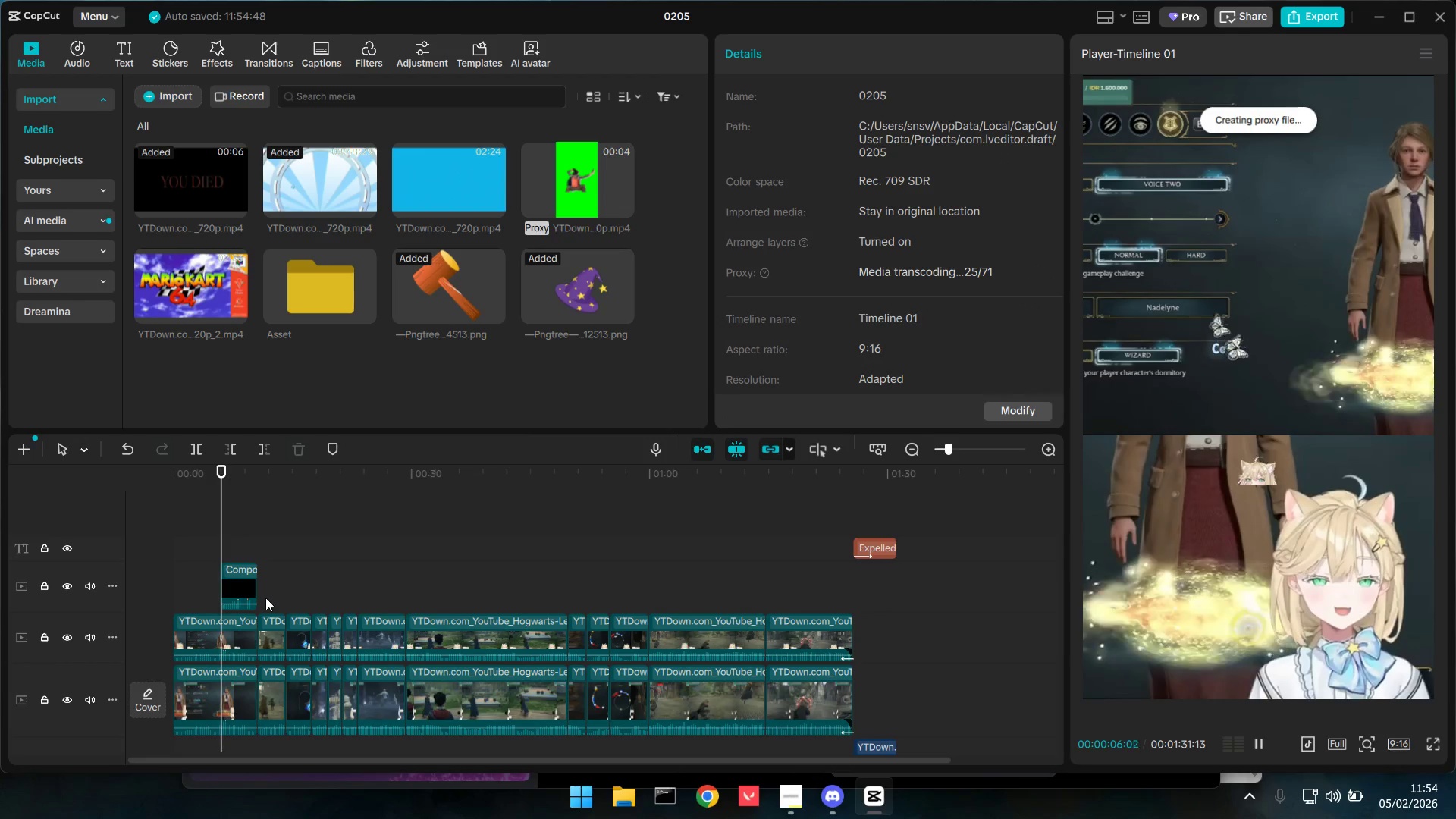 
key(Space)
 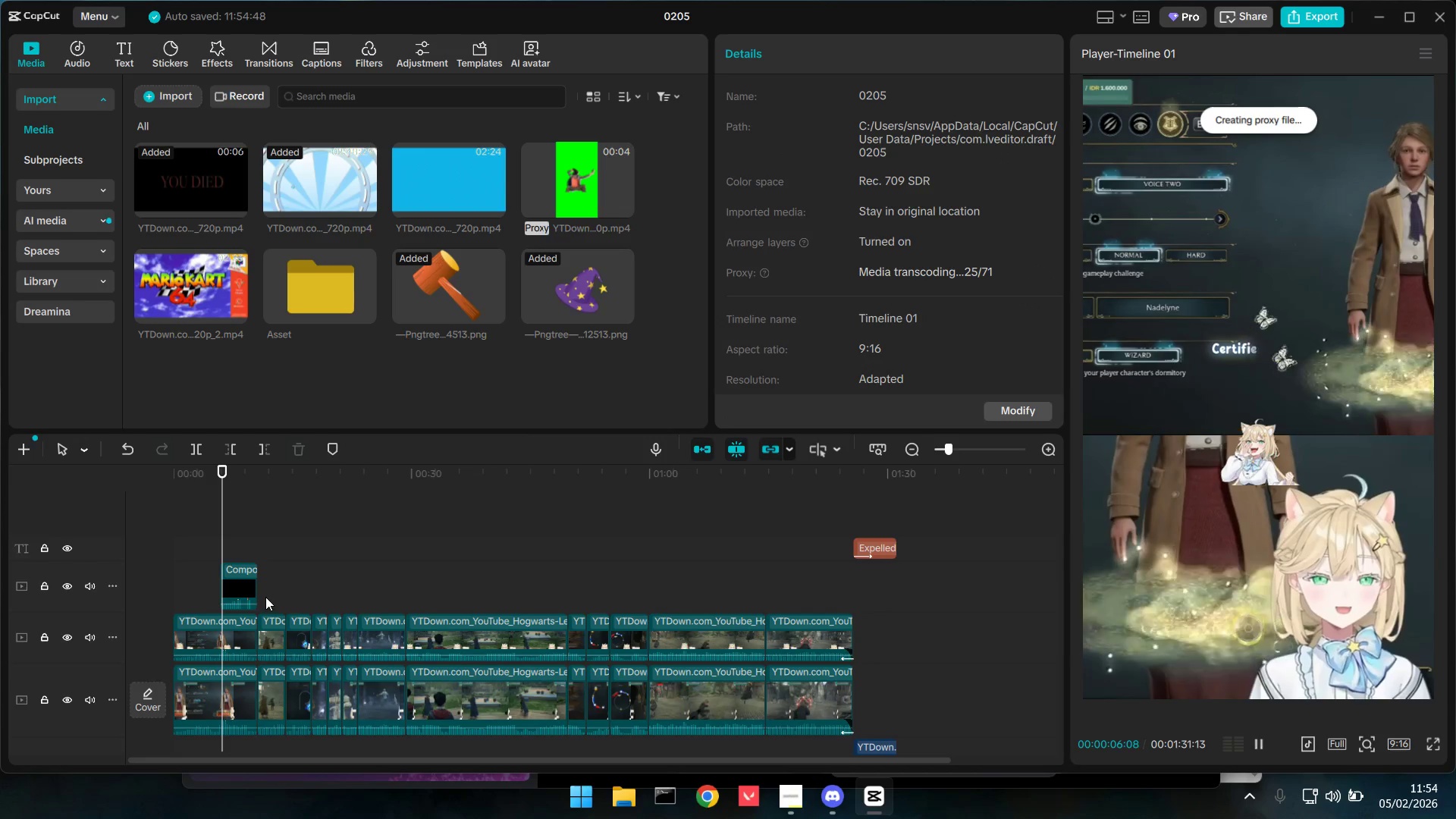 
key(Space)
 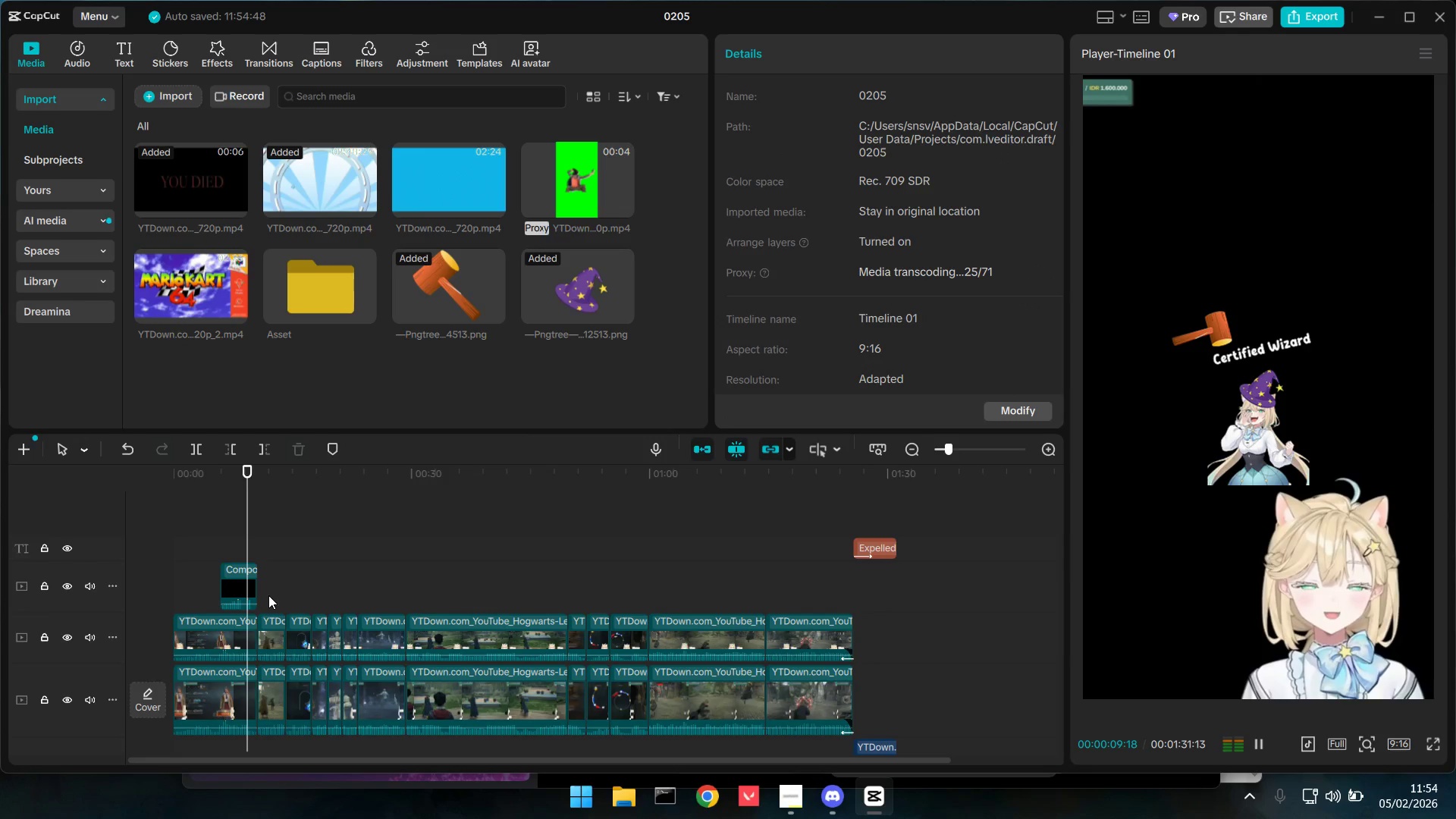 
wait(8.3)
 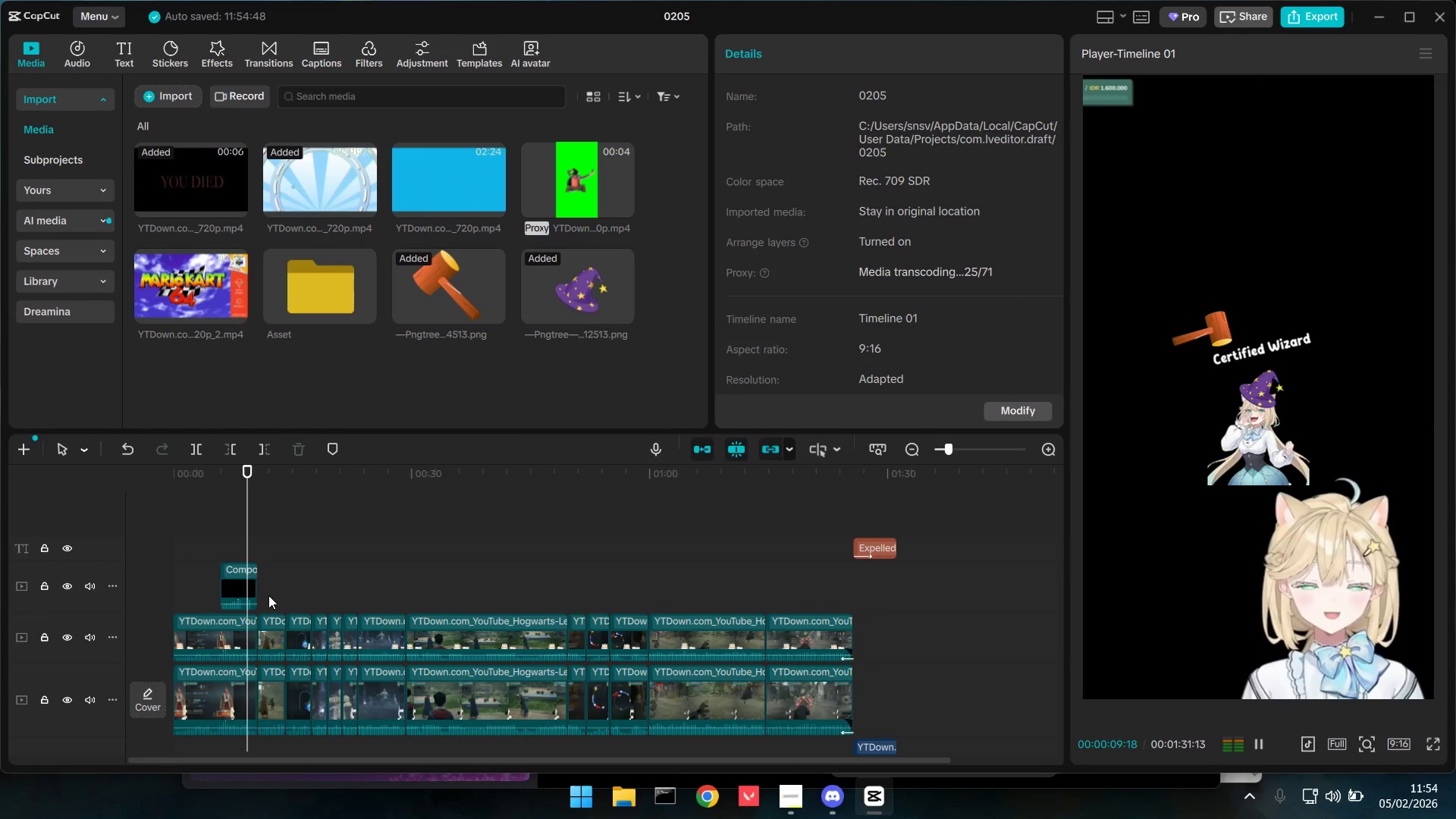 
key(Space)
 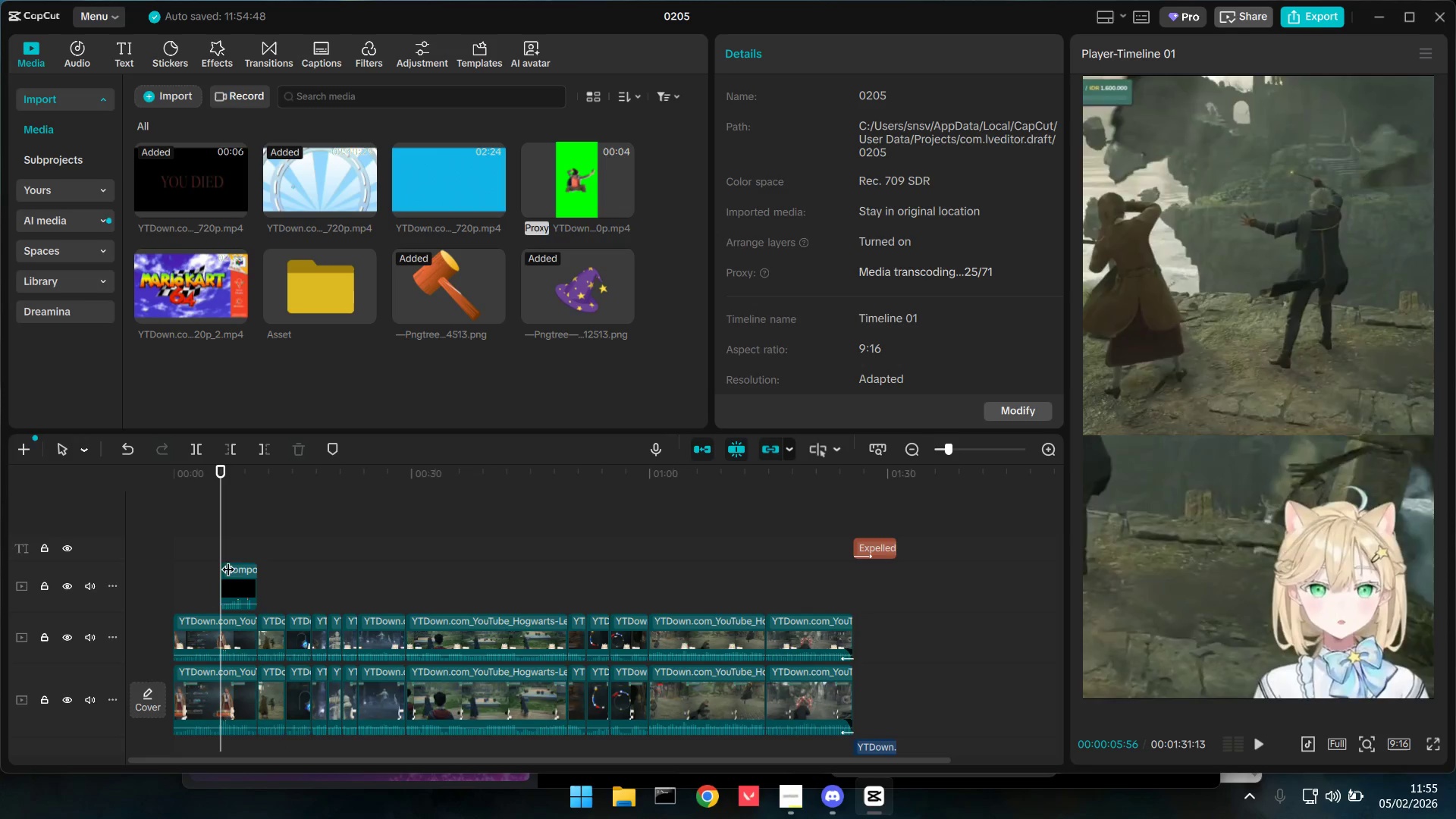 
double_click([234, 567])
 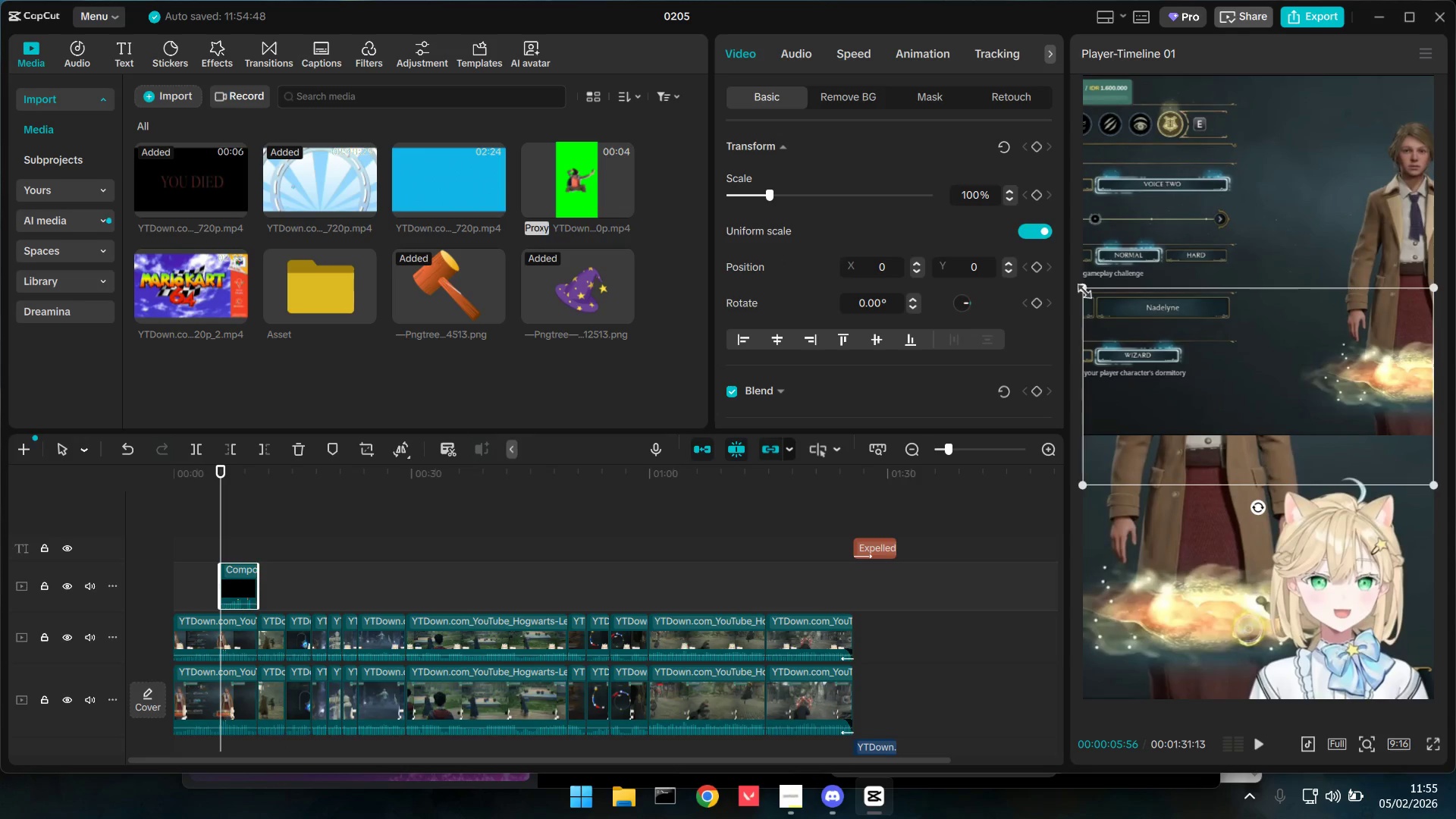 
left_click_drag(start_coordinate=[1080, 288], to_coordinate=[898, 265])
 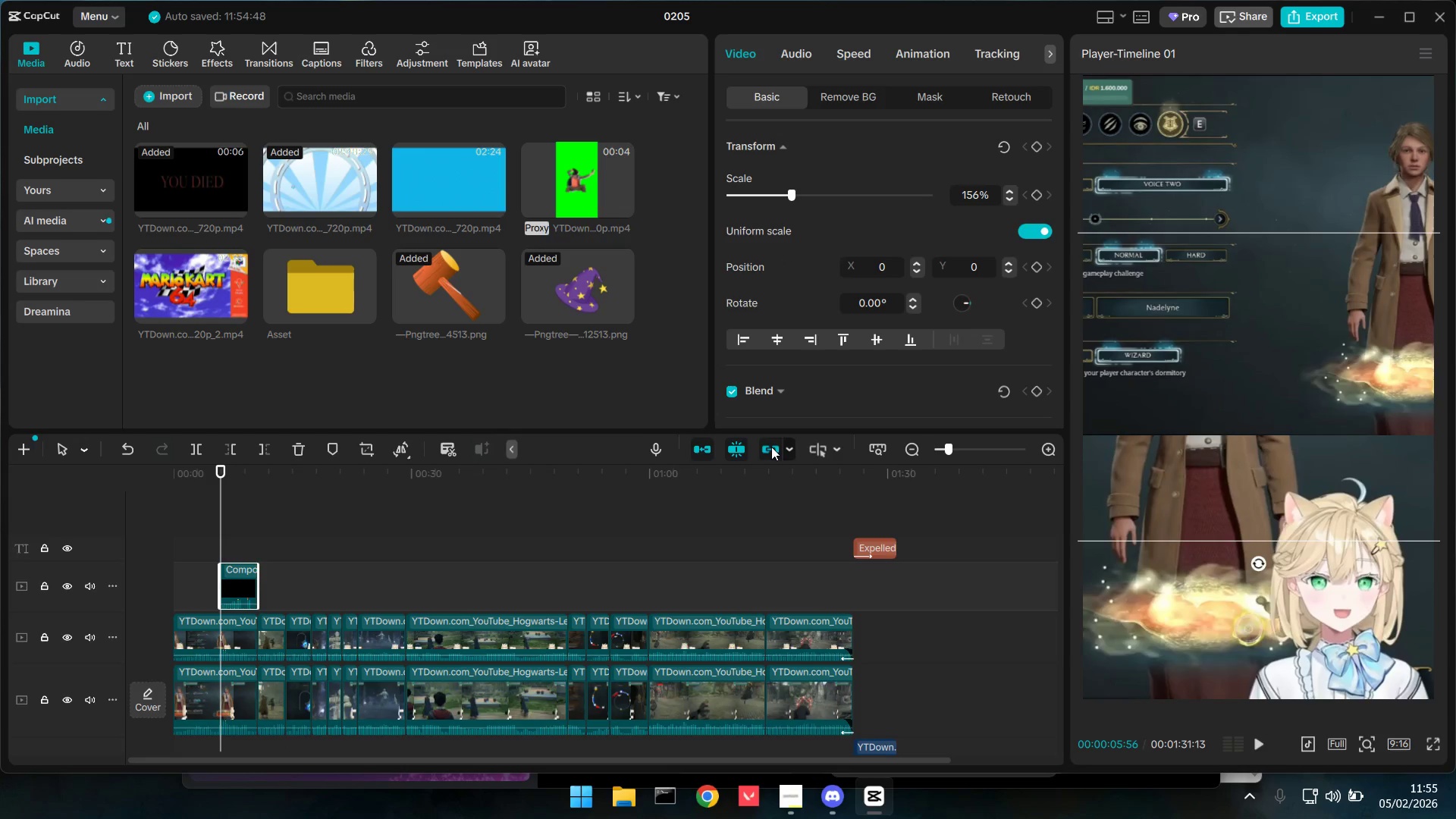 
key(Space)
 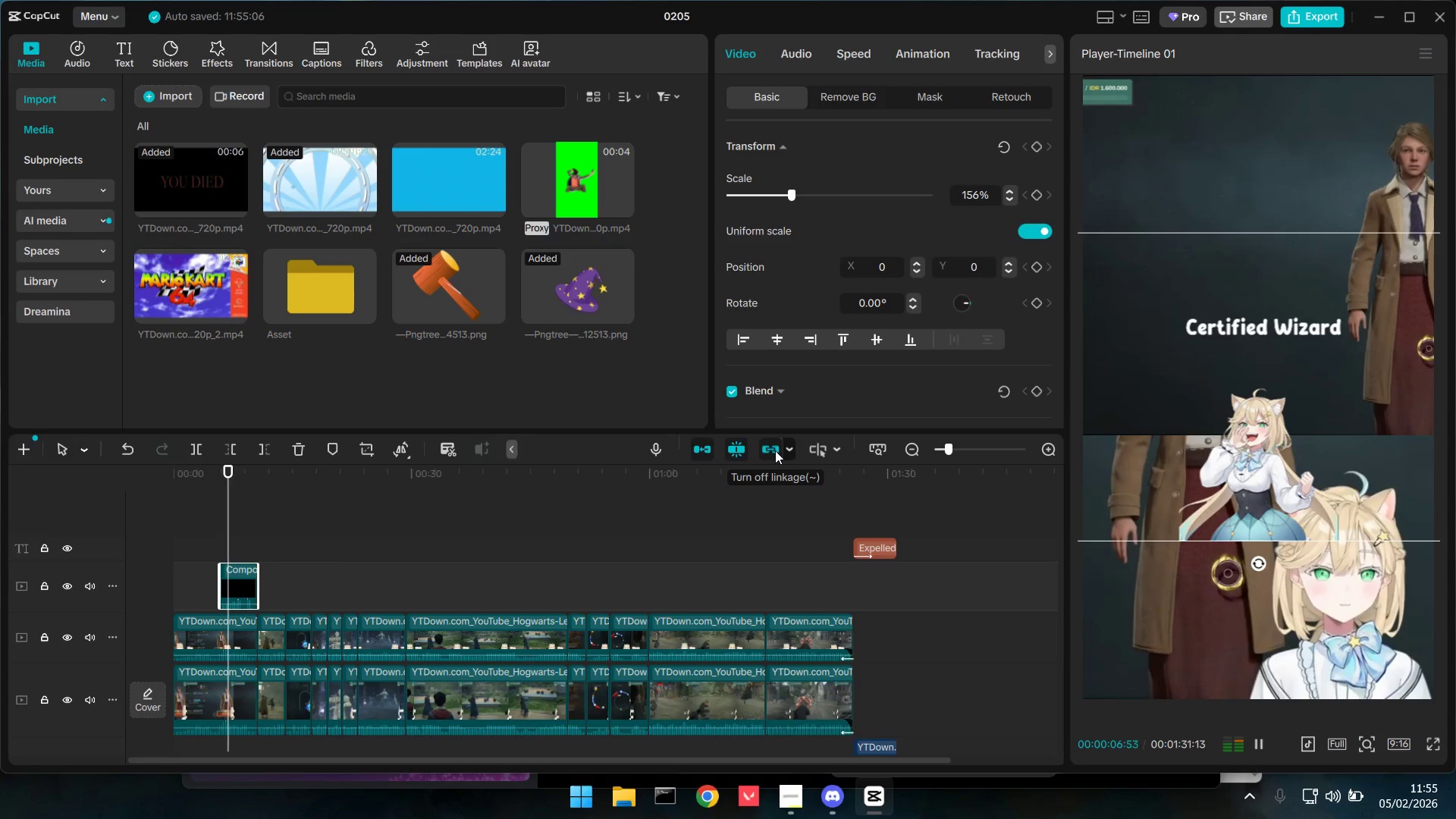 
key(Space)
 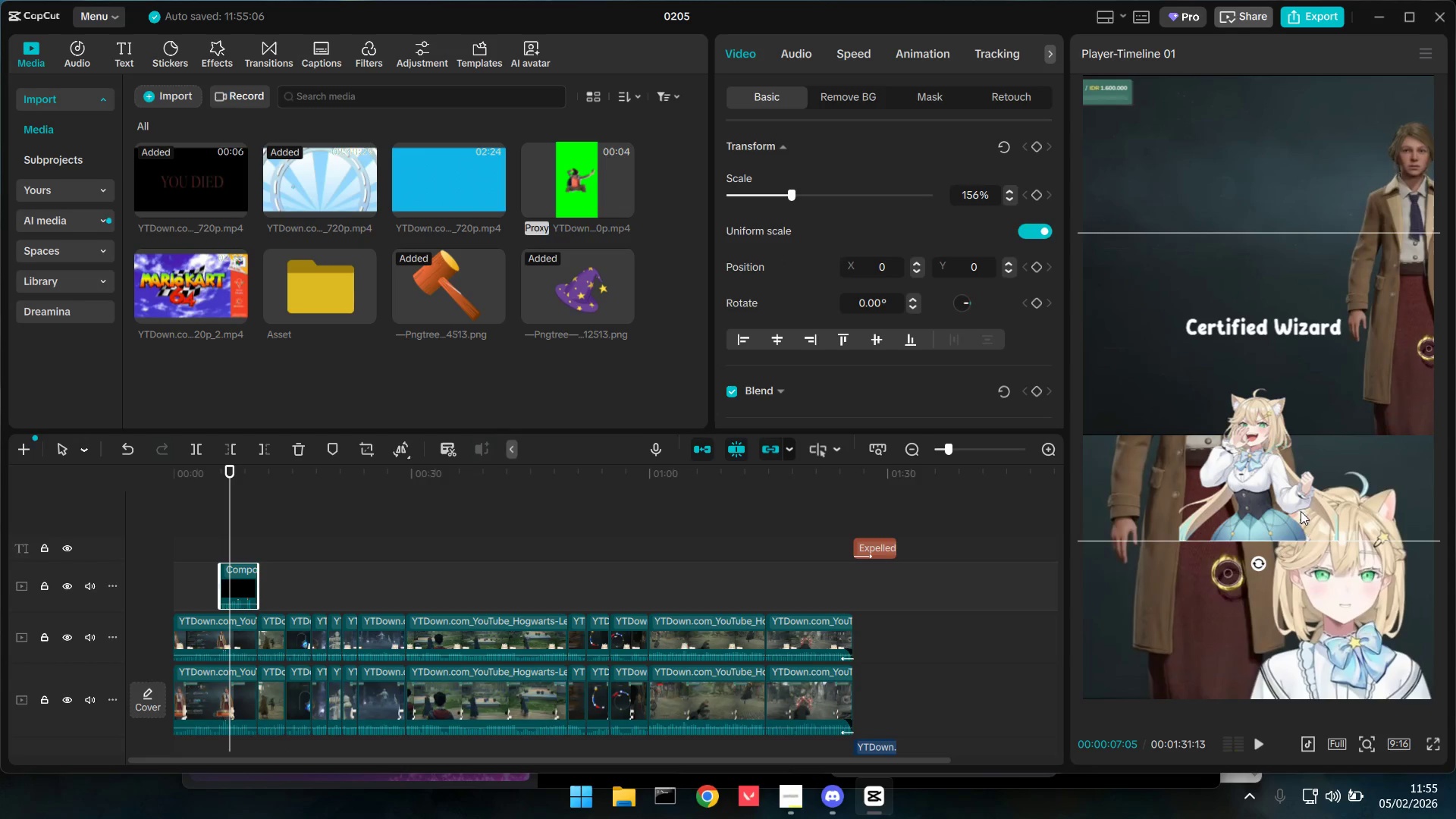 
left_click_drag(start_coordinate=[1301, 522], to_coordinate=[1250, 416])
 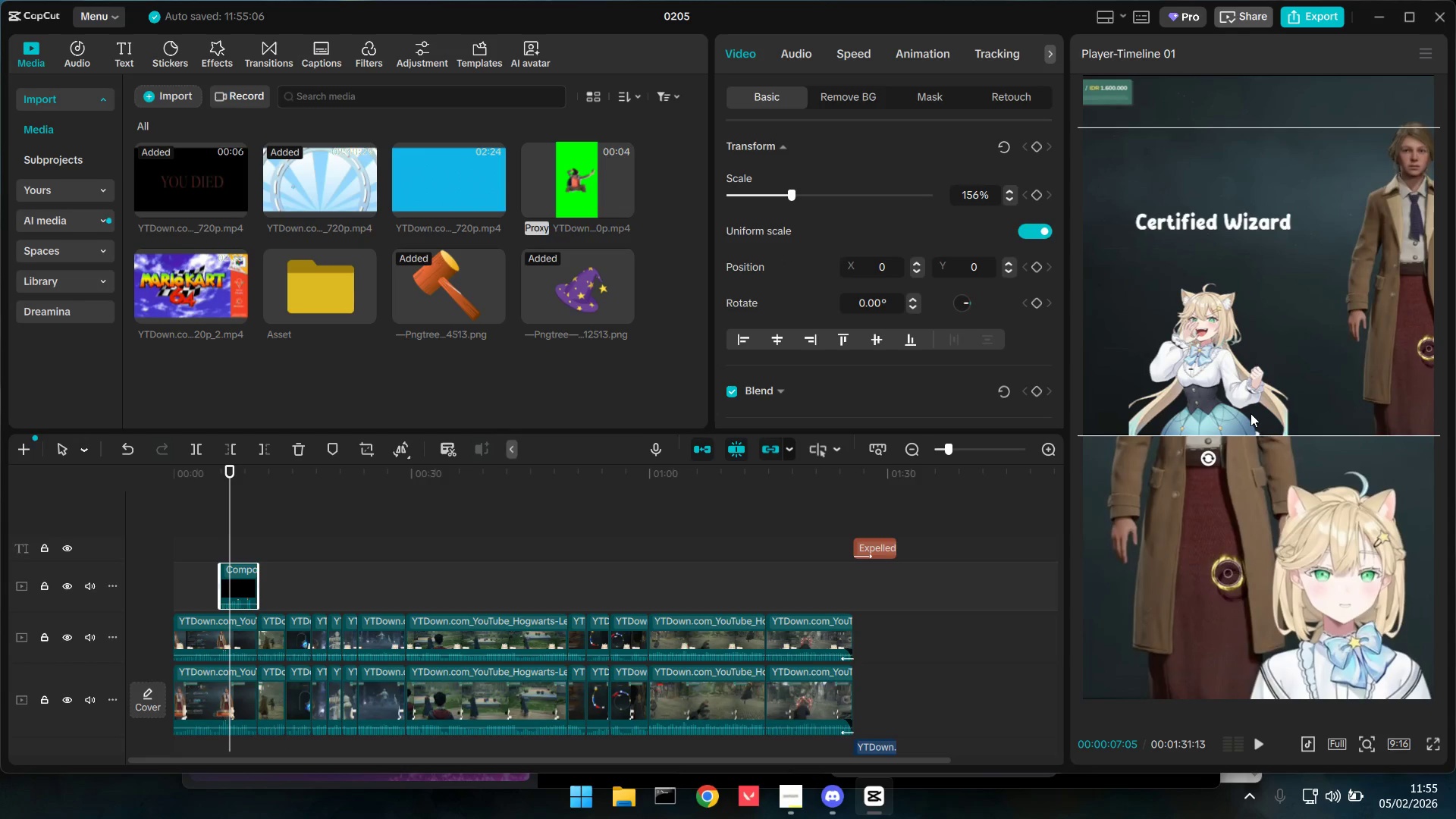 
key(Space)
 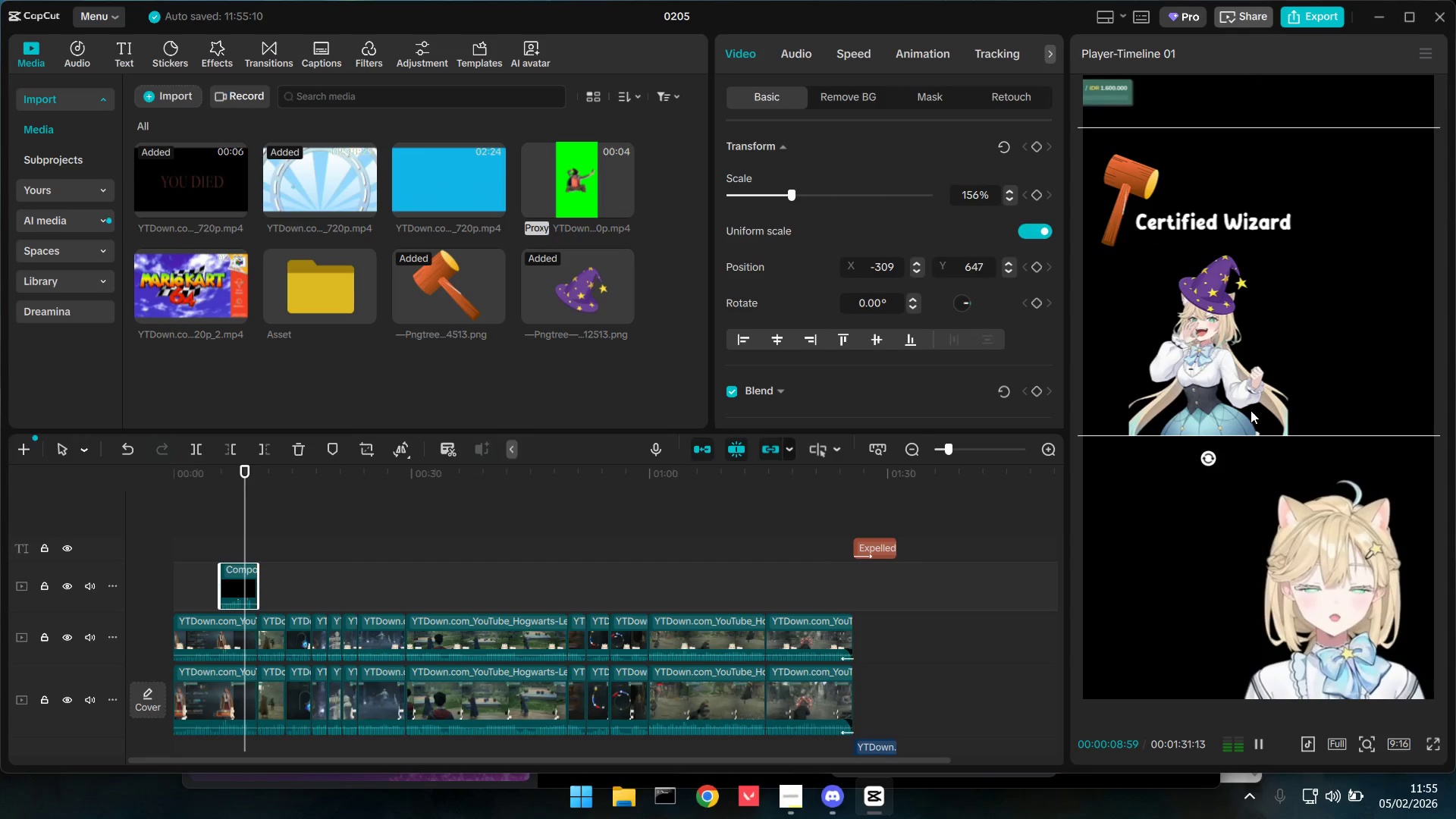 
key(Space)
 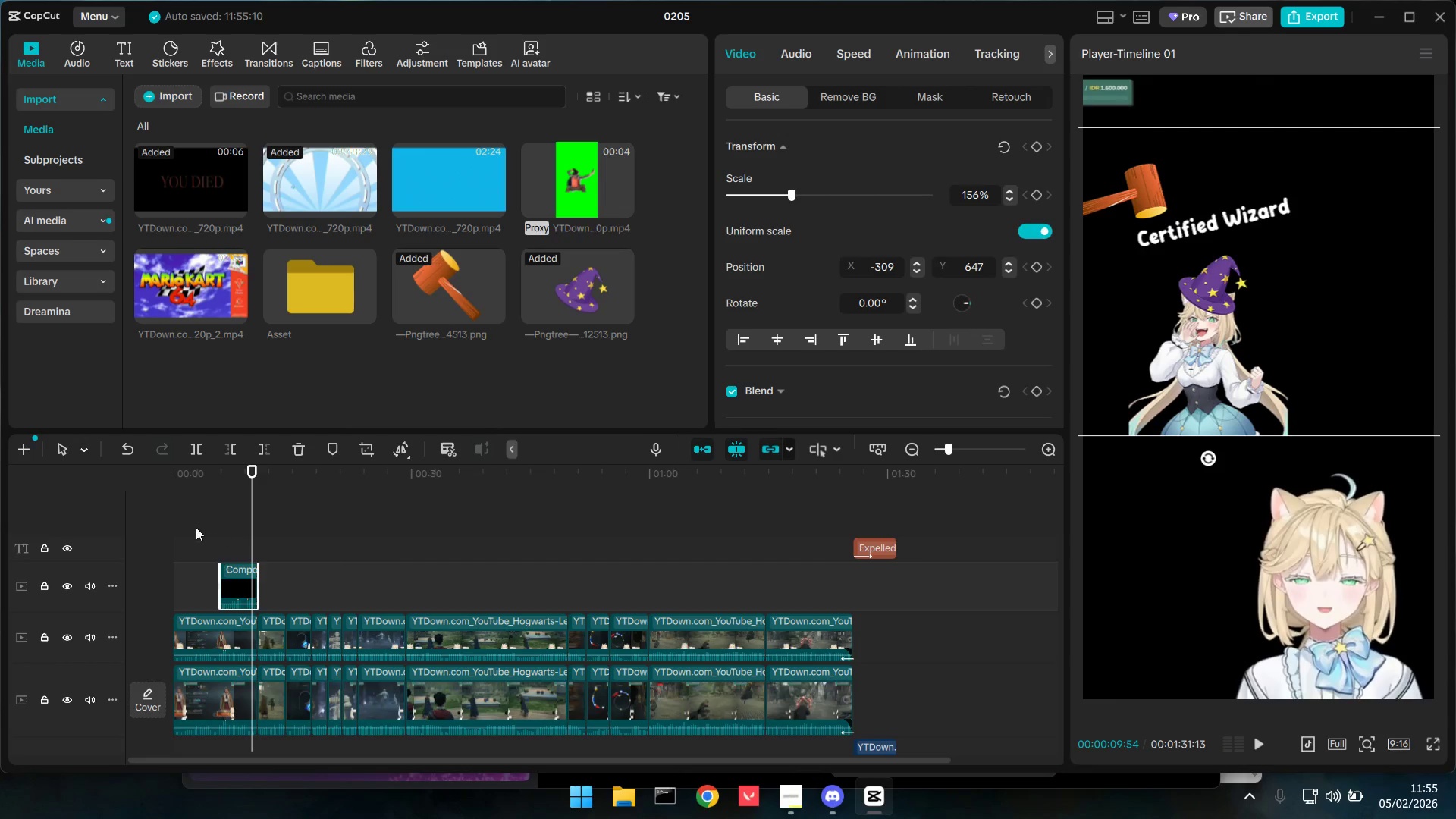 
left_click([193, 527])
 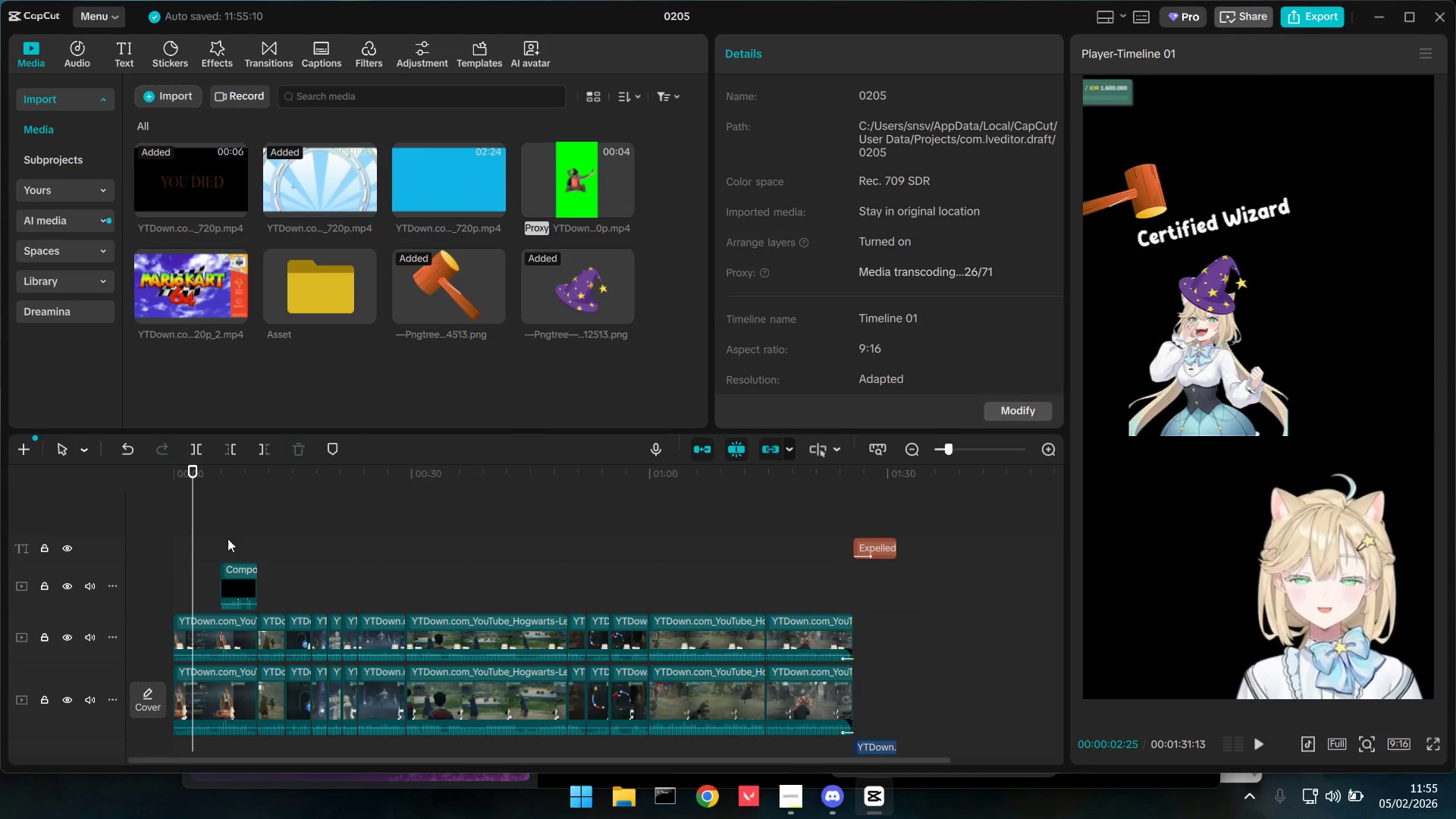 
key(Space)
 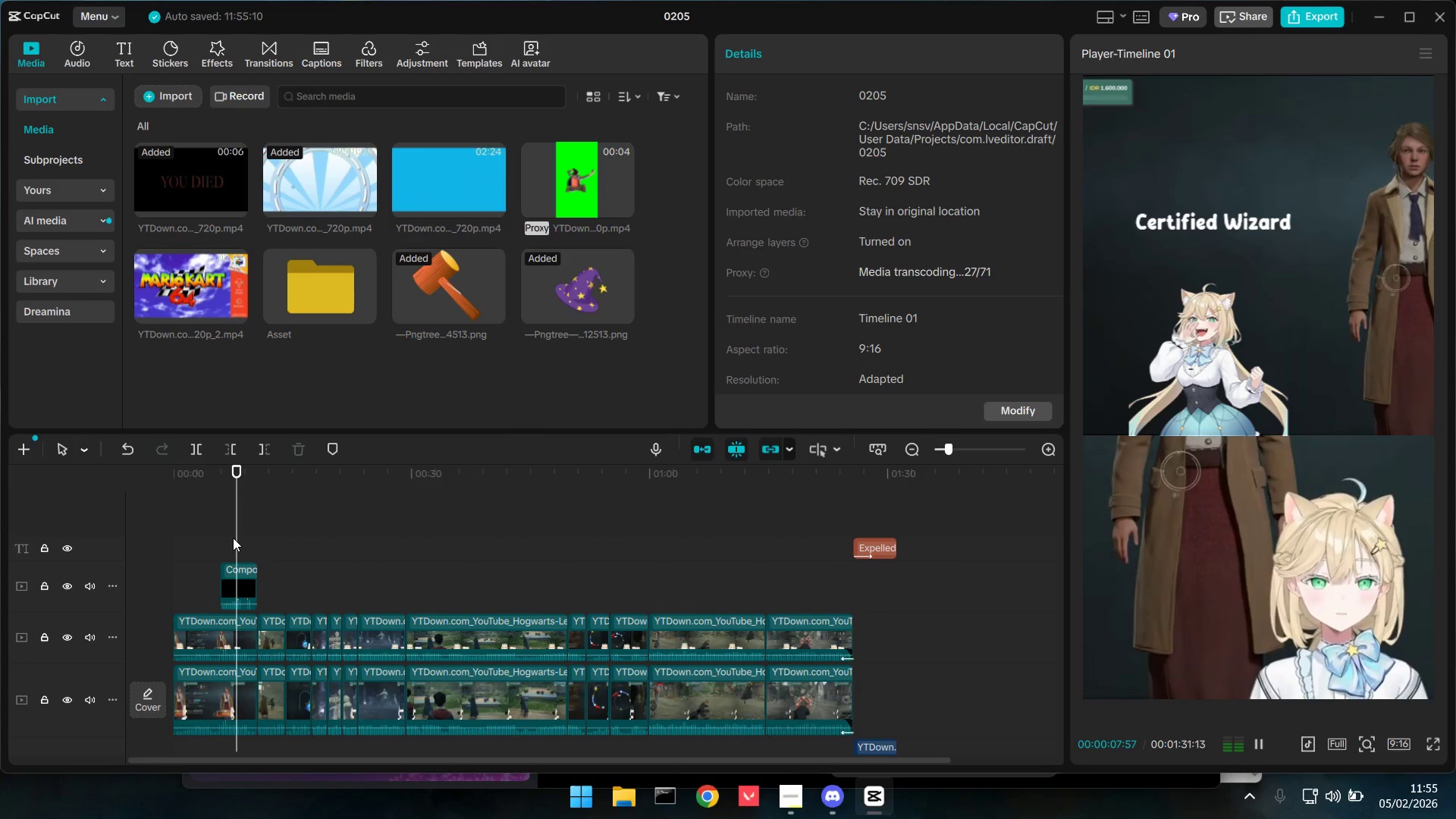 
wait(7.66)
 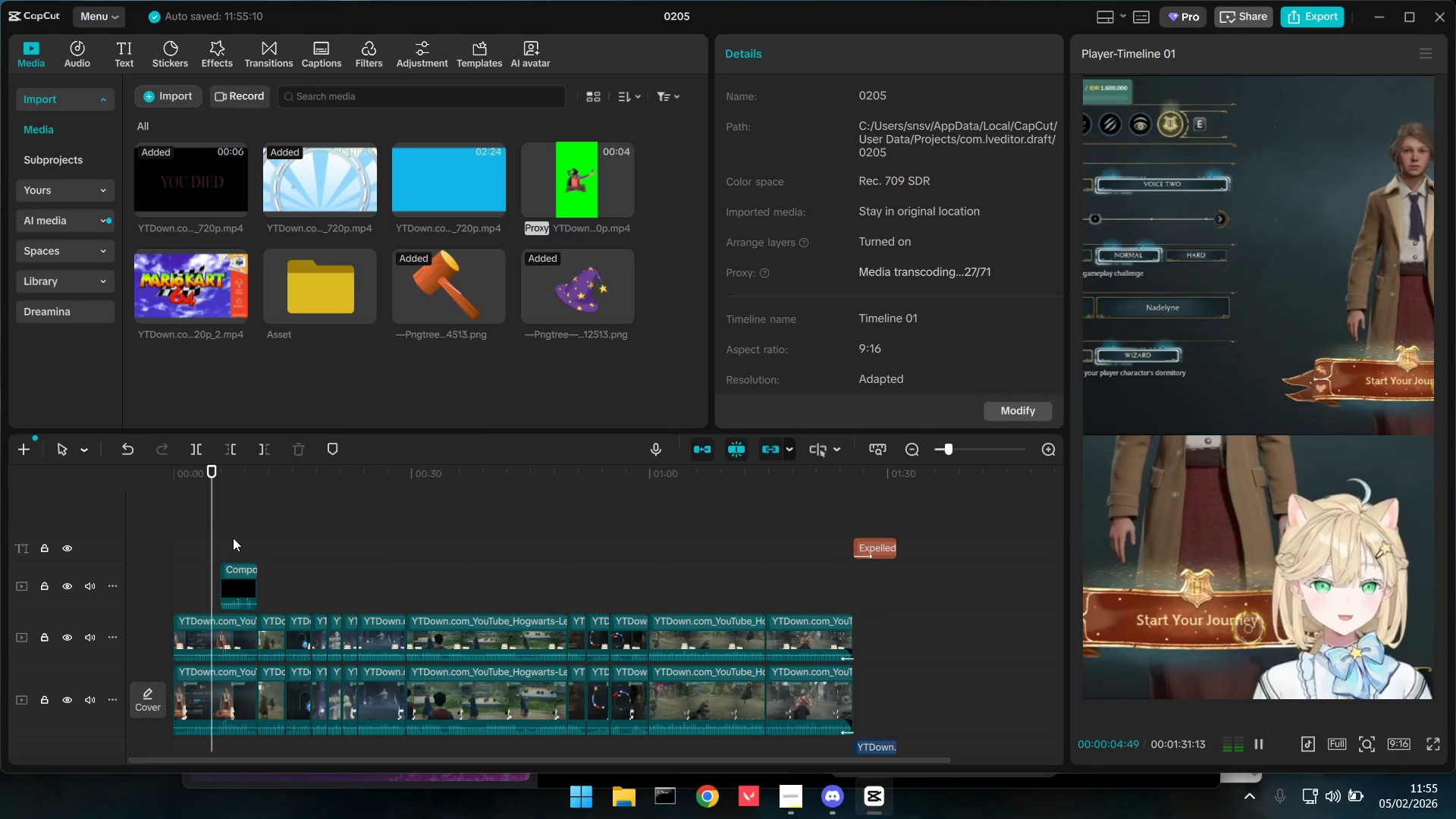 
key(Space)
 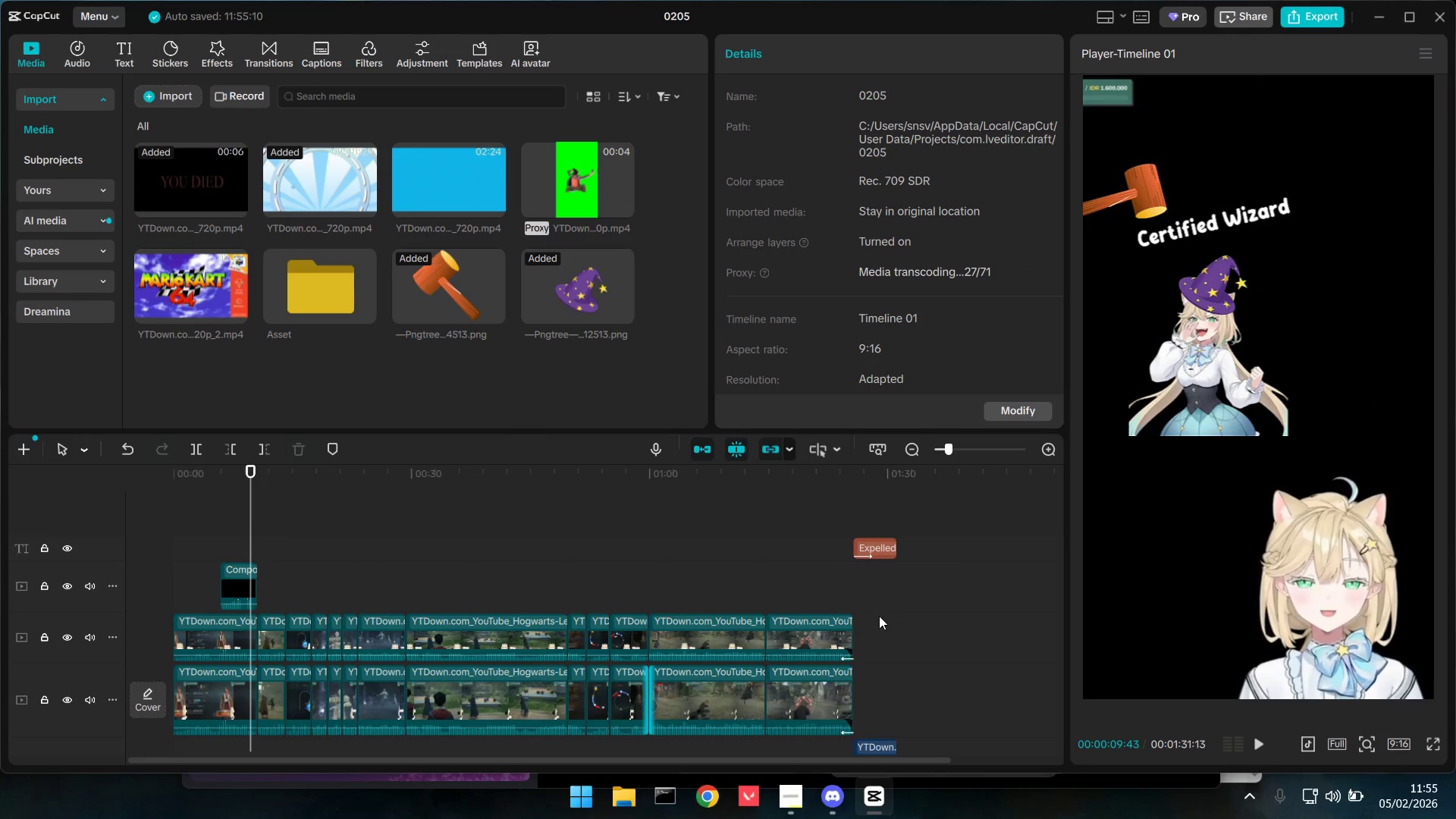 
left_click_drag(start_coordinate=[887, 623], to_coordinate=[185, 691])
 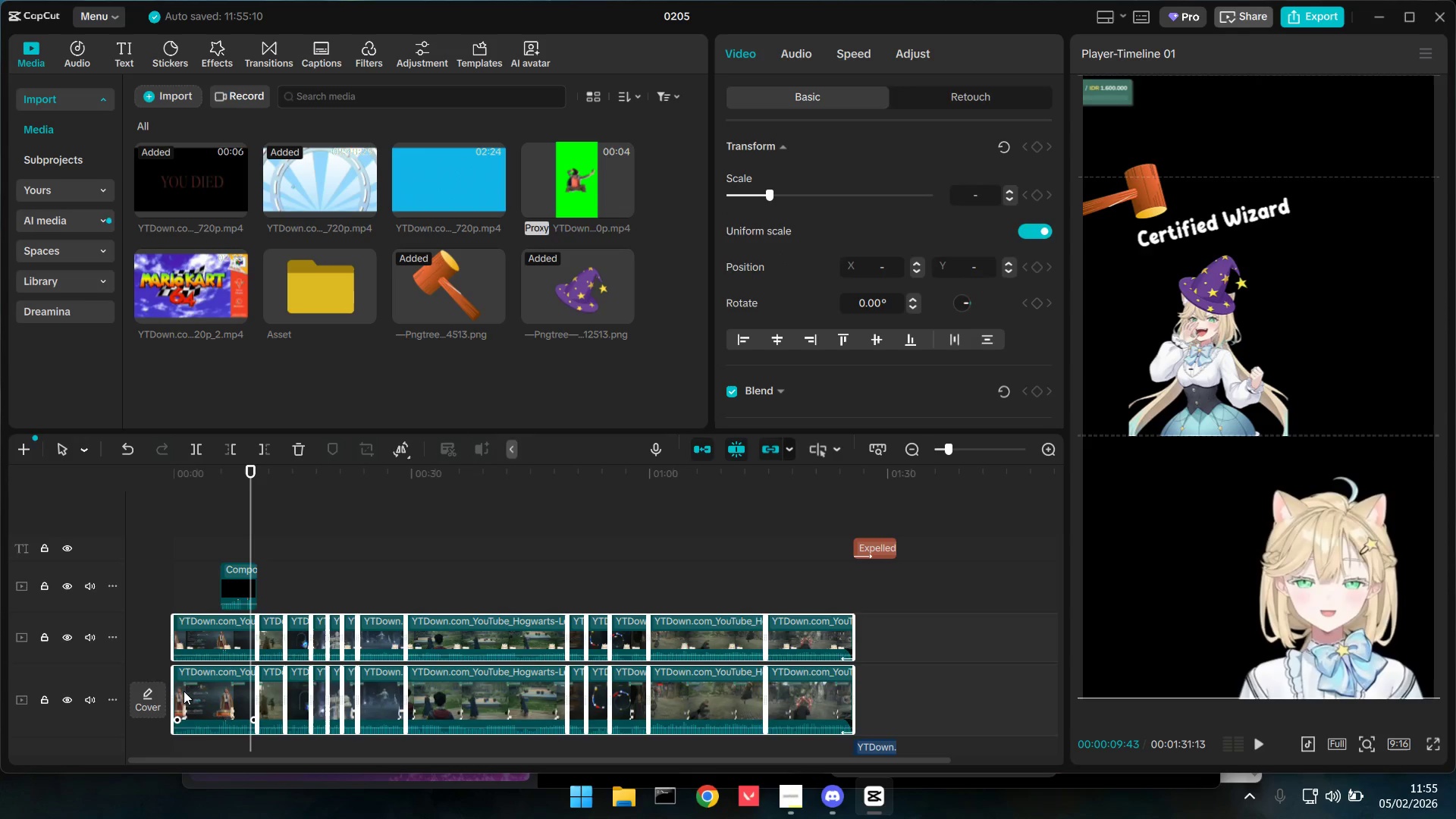 
key(Alt+G)
 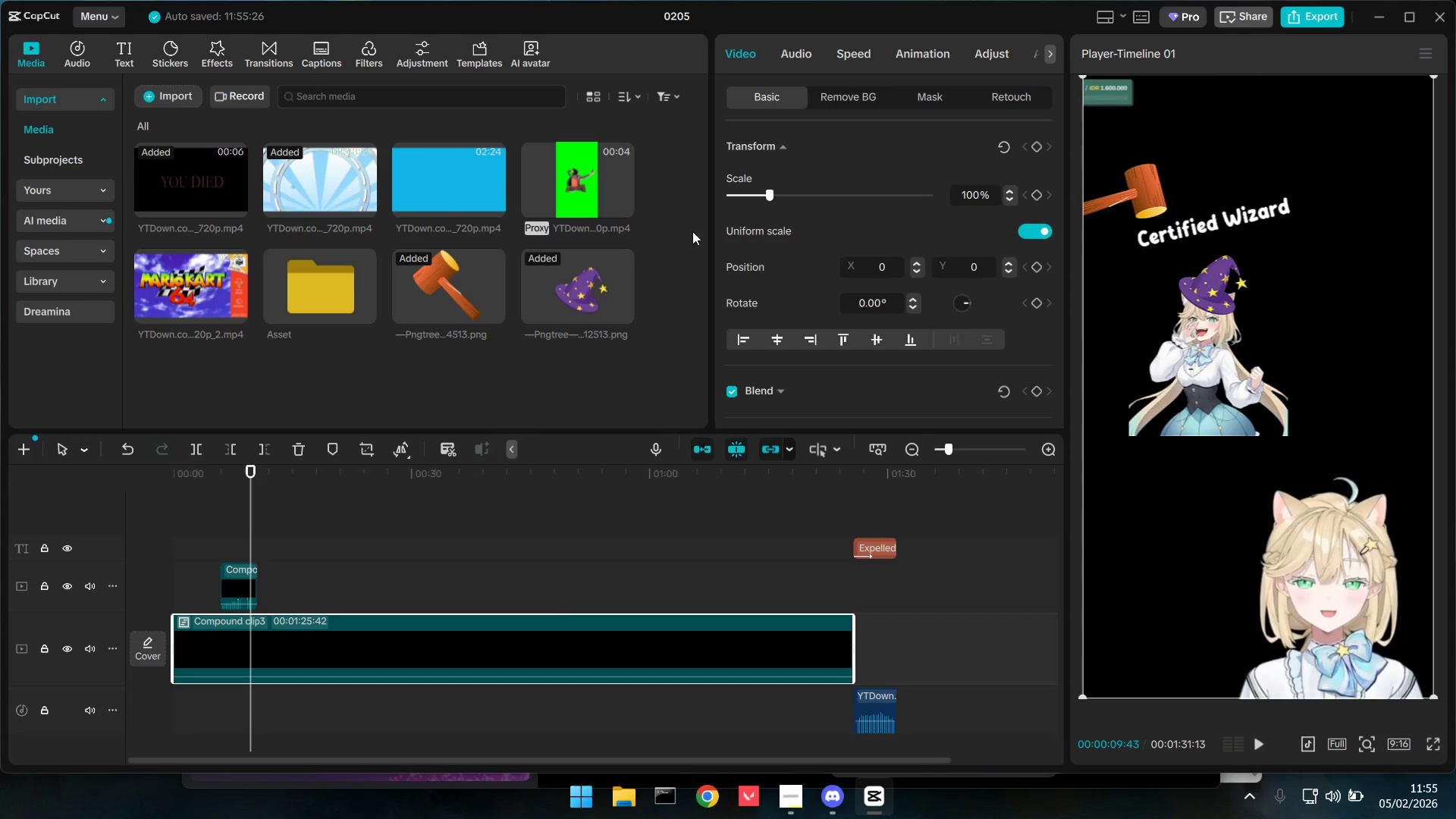 
right_click([554, 620])
 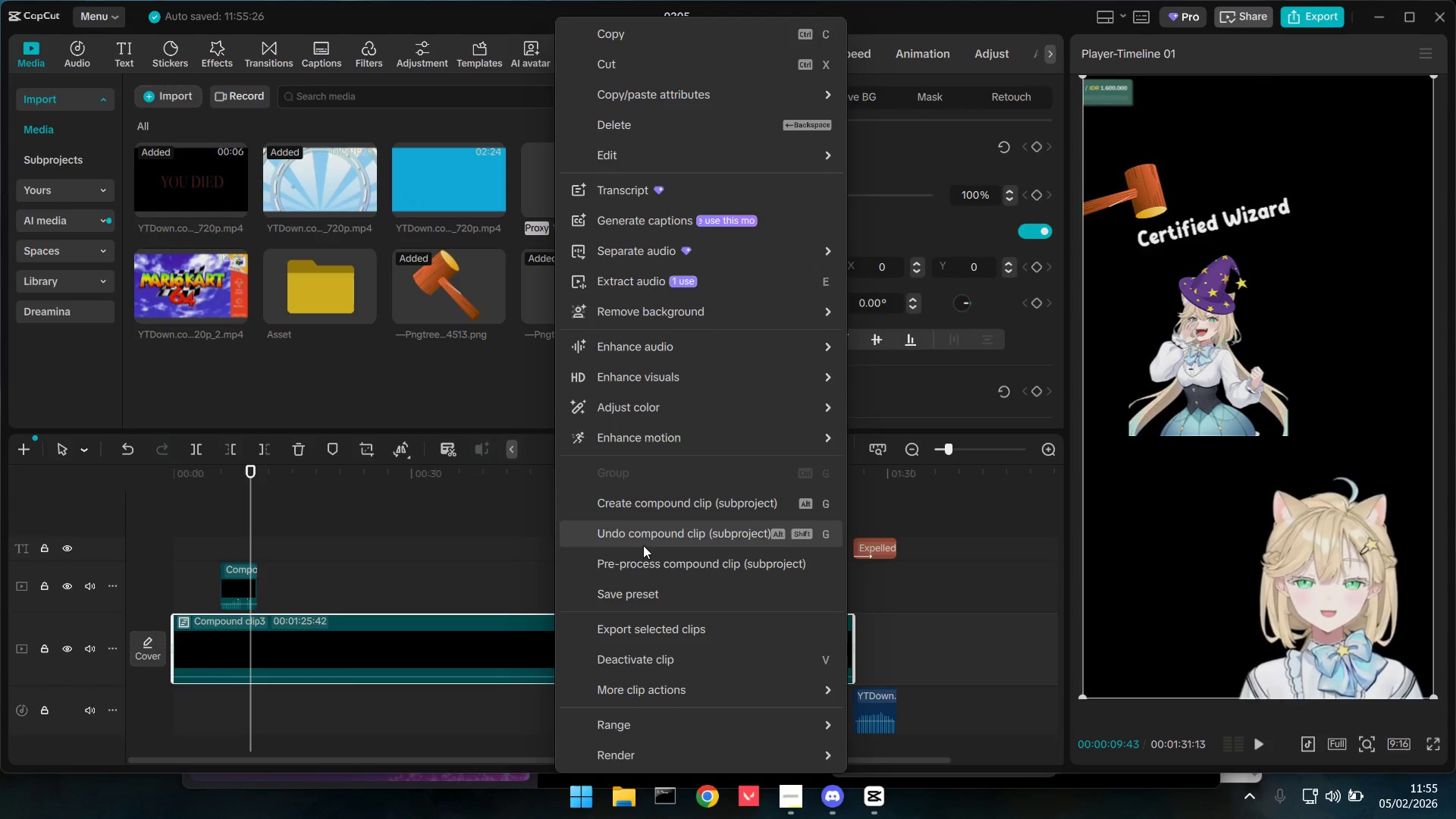 
left_click([654, 569])
 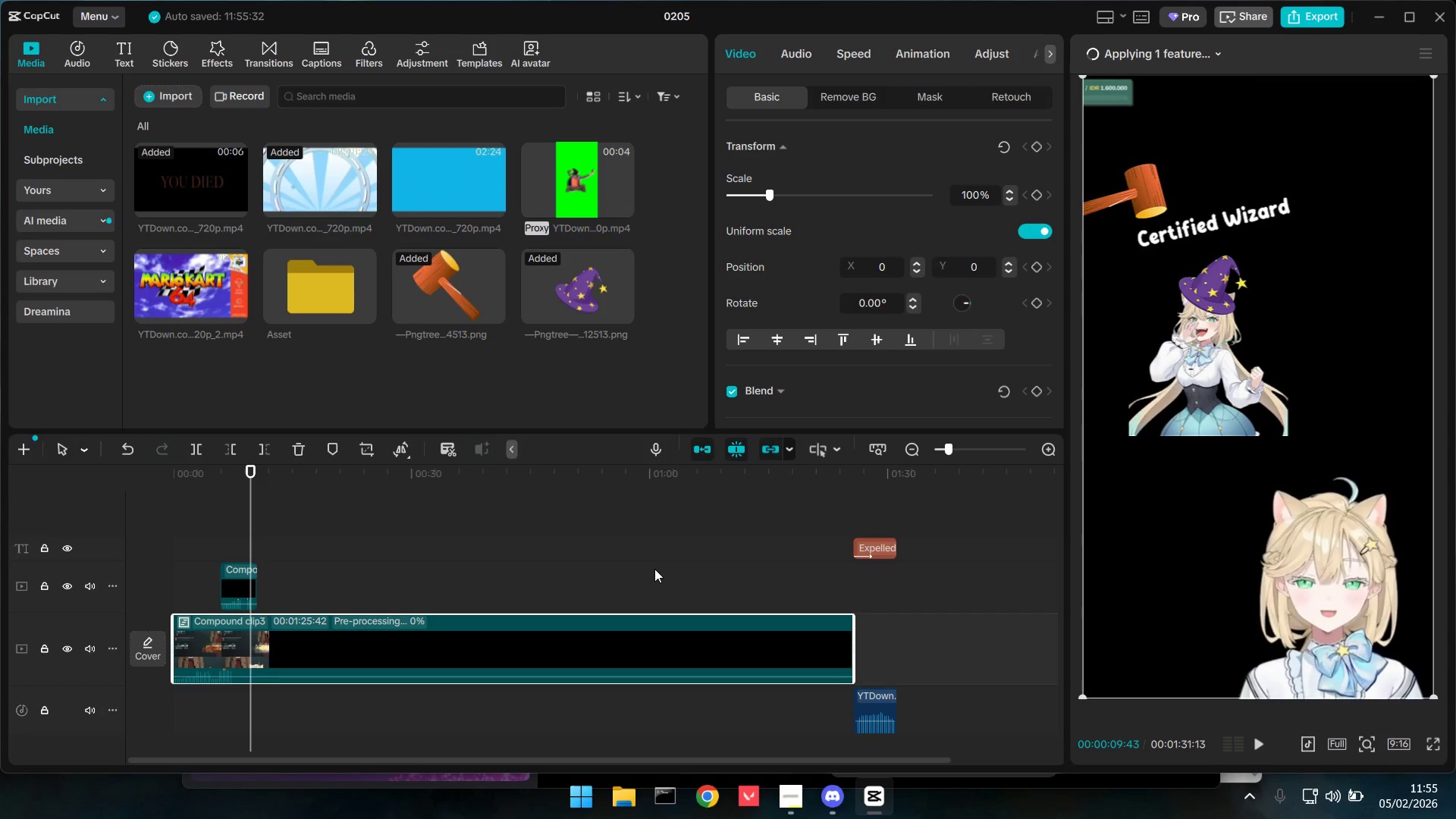 
left_click([1207, 49])
 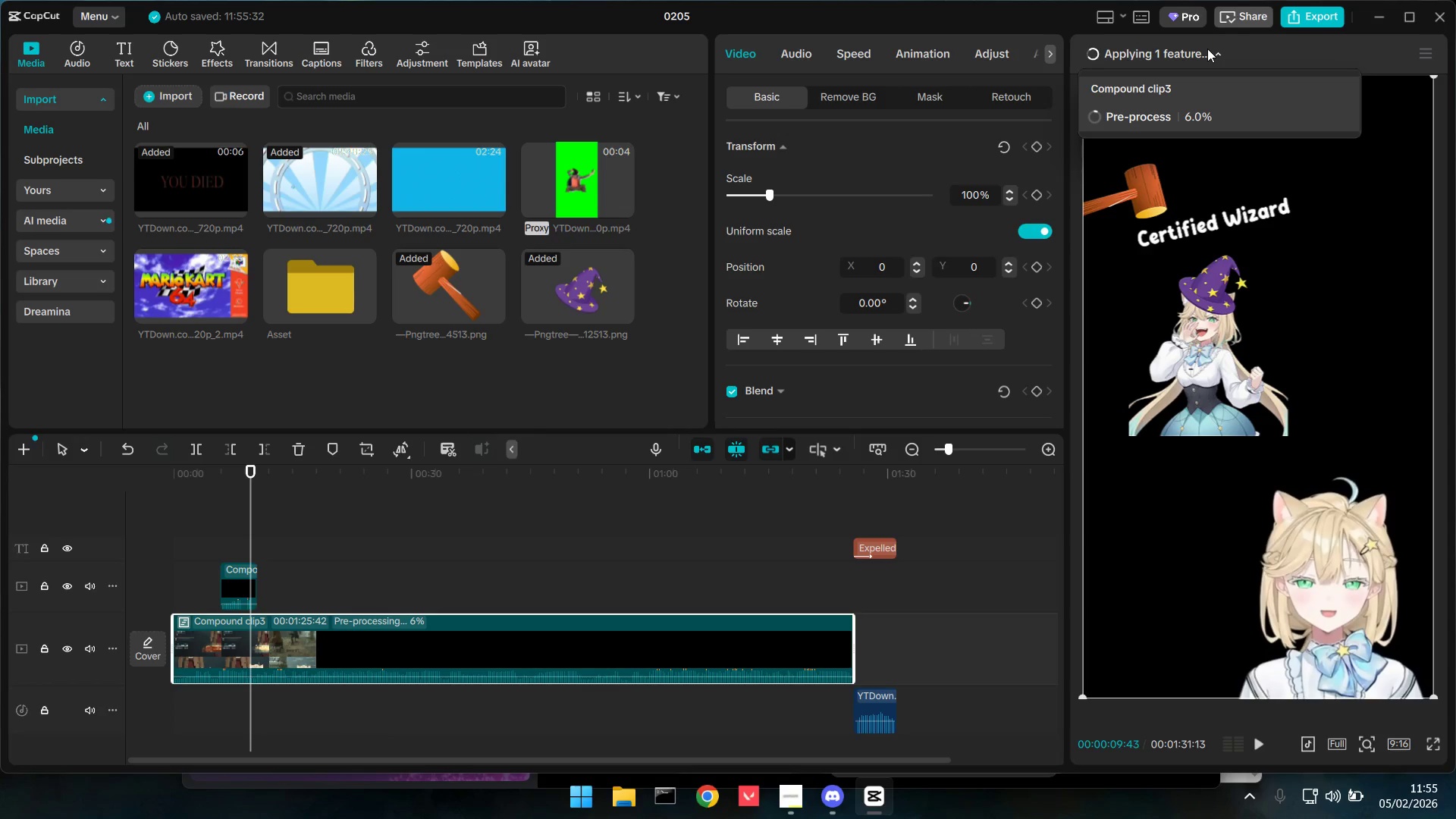 
wait(10.31)
 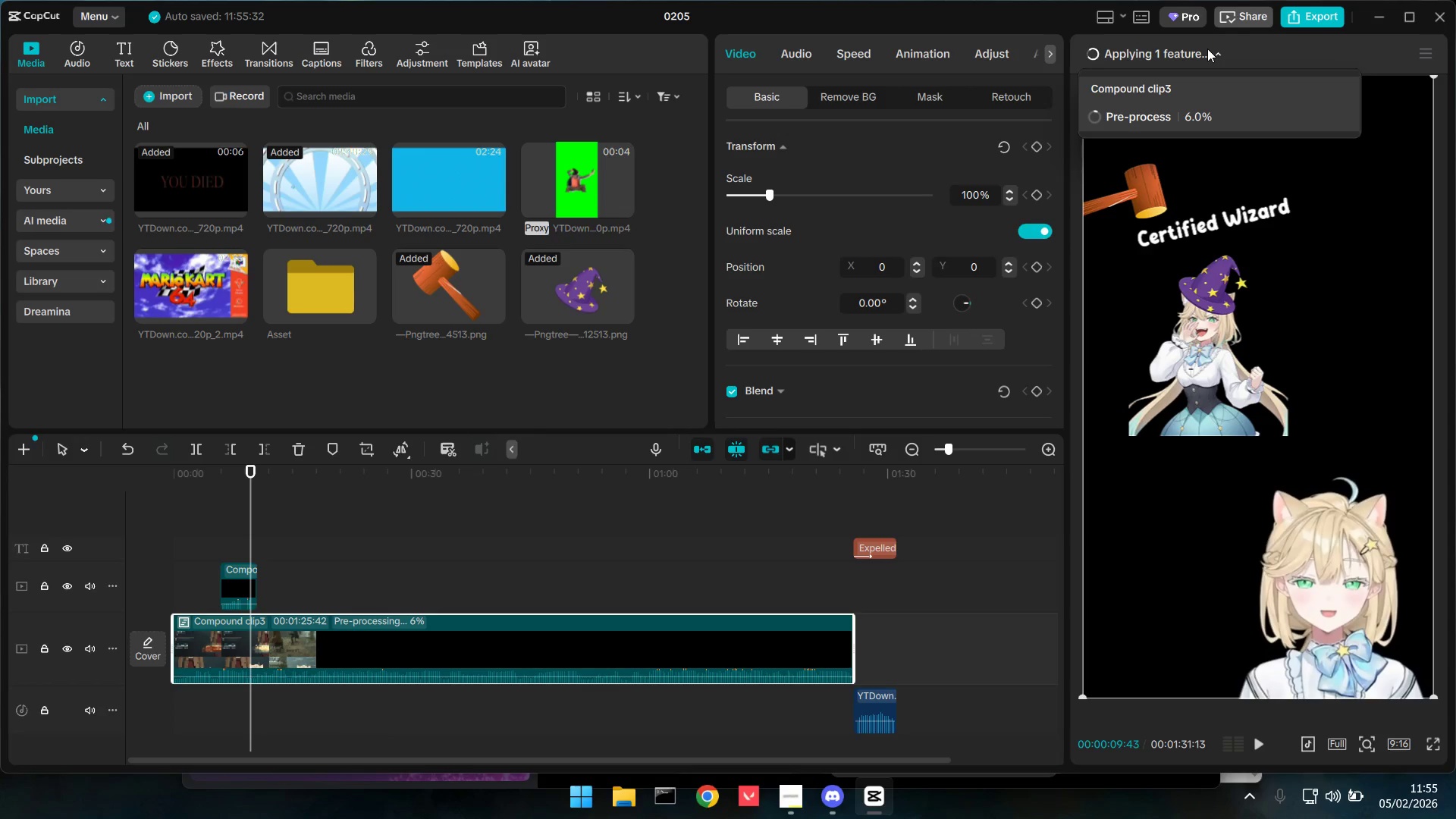 
left_click([1185, 17])
 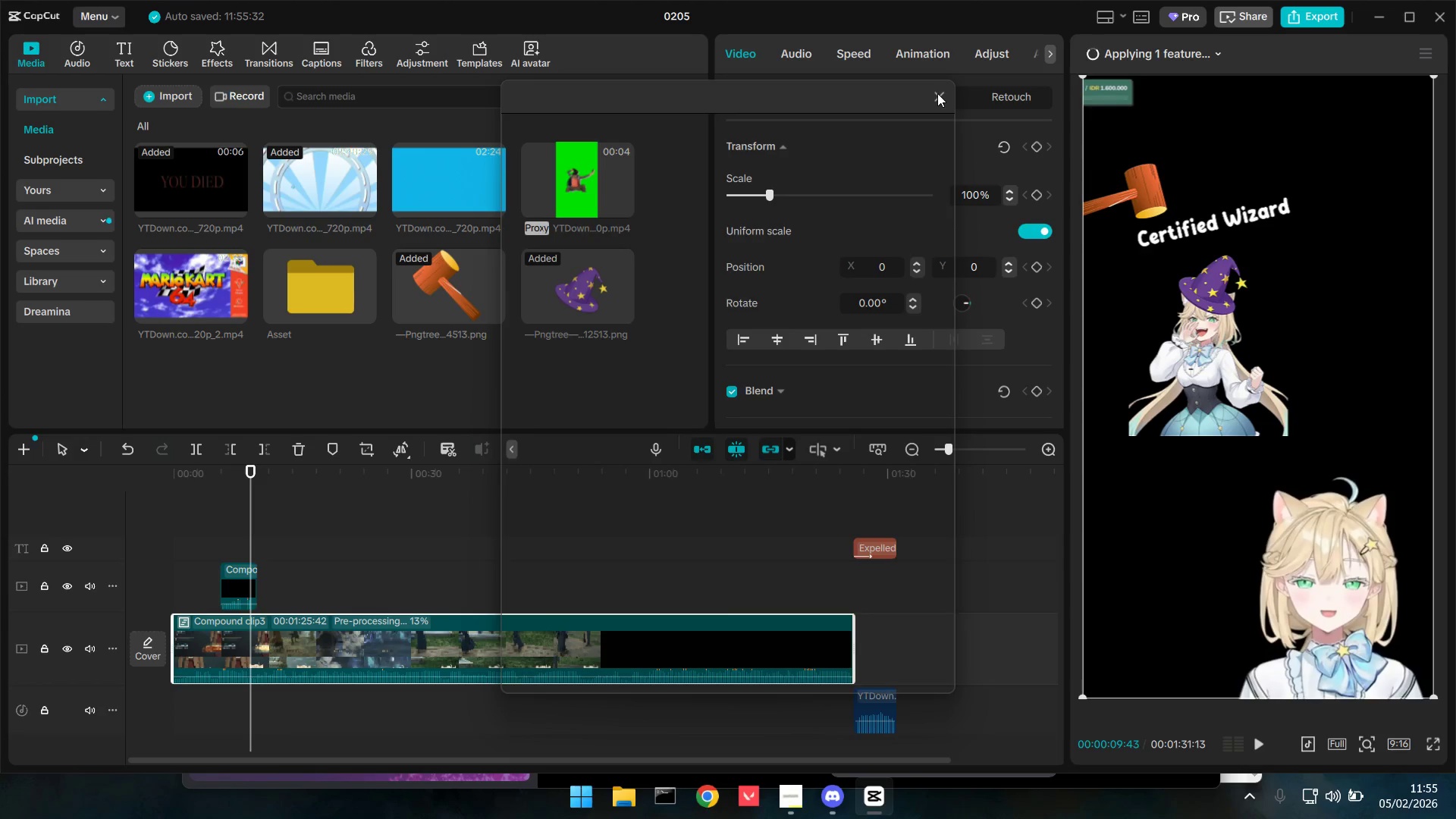 
wait(7.28)
 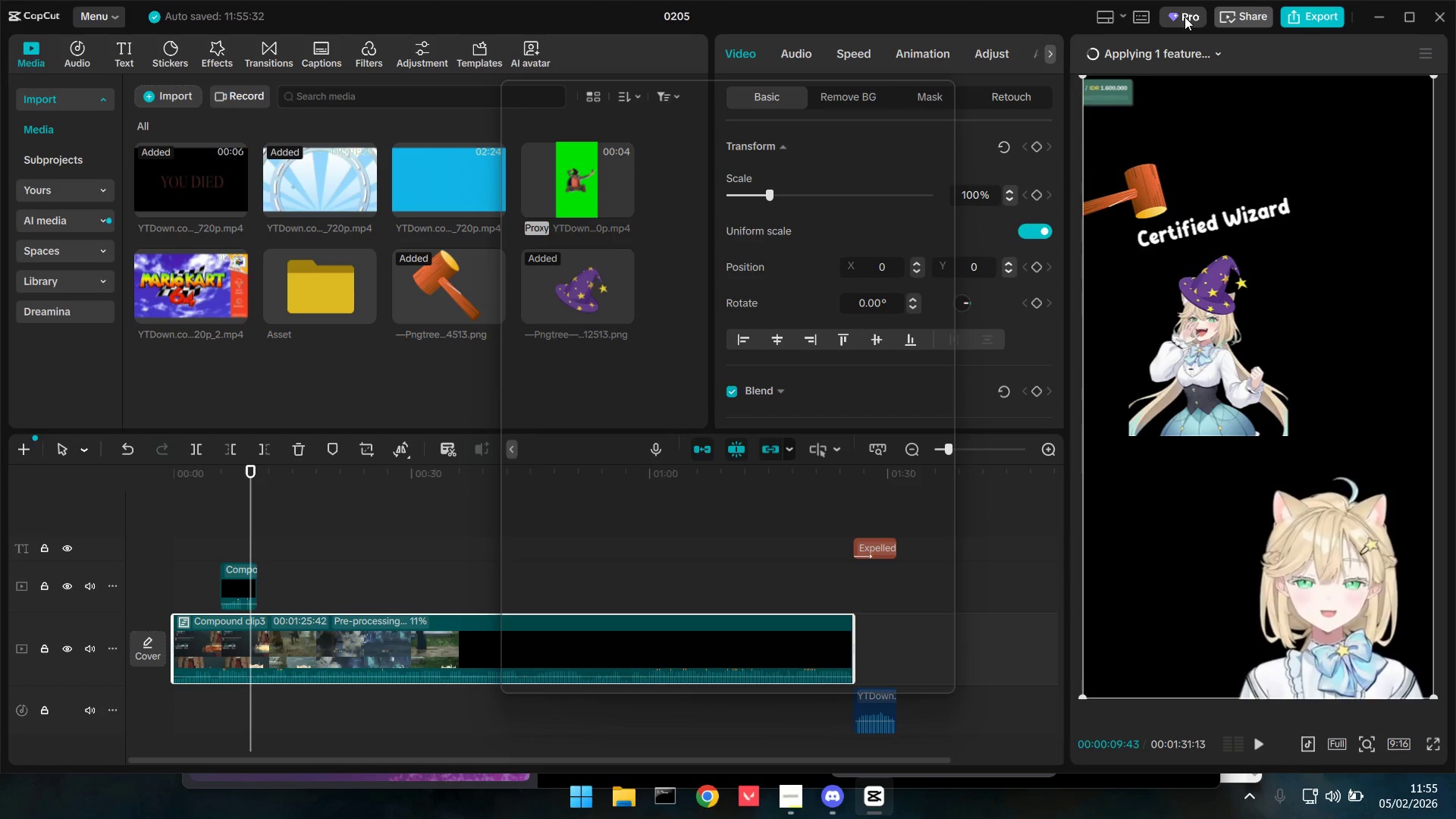 
left_click([939, 96])
 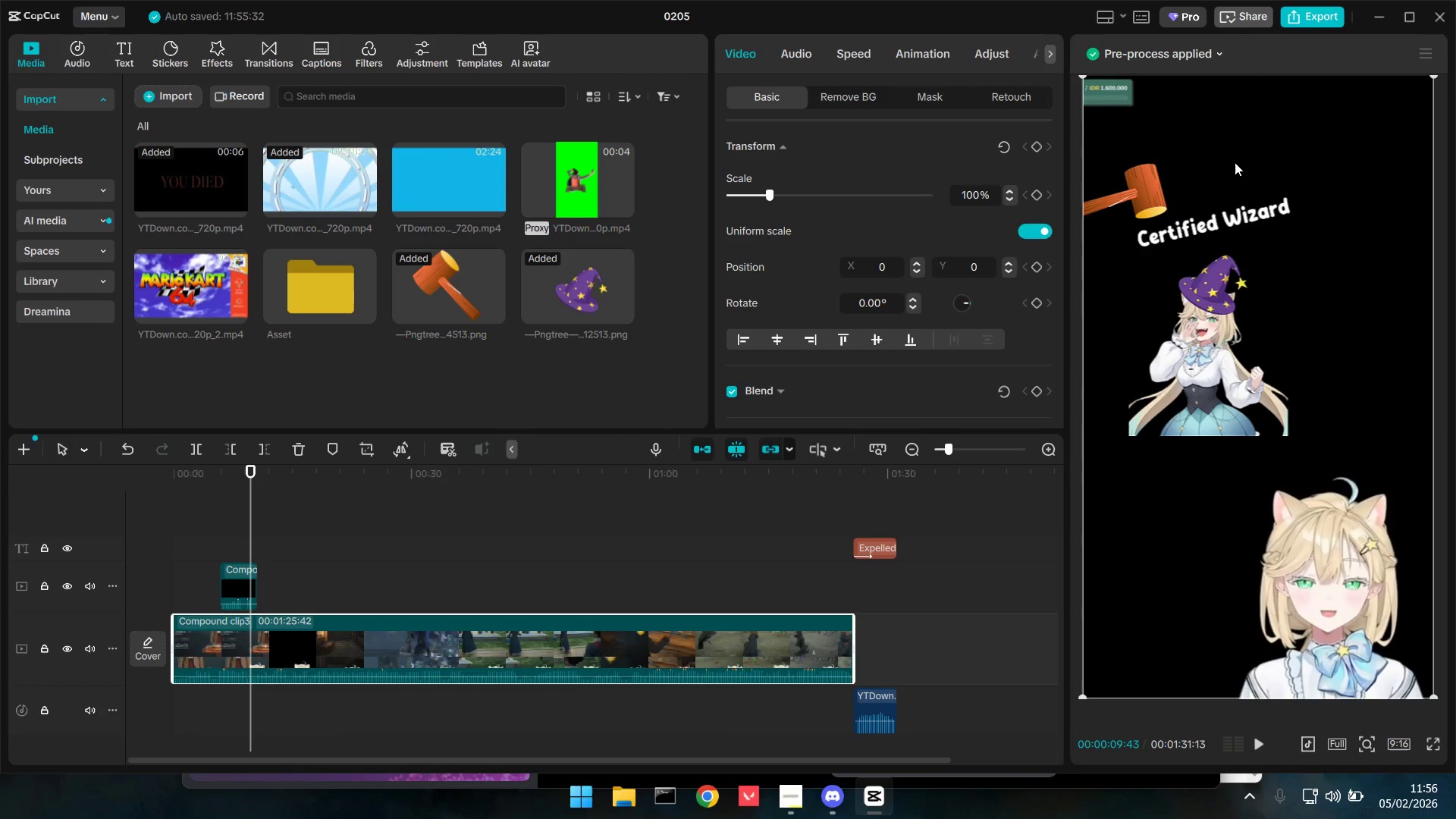 
wait(66.02)
 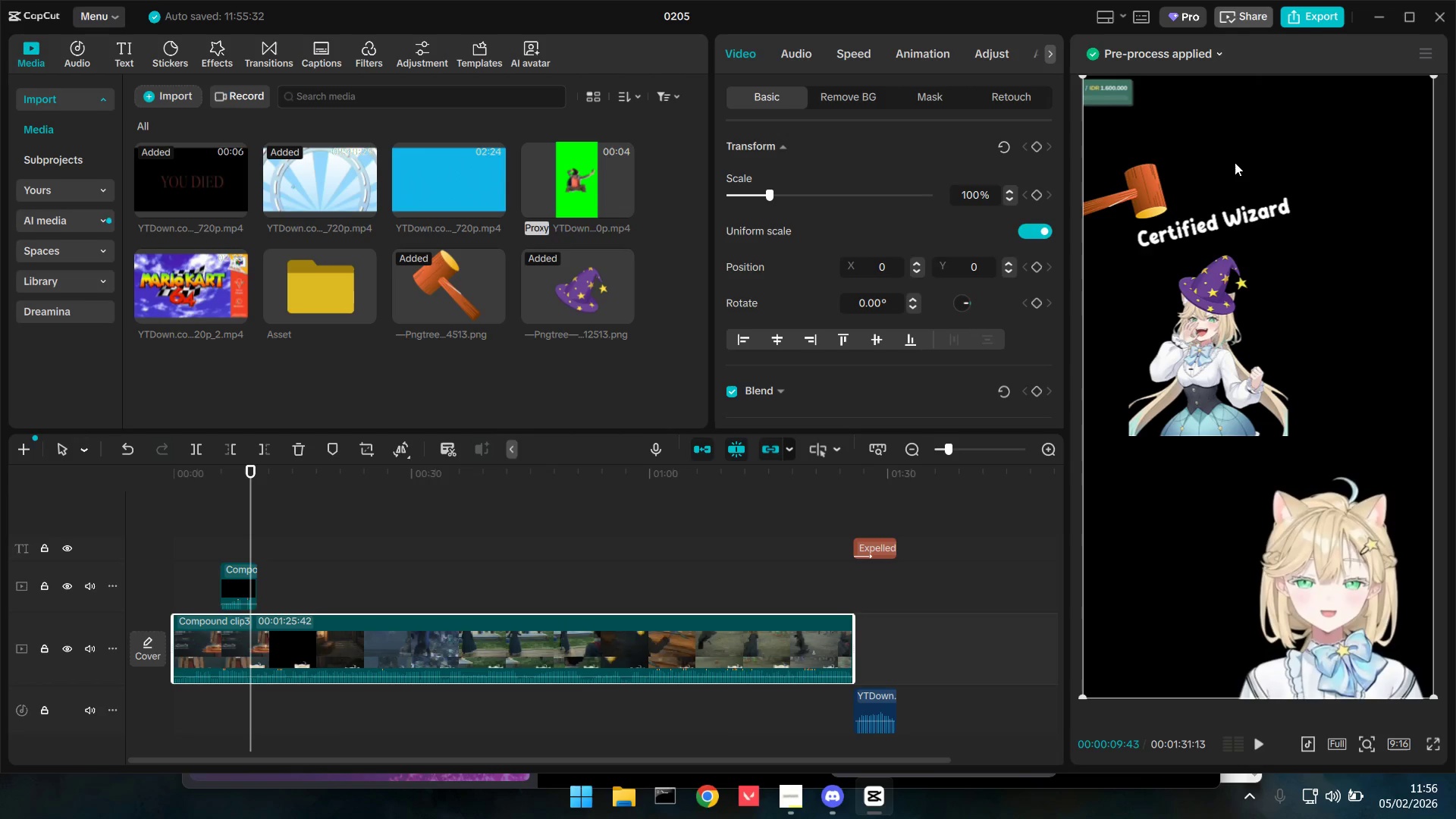 
left_click([162, 561])
 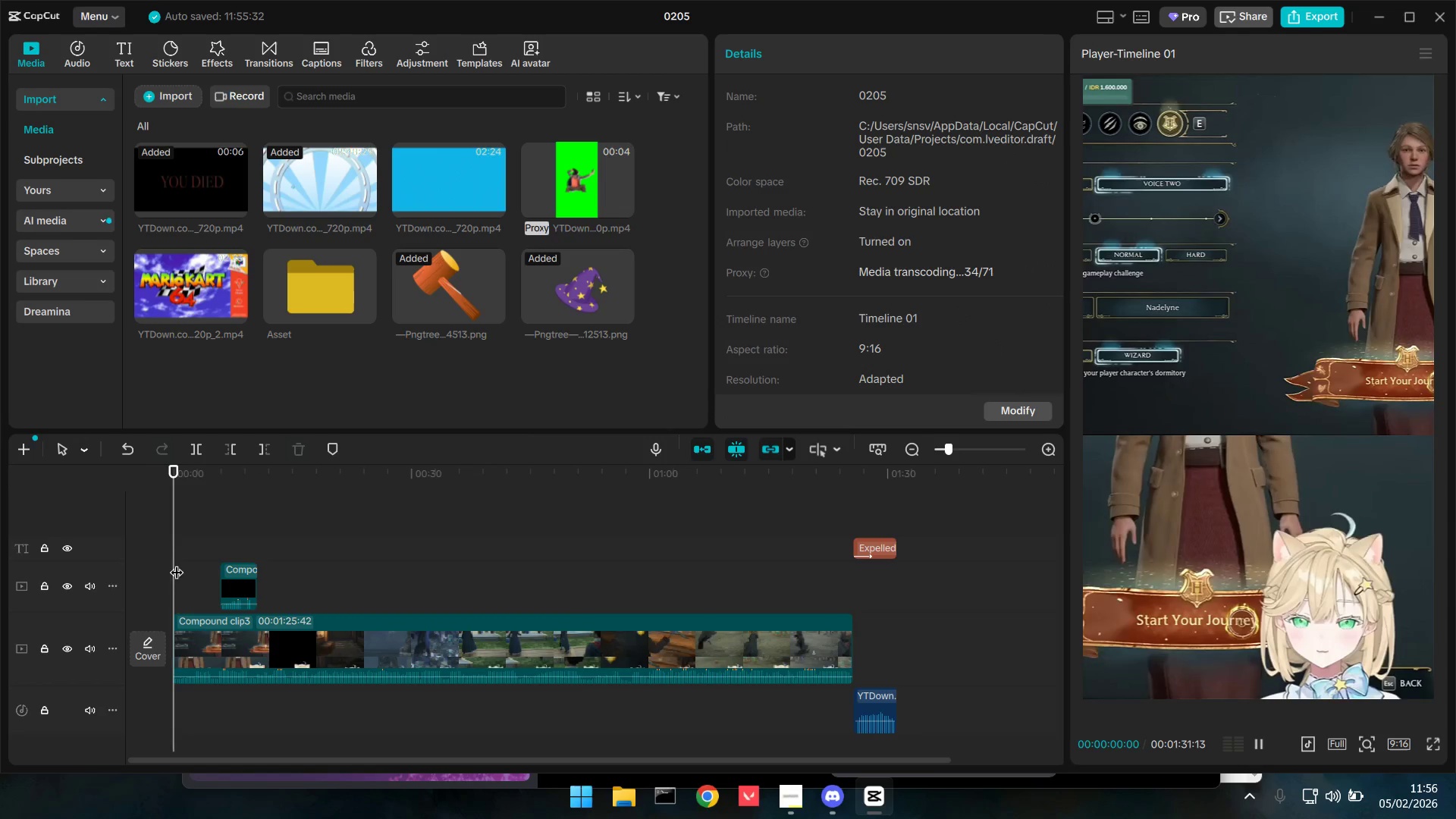 
key(Space)
 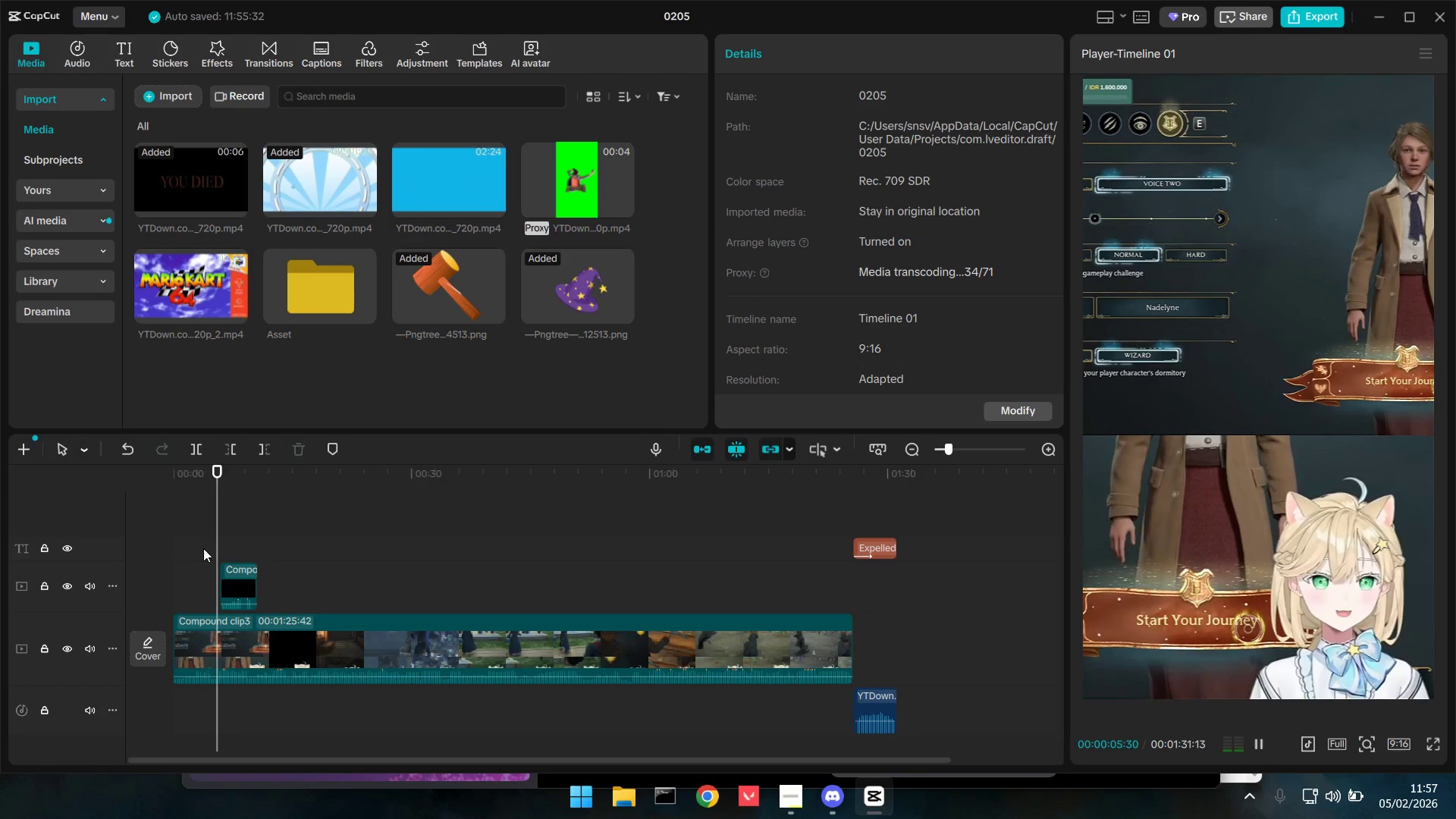 
wait(10.44)
 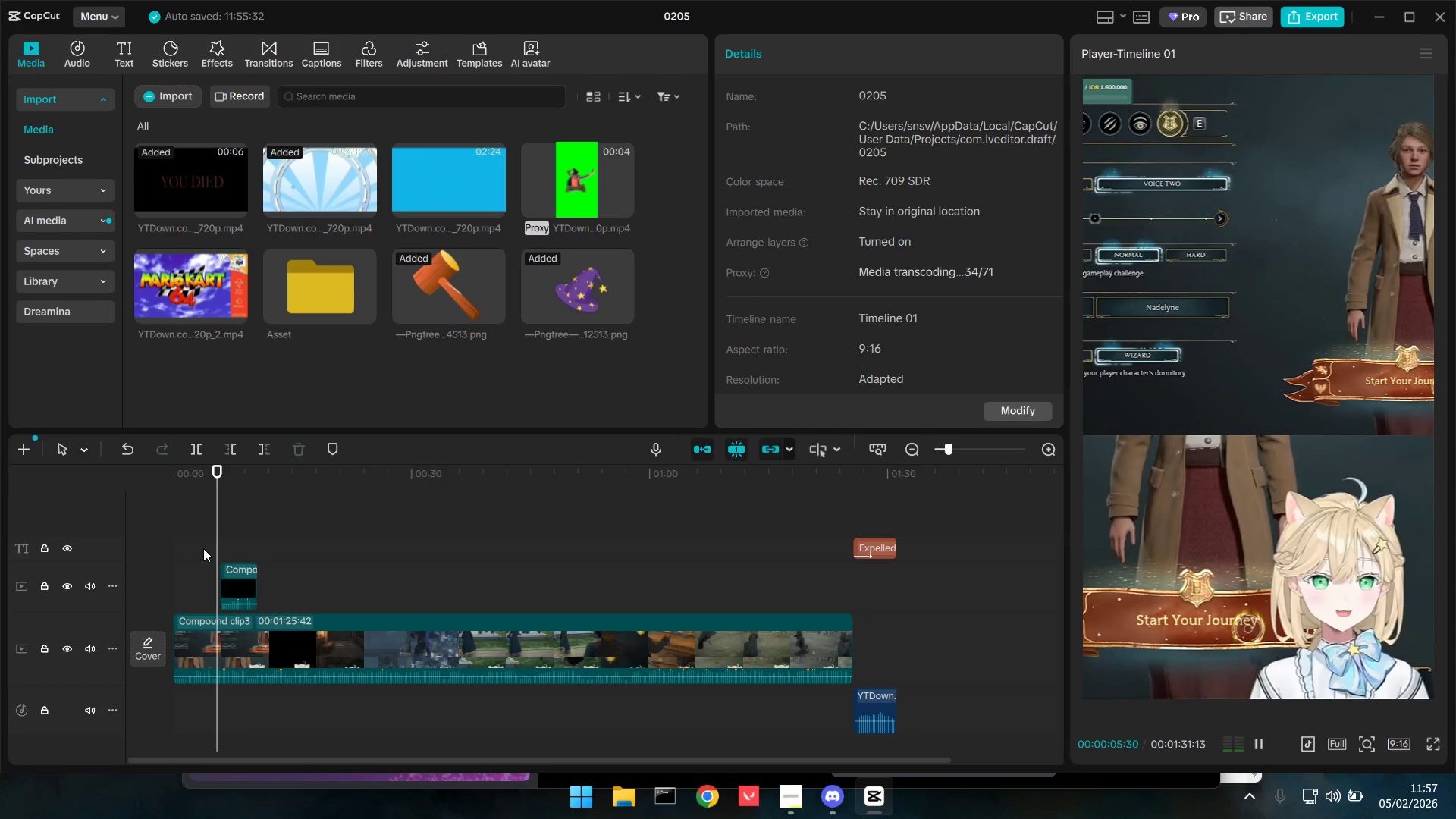 
key(Space)
 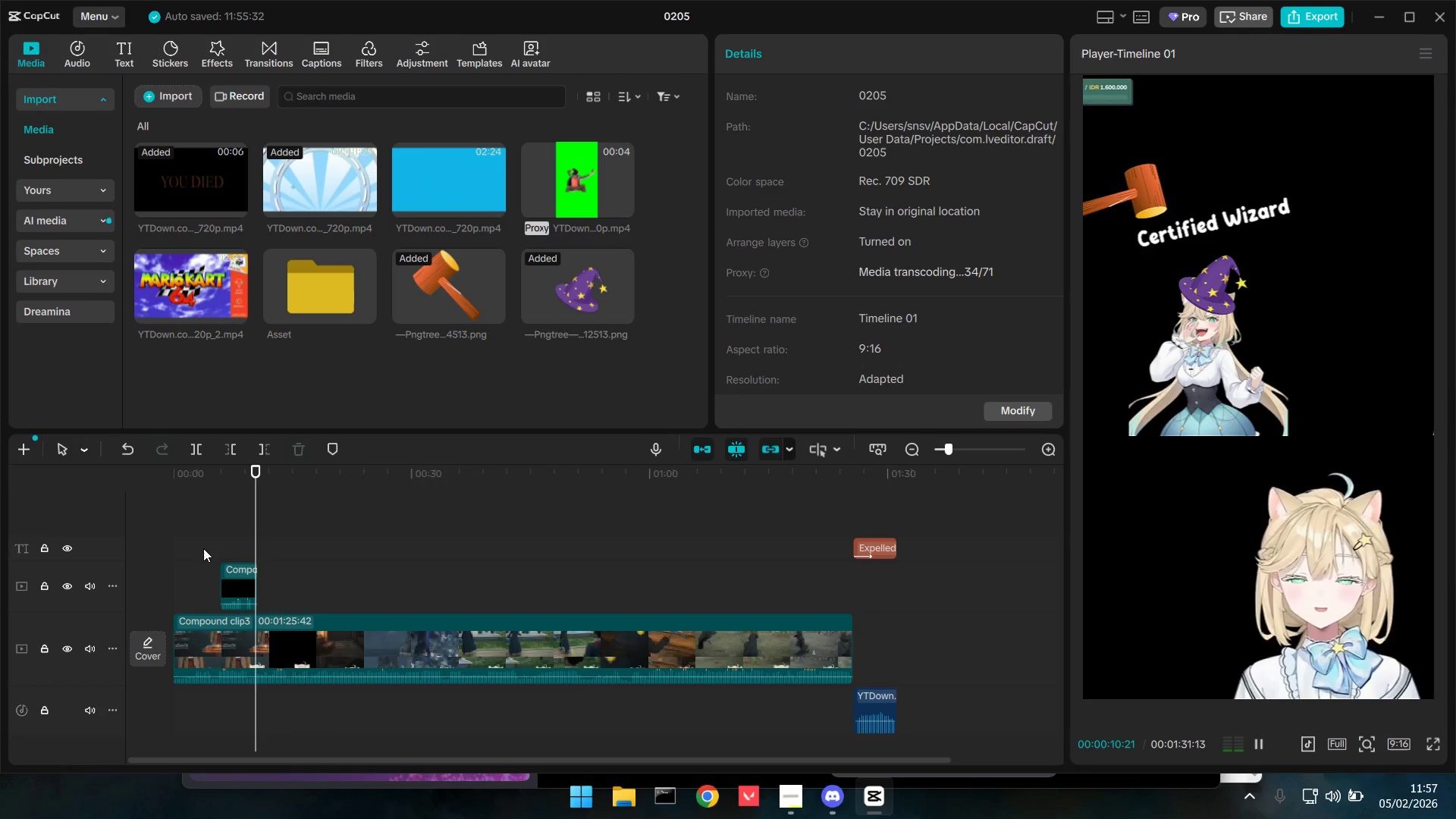 
key(Space)
 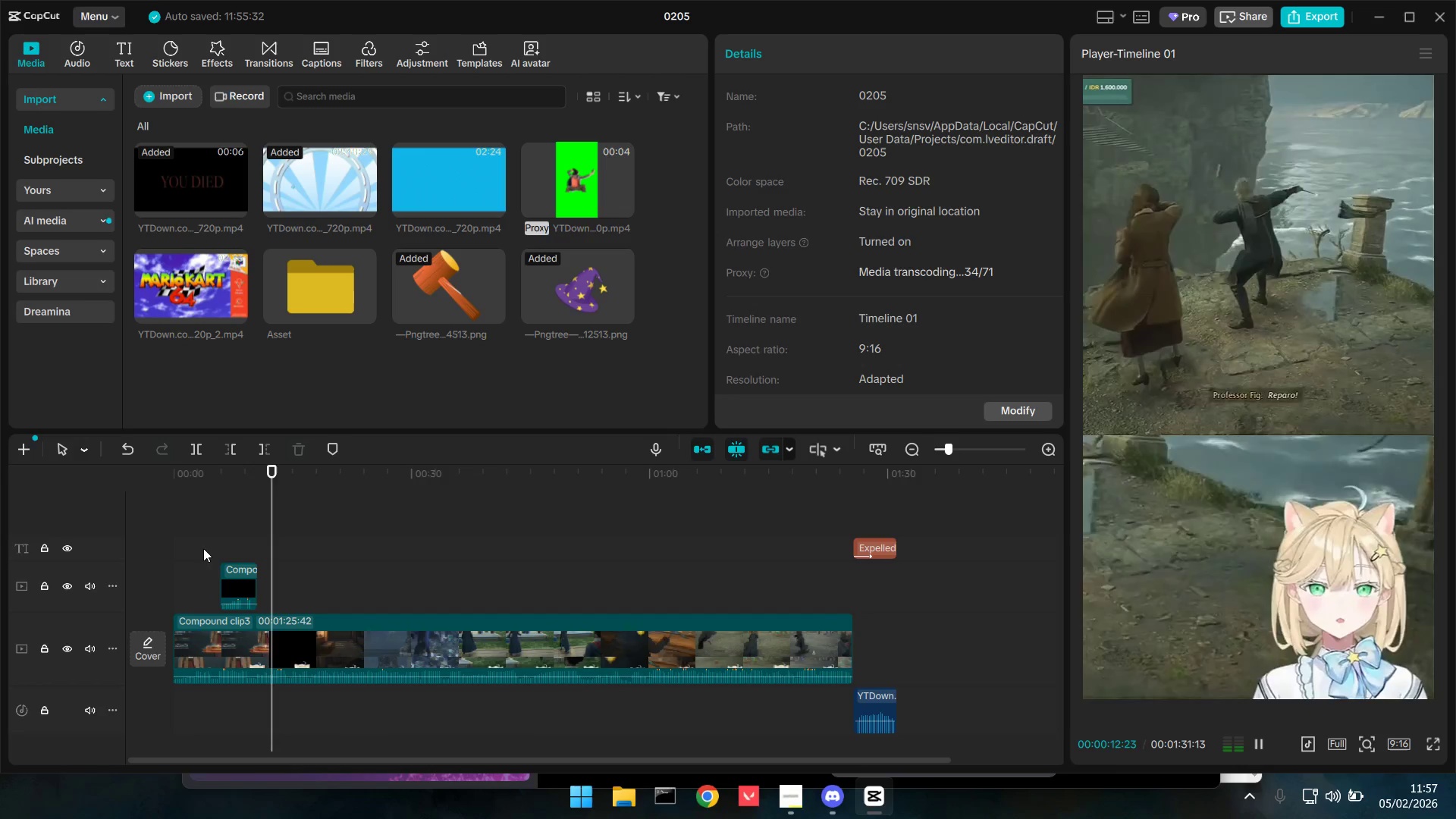 
key(Space)
 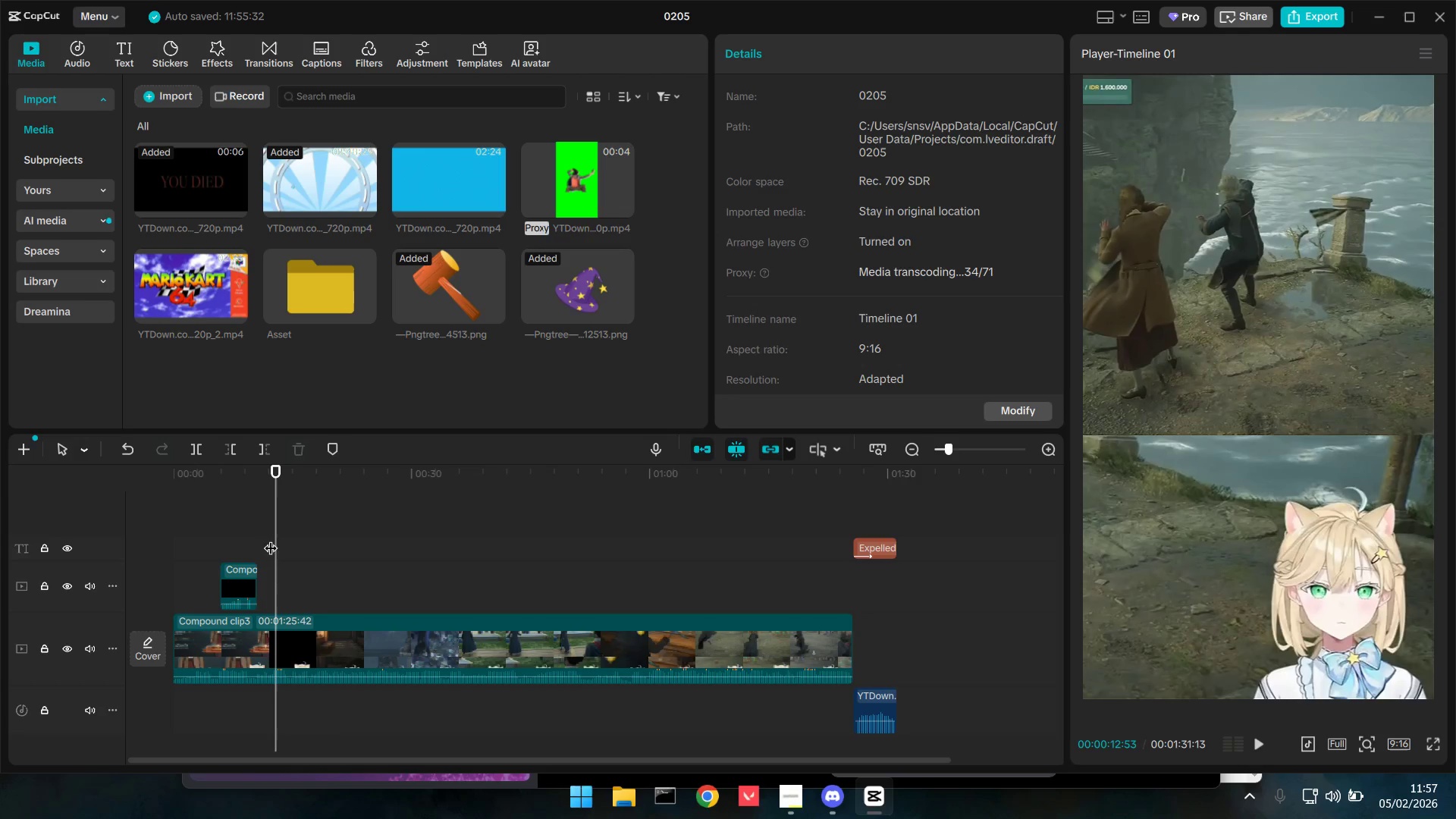 
key(Space)
 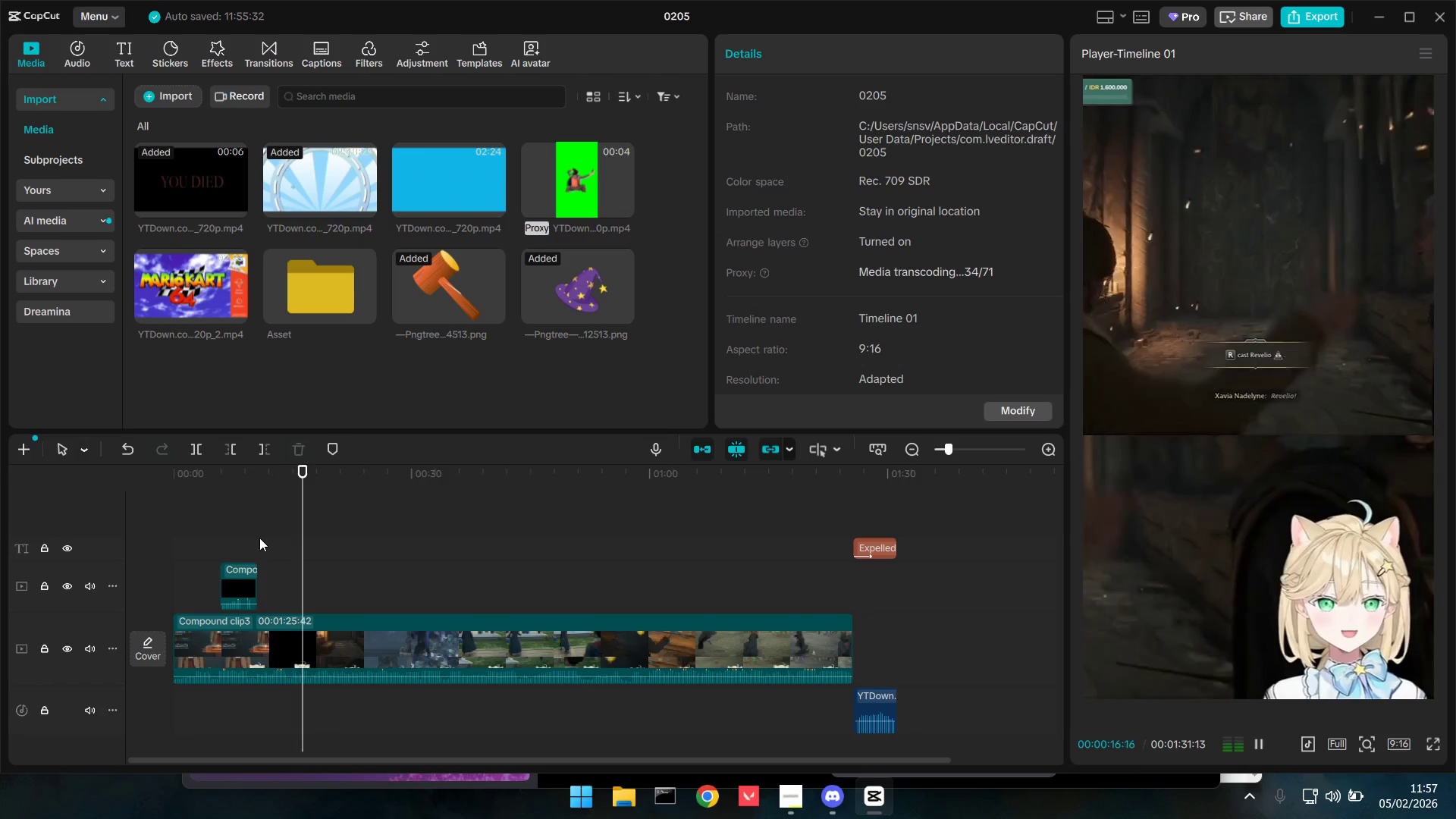 
wait(8.2)
 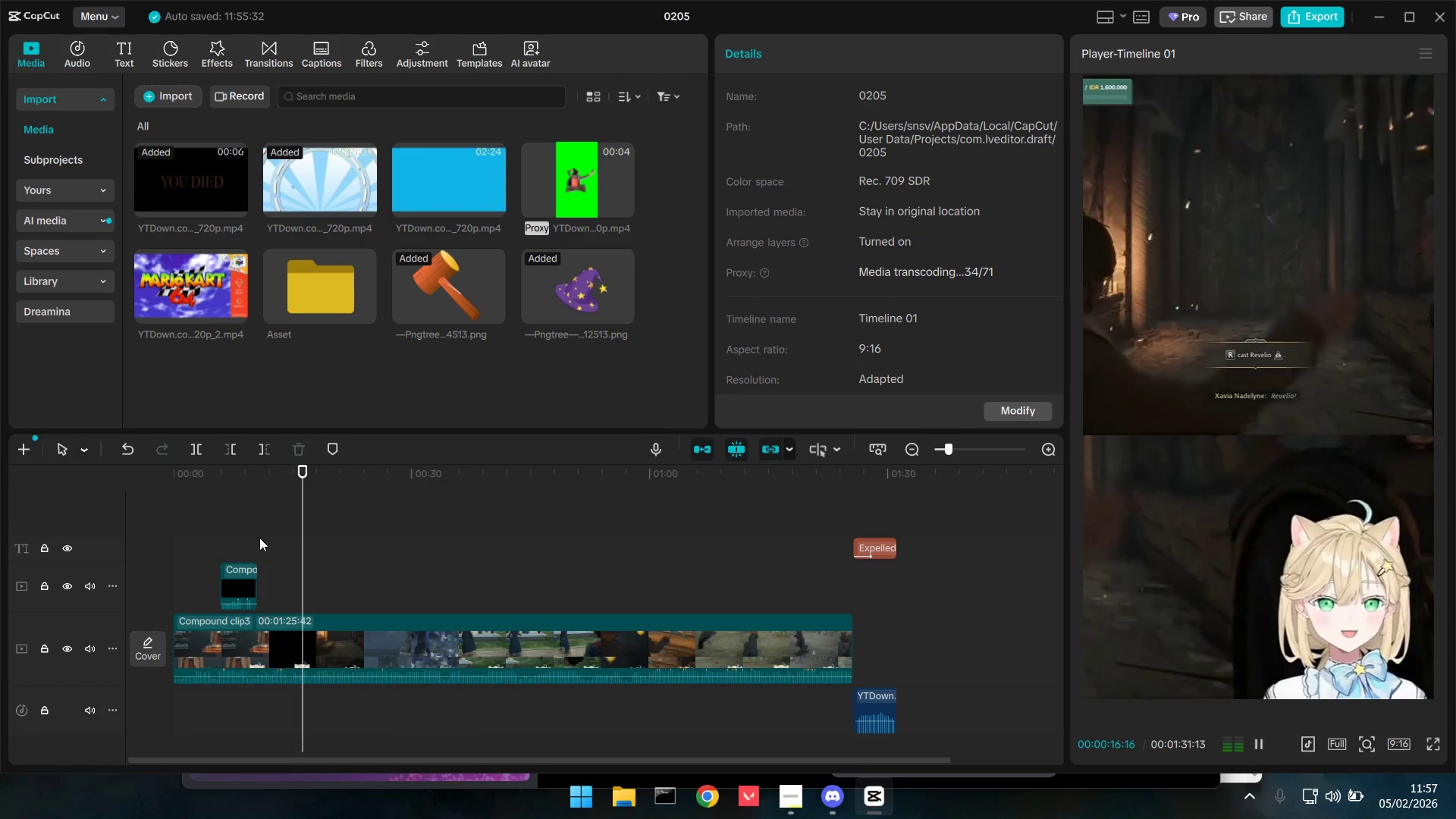 
key(Space)
 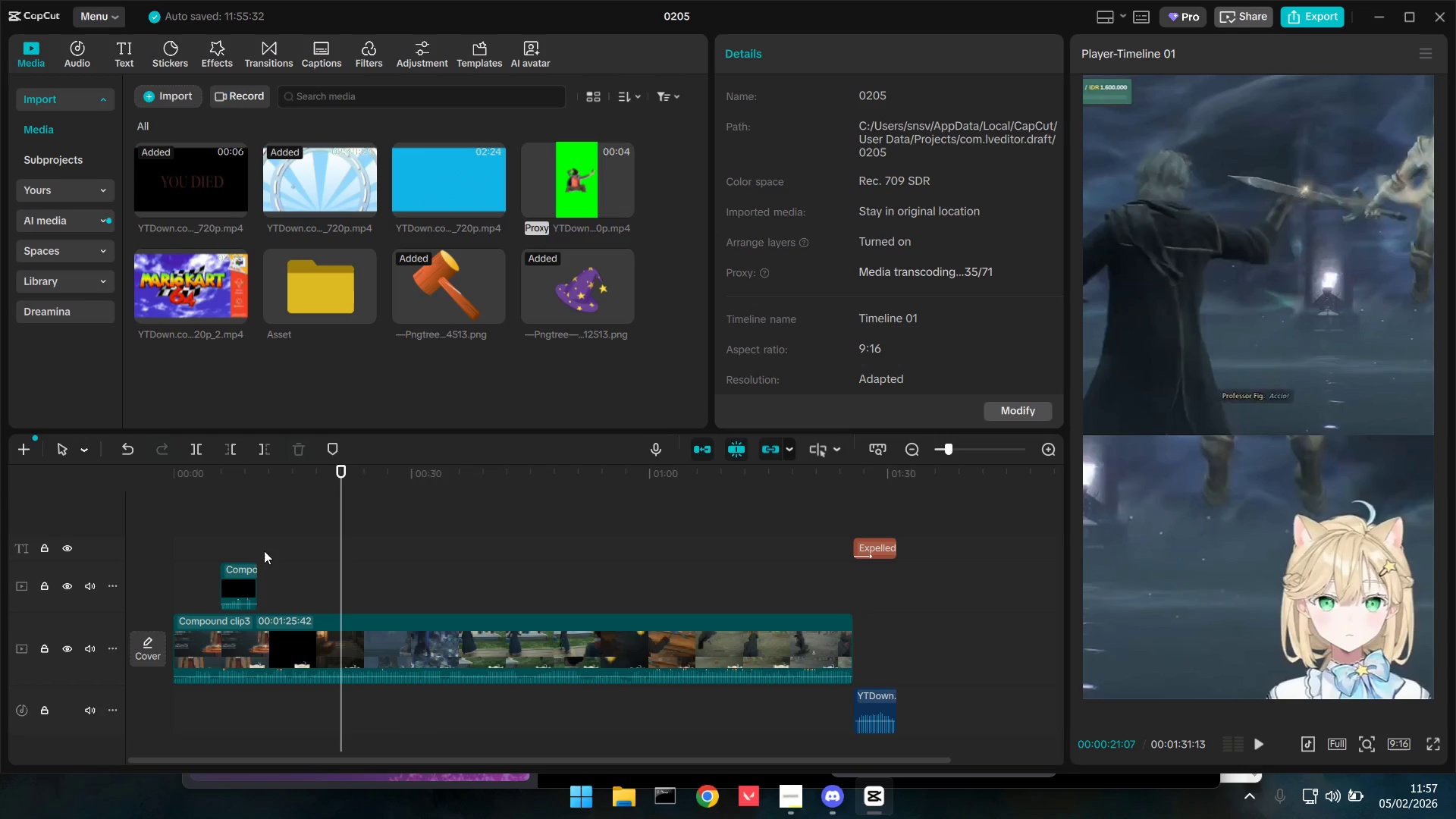 
key(Space)
 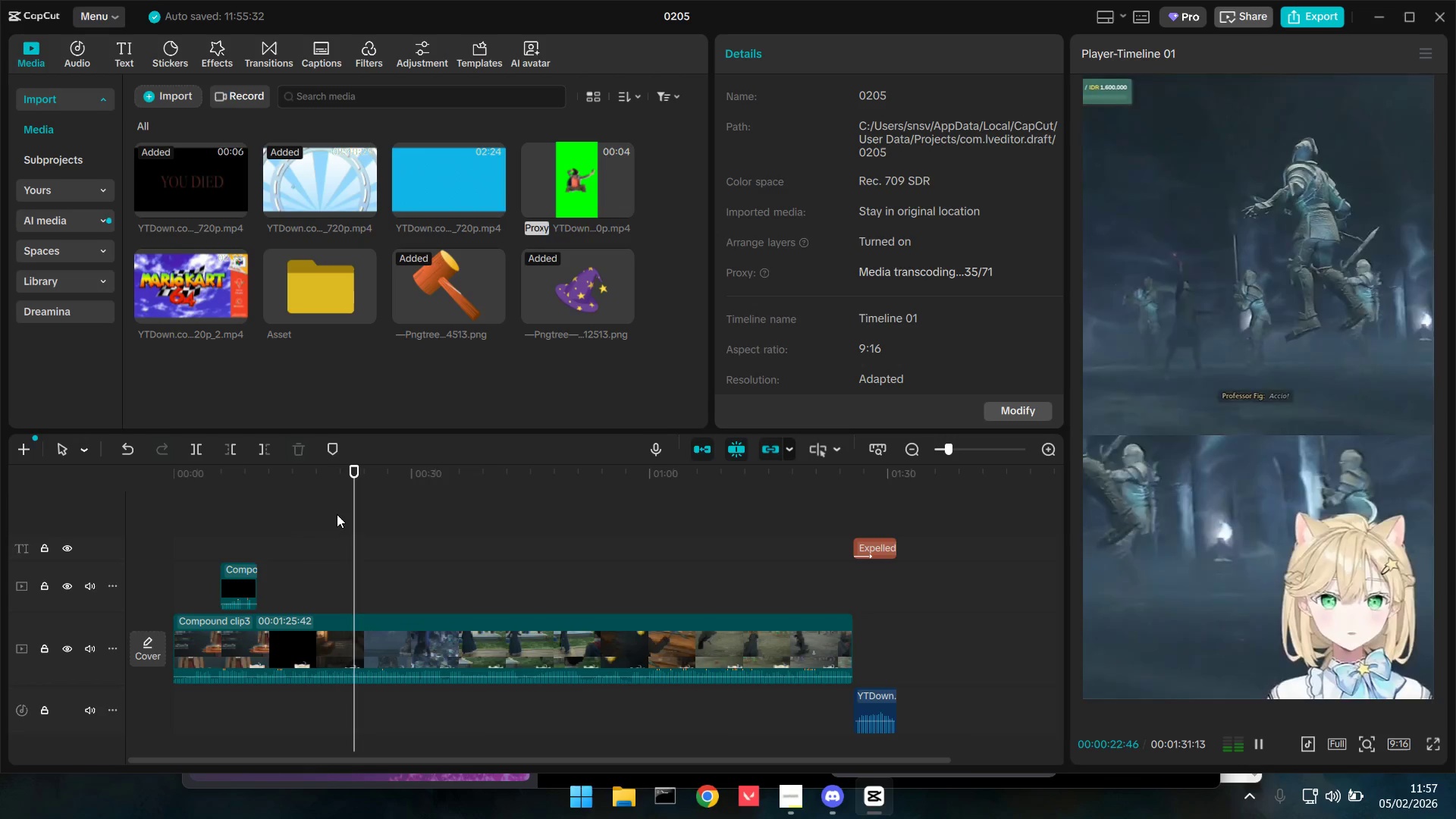 
key(Space)
 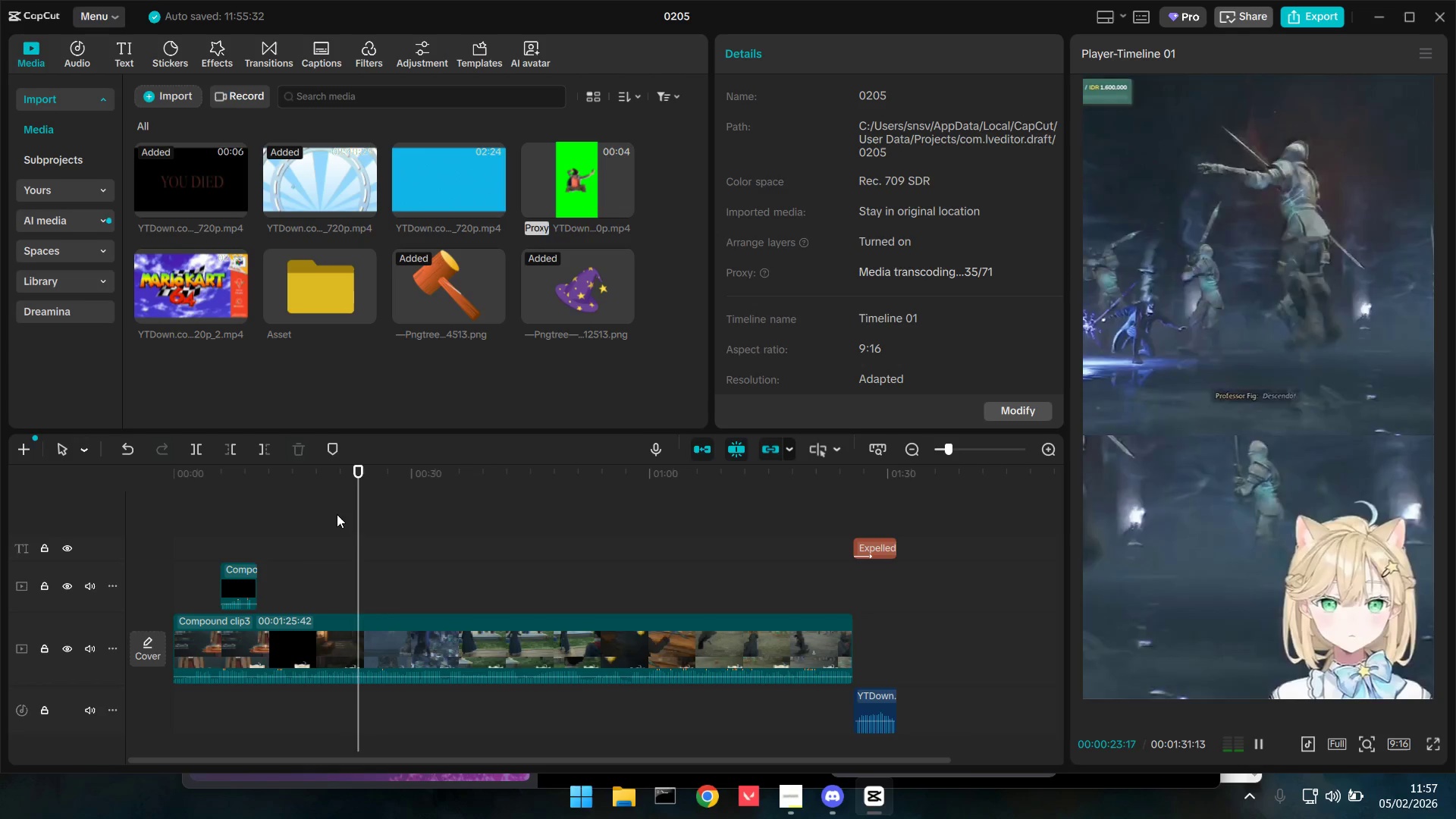 
key(Space)
 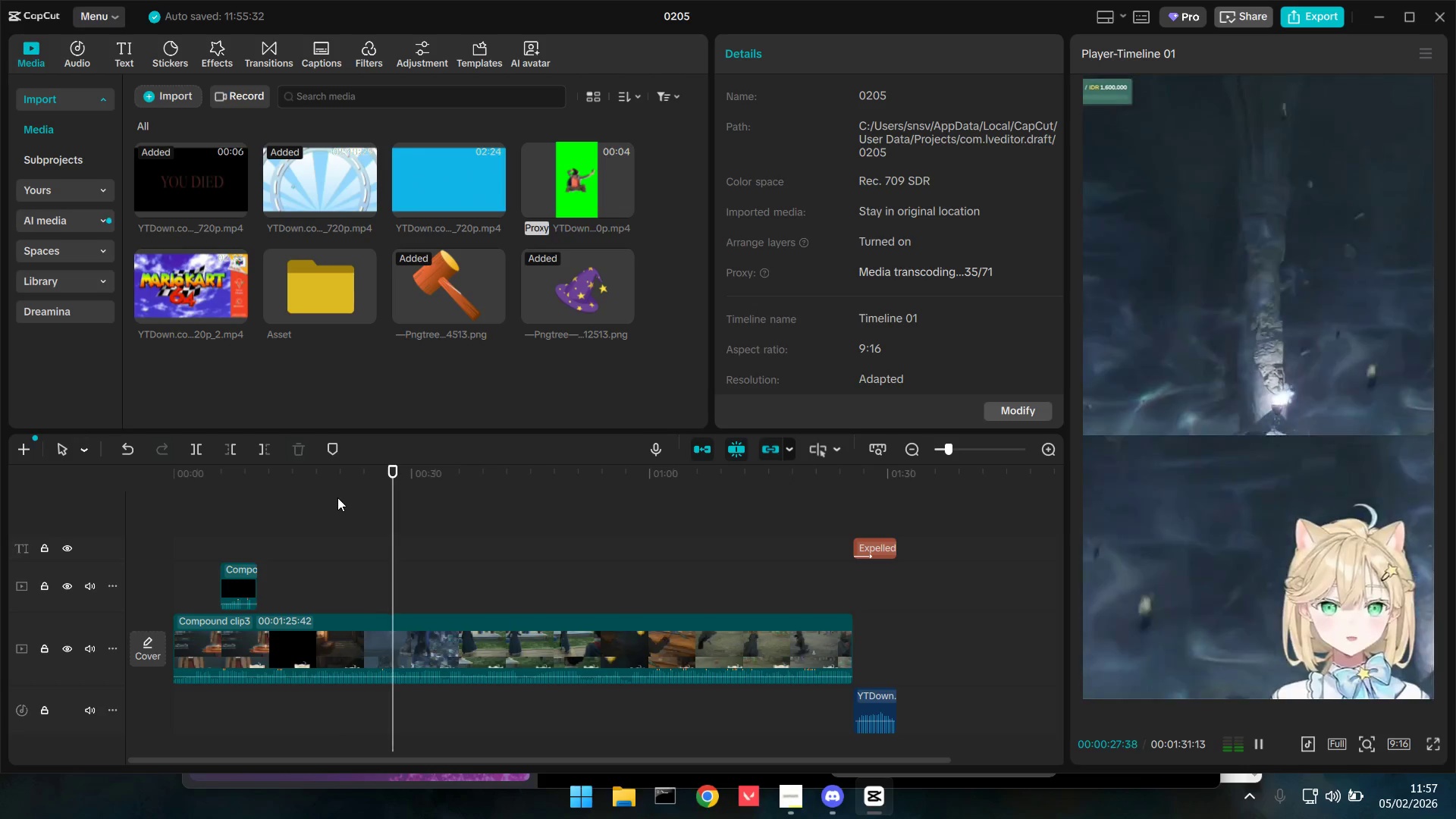 
wait(5.66)
 